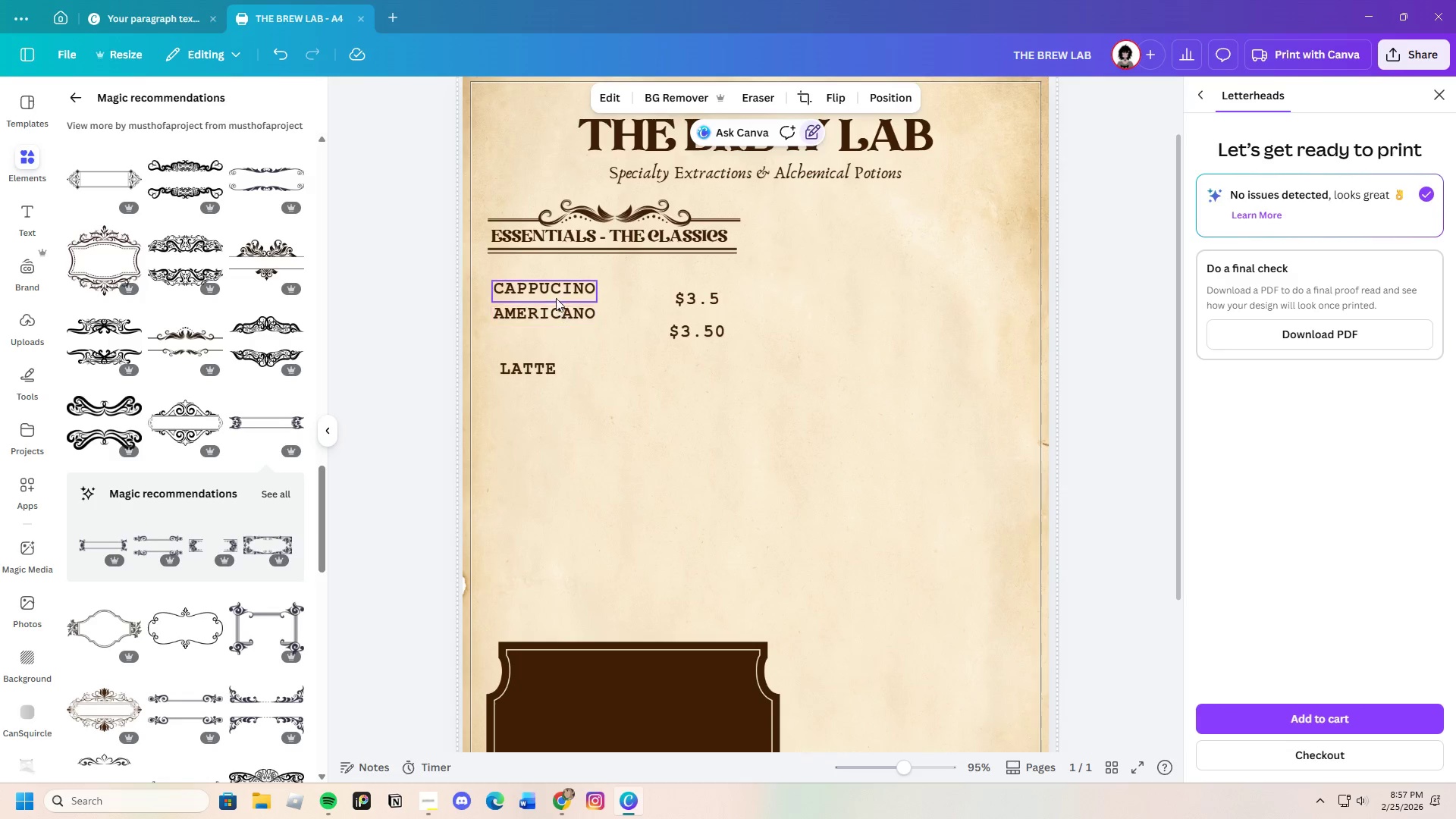 
left_click([563, 285])
 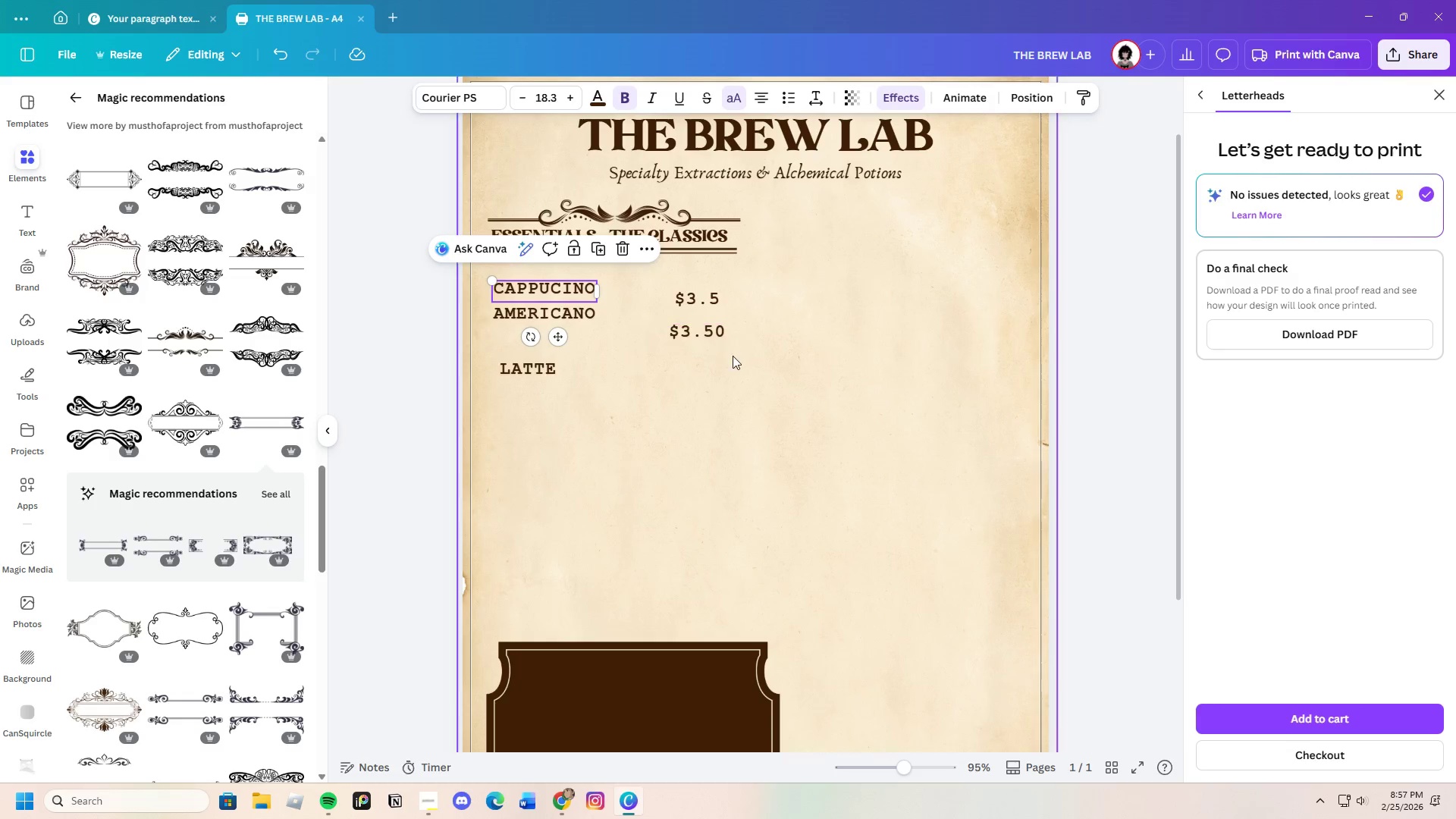 
left_click([709, 381])
 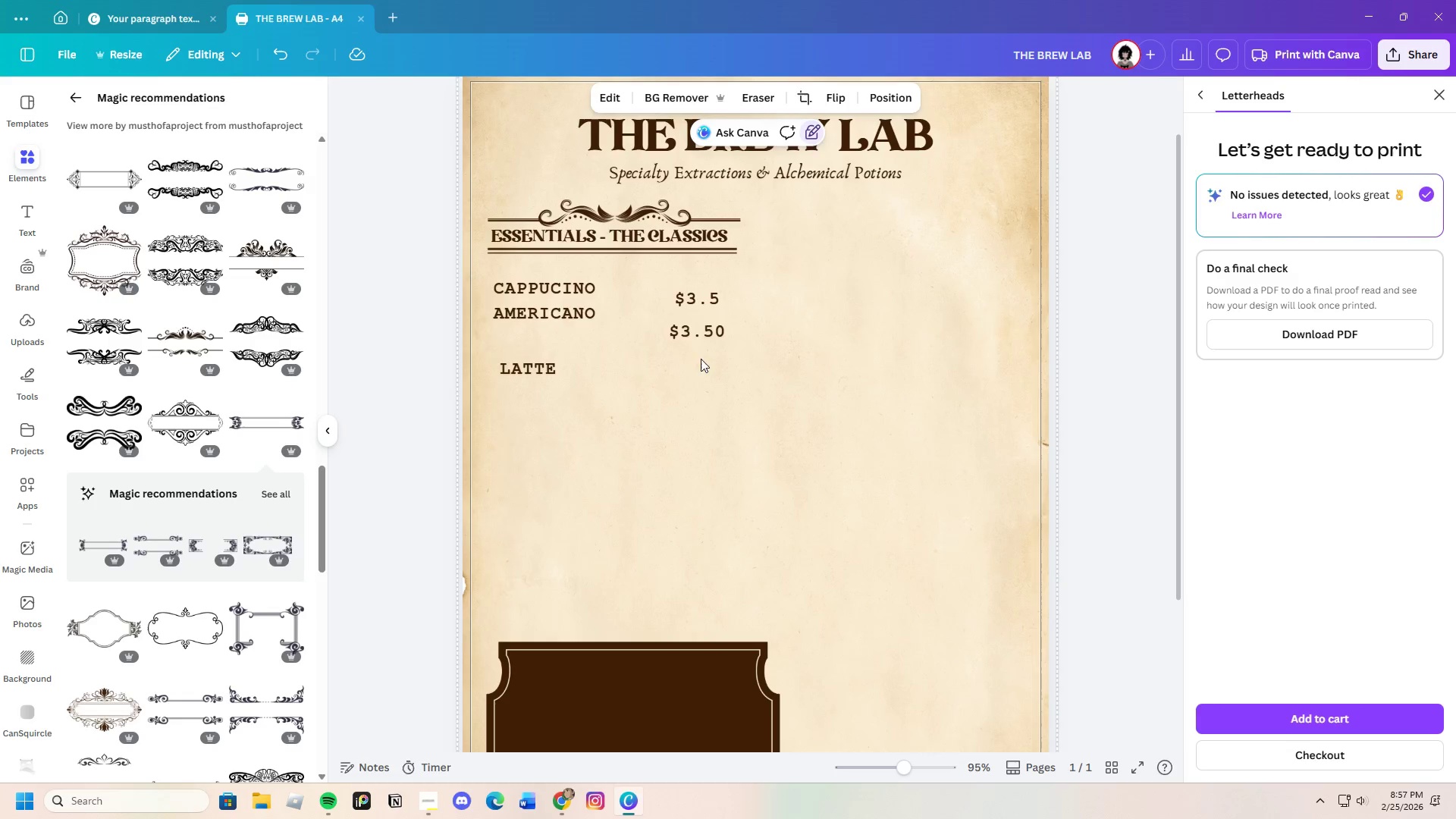 
wait(6.03)
 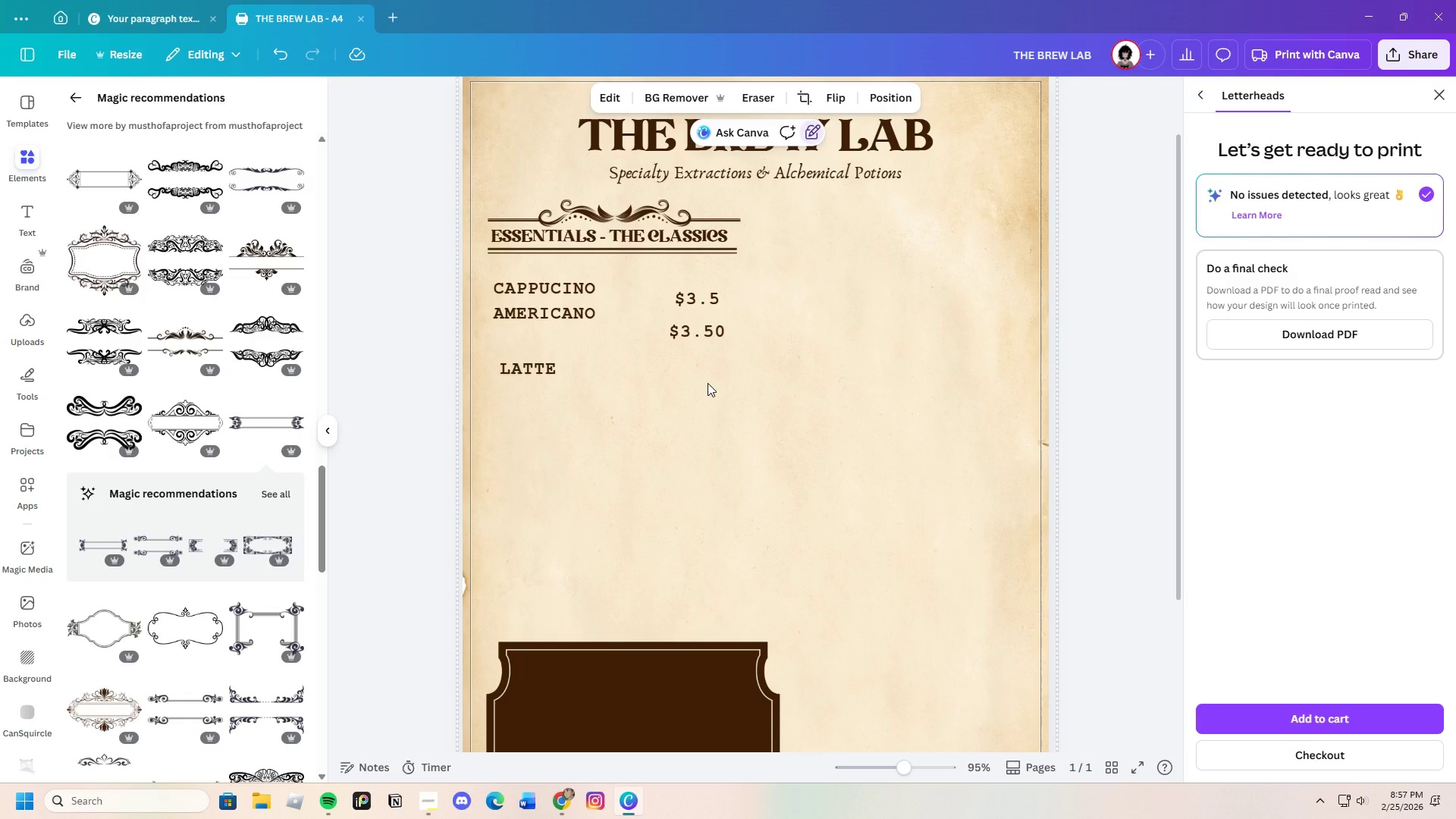 
left_click_drag(start_coordinate=[568, 314], to_coordinate=[568, 335])
 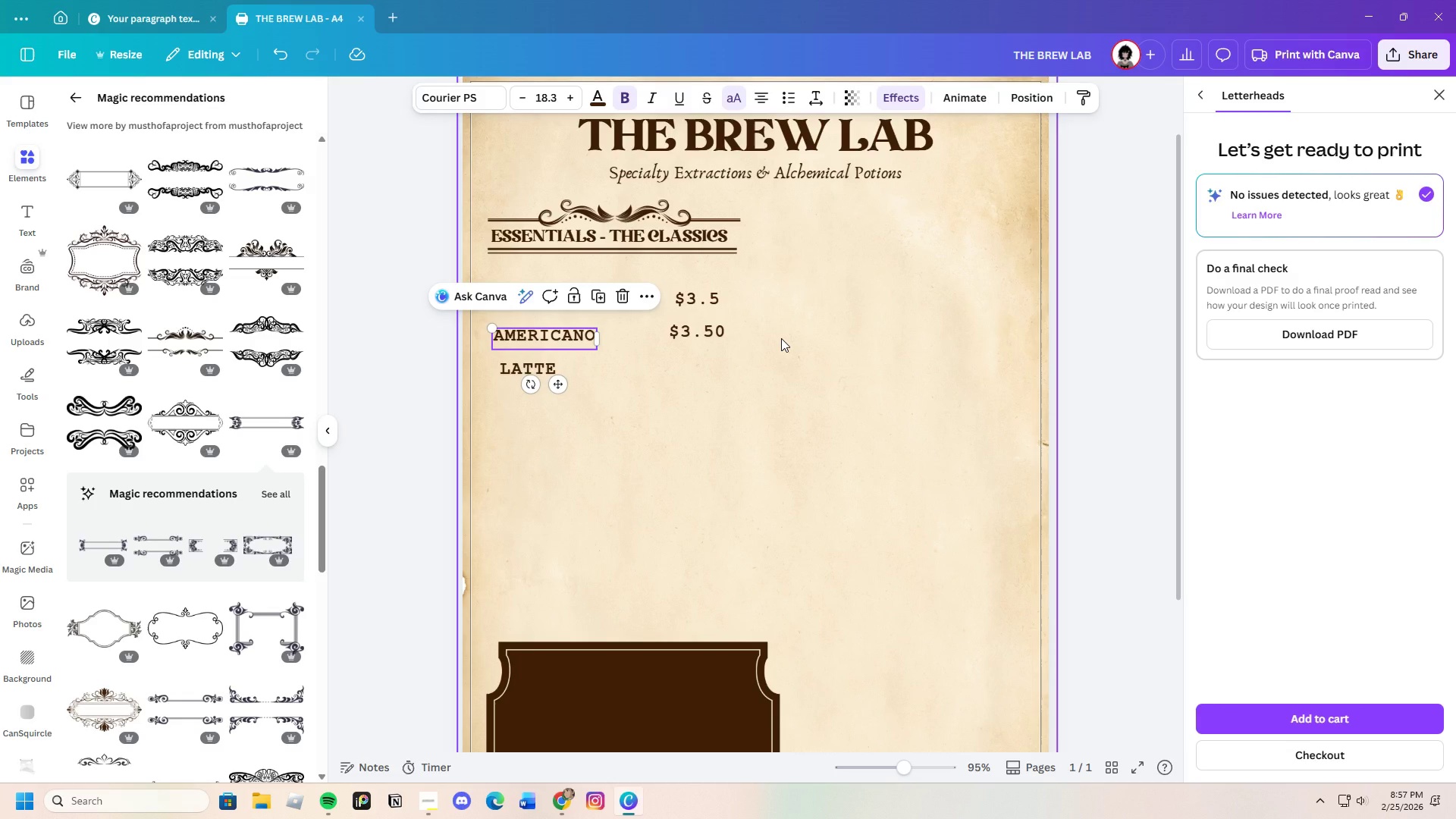 
left_click([781, 338])
 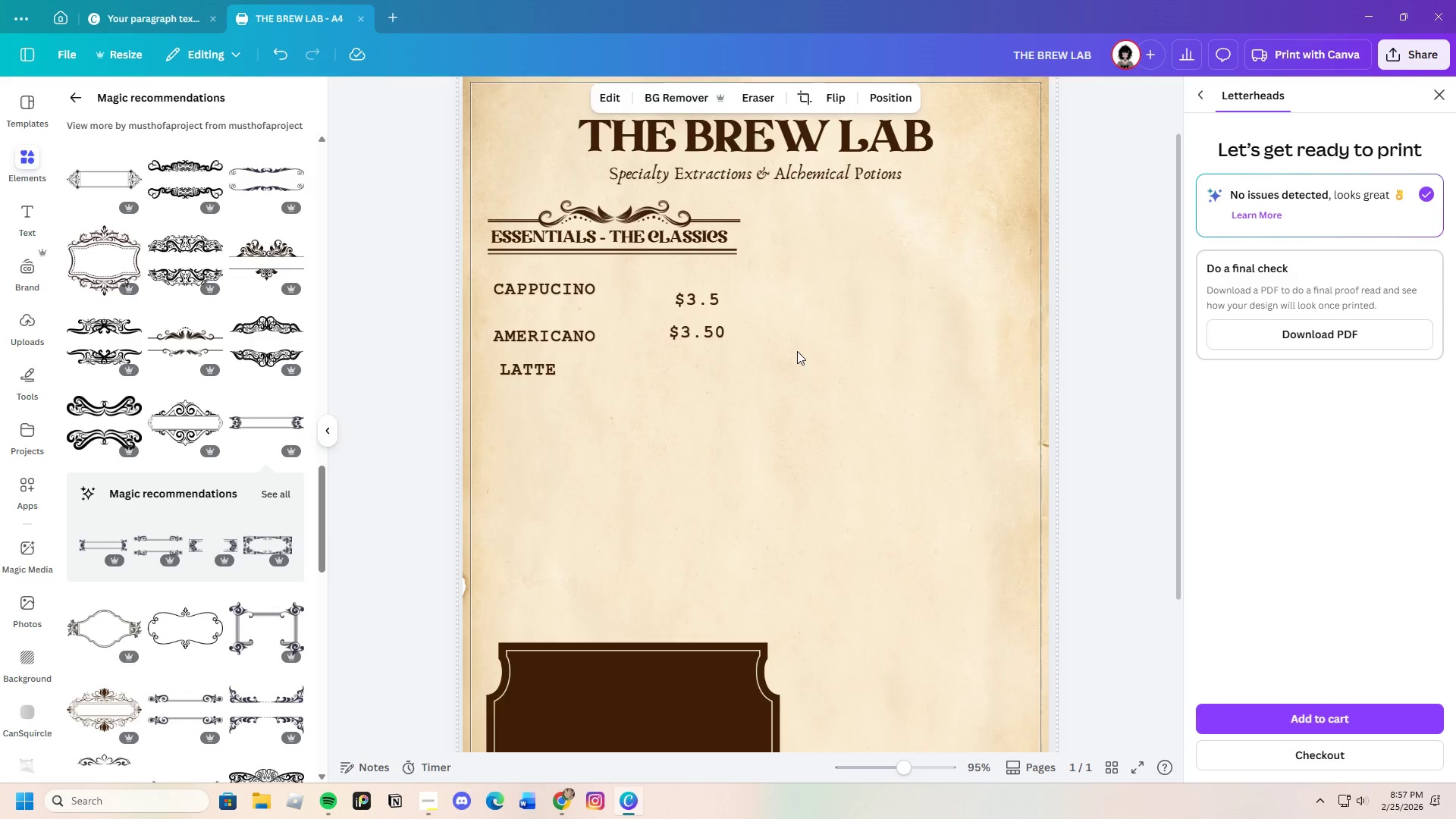 
scroll: coordinate [797, 349], scroll_direction: up, amount: 1.0
 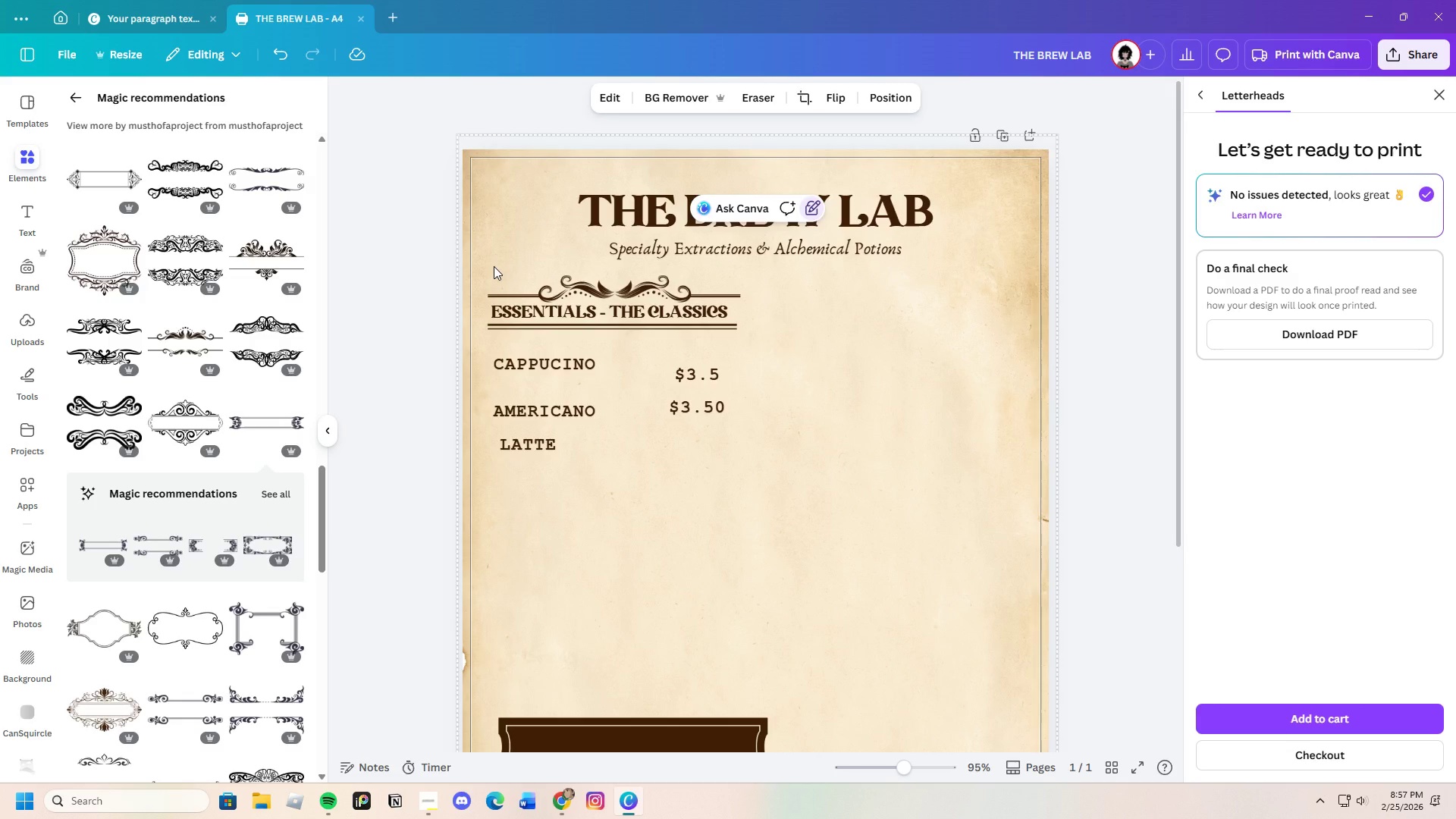 
wait(6.8)
 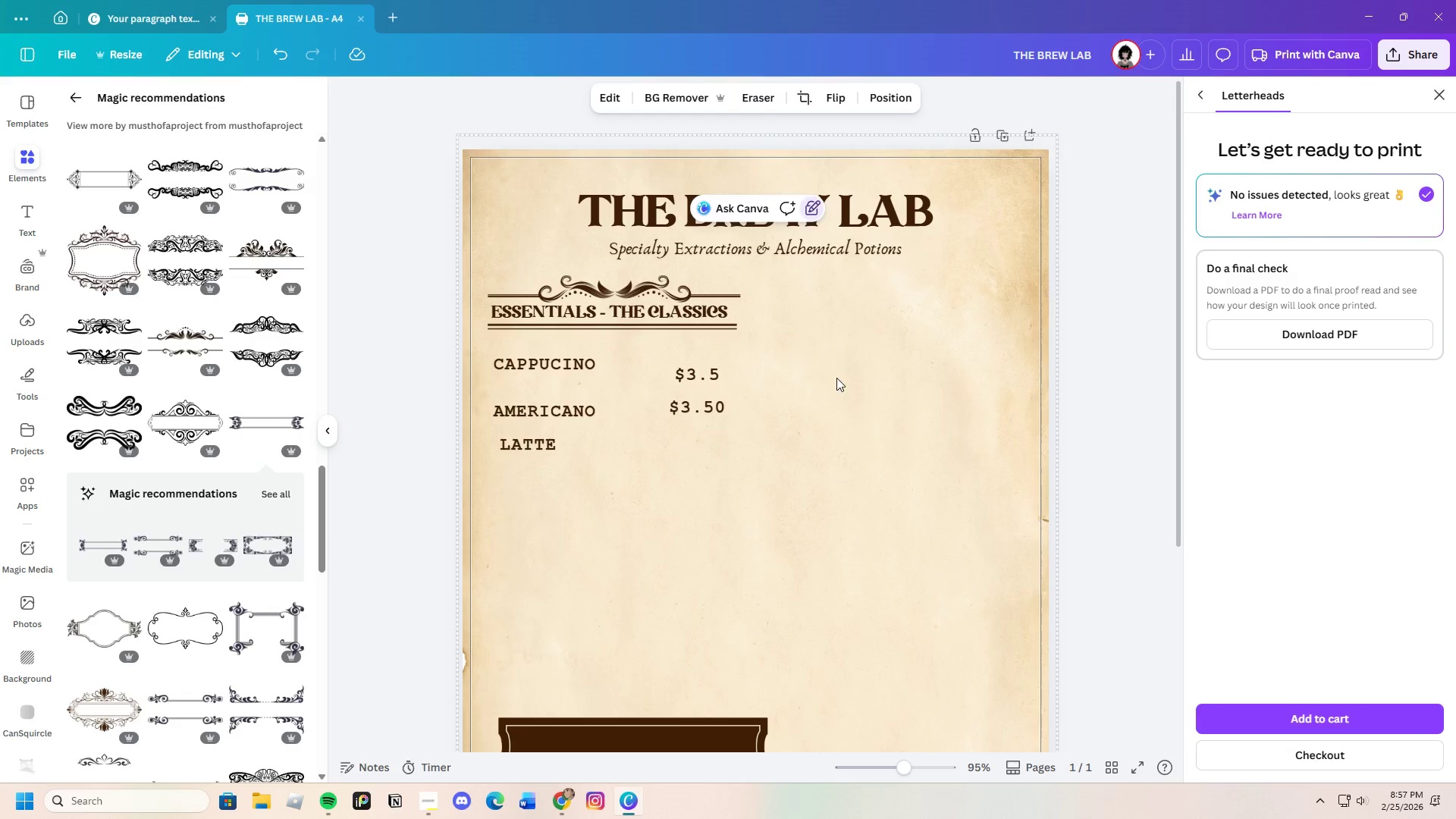 
scroll: coordinate [692, 458], scroll_direction: none, amount: 0.0
 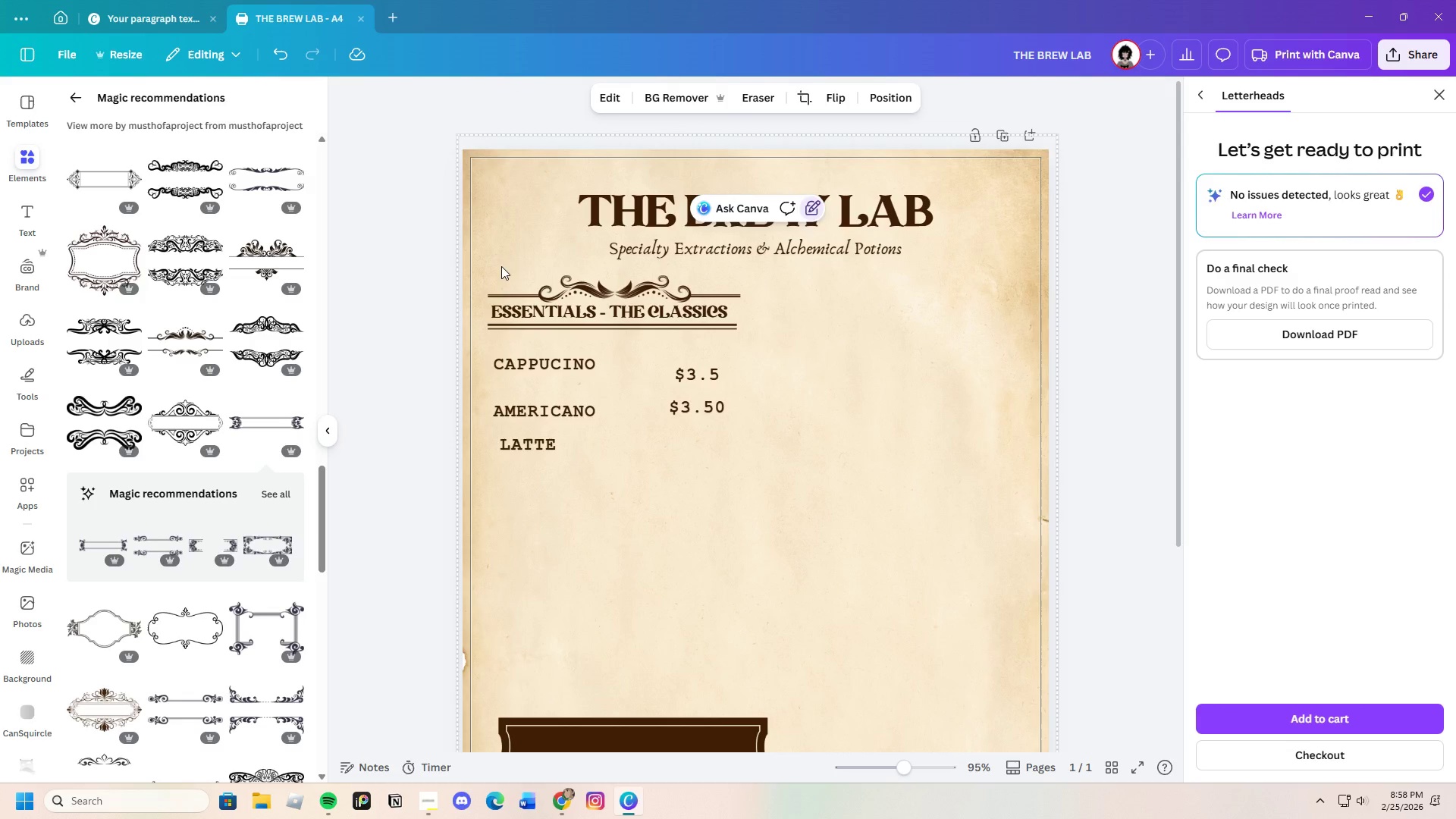 
left_click([642, 579])
 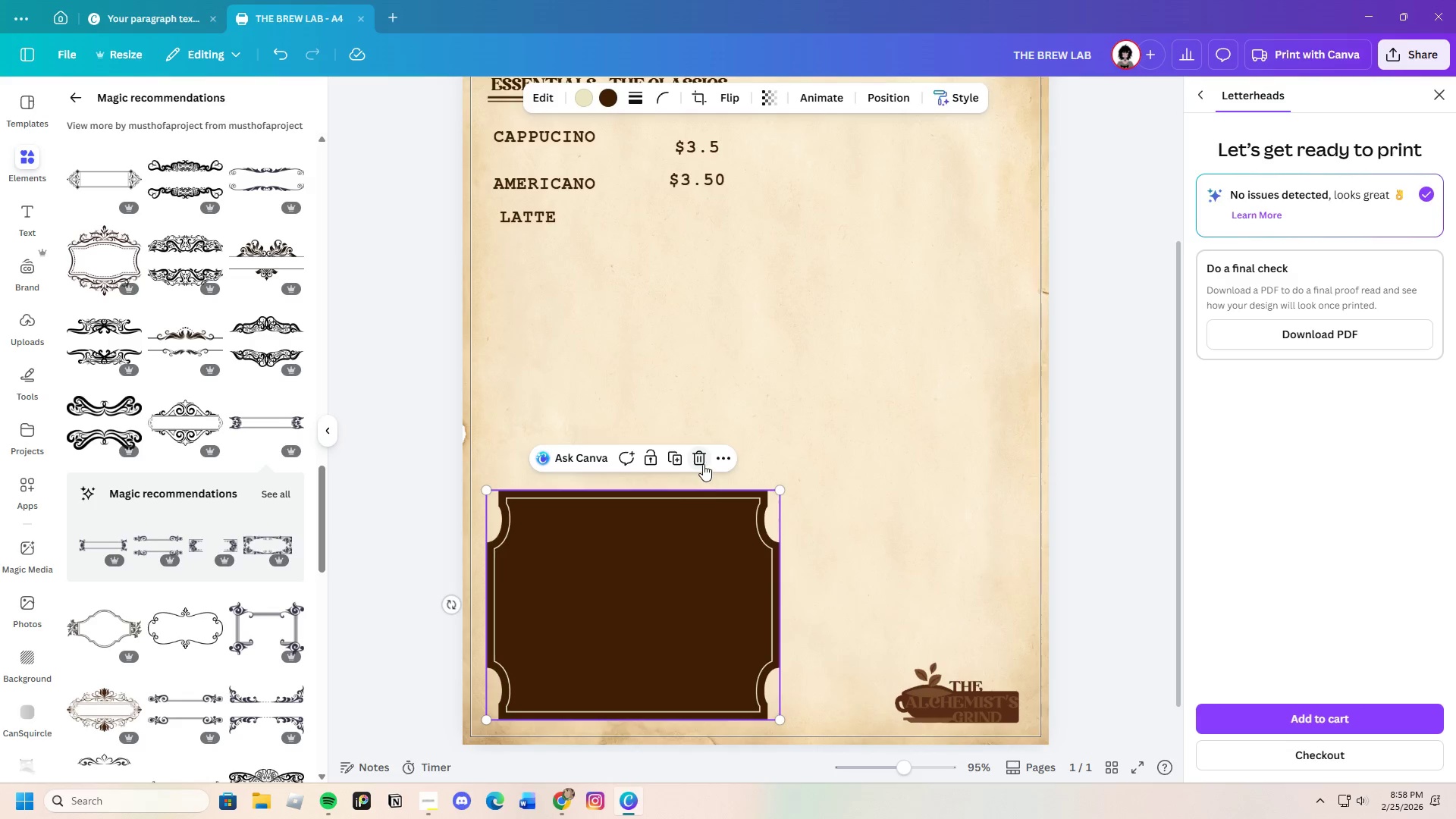 
scroll: coordinate [657, 695], scroll_direction: down, amount: 3.0
 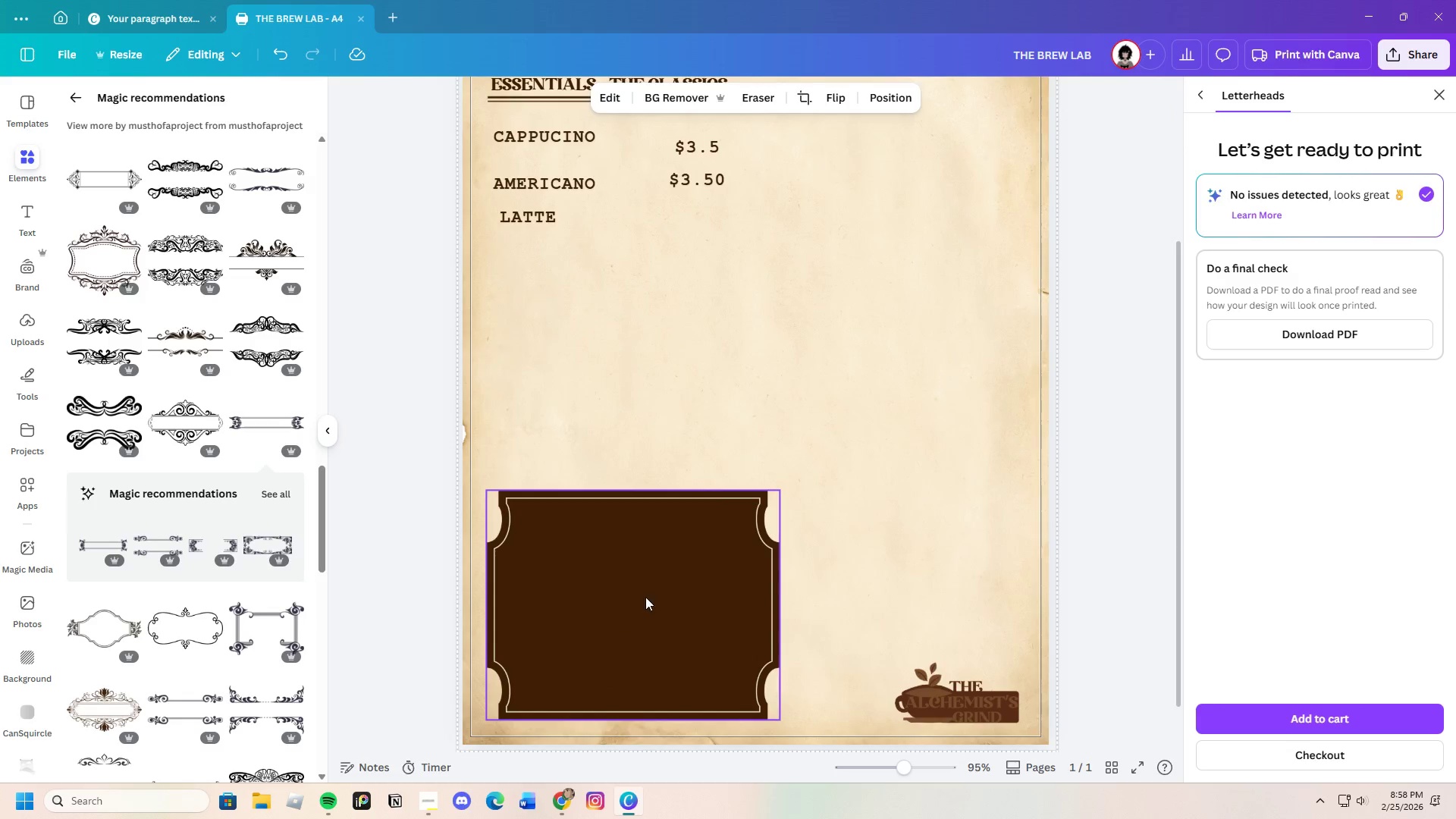 
left_click([697, 457])
 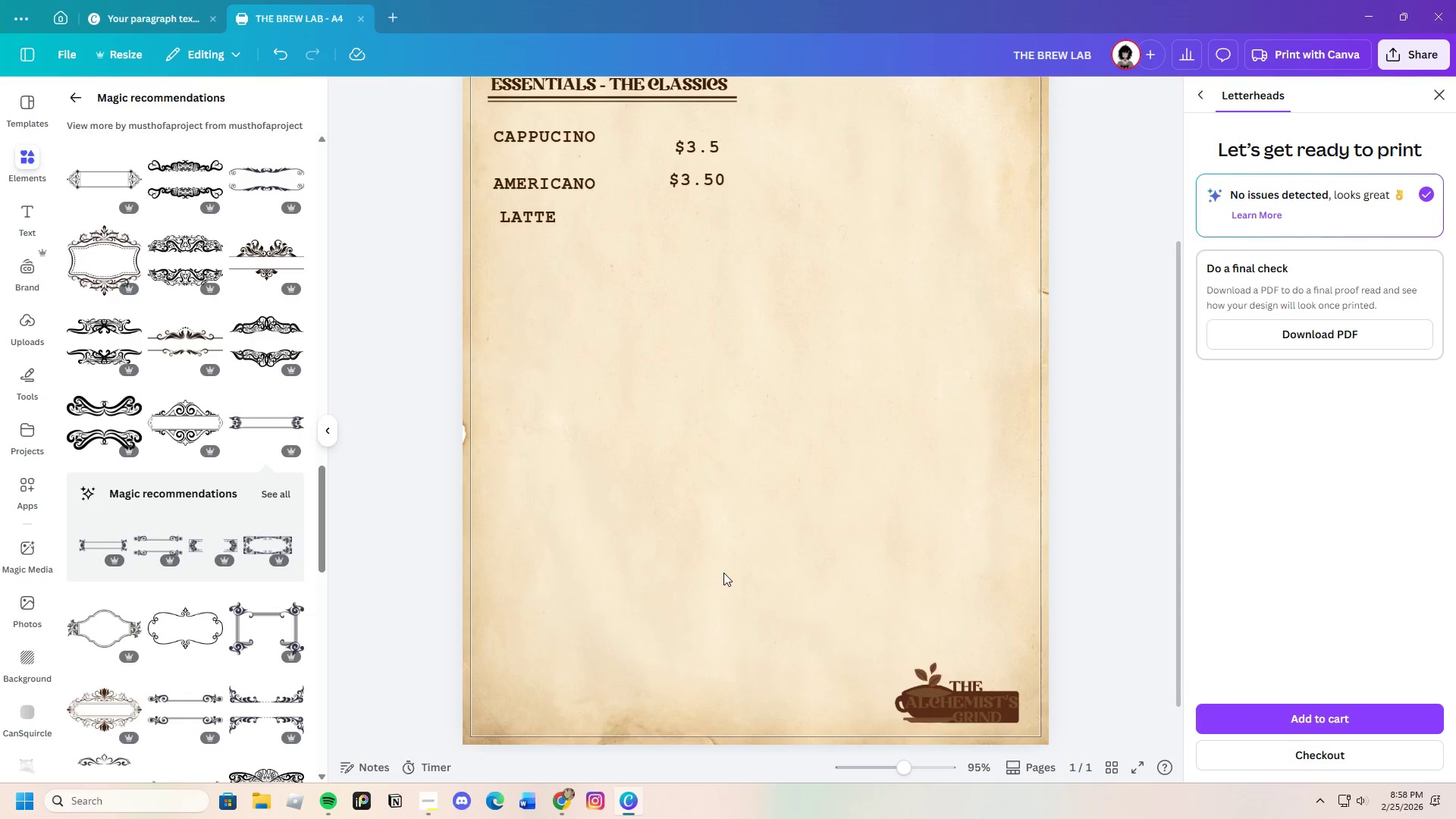 
scroll: coordinate [723, 576], scroll_direction: up, amount: 3.0
 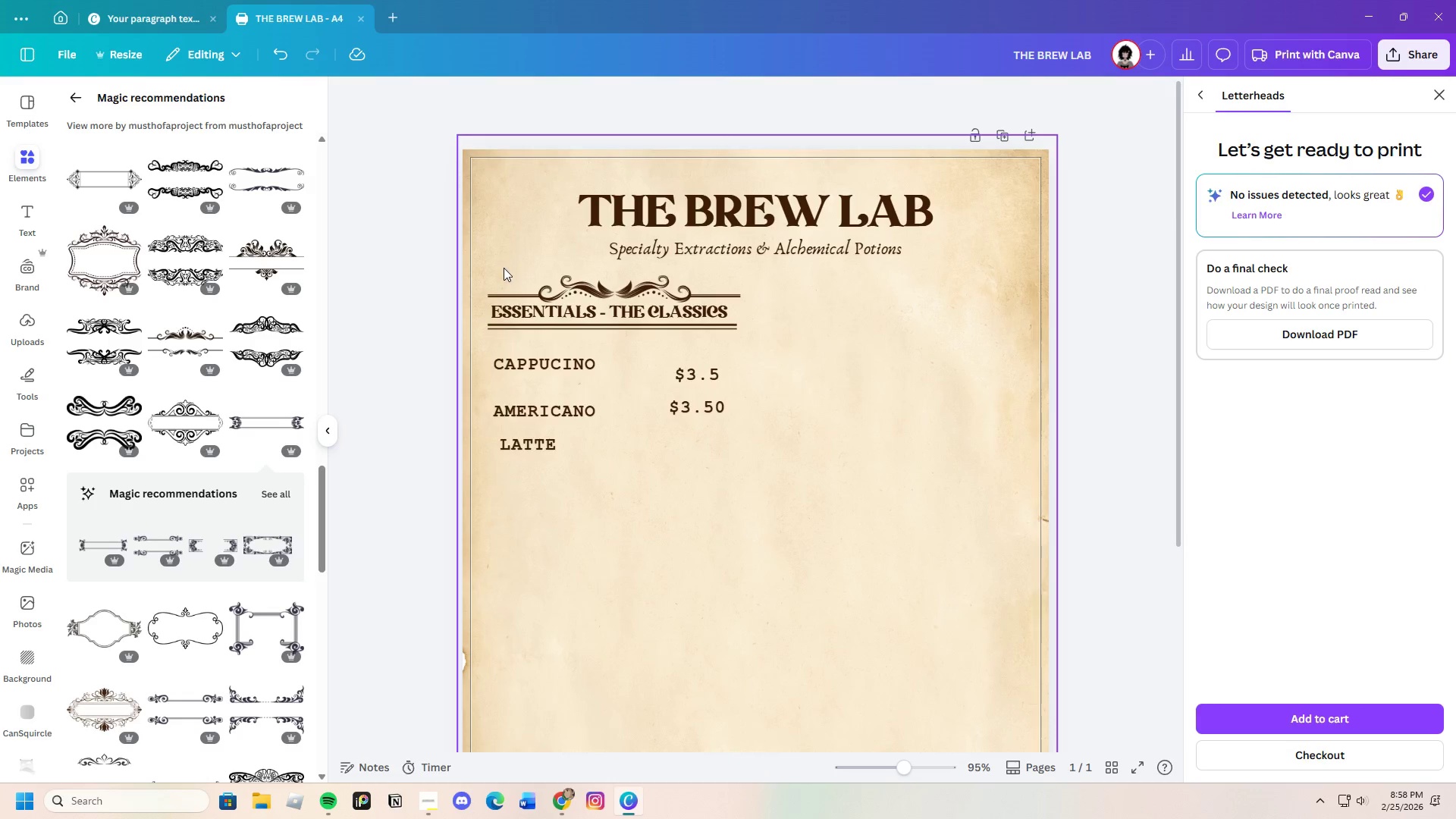 
left_click_drag(start_coordinate=[499, 278], to_coordinate=[614, 314])
 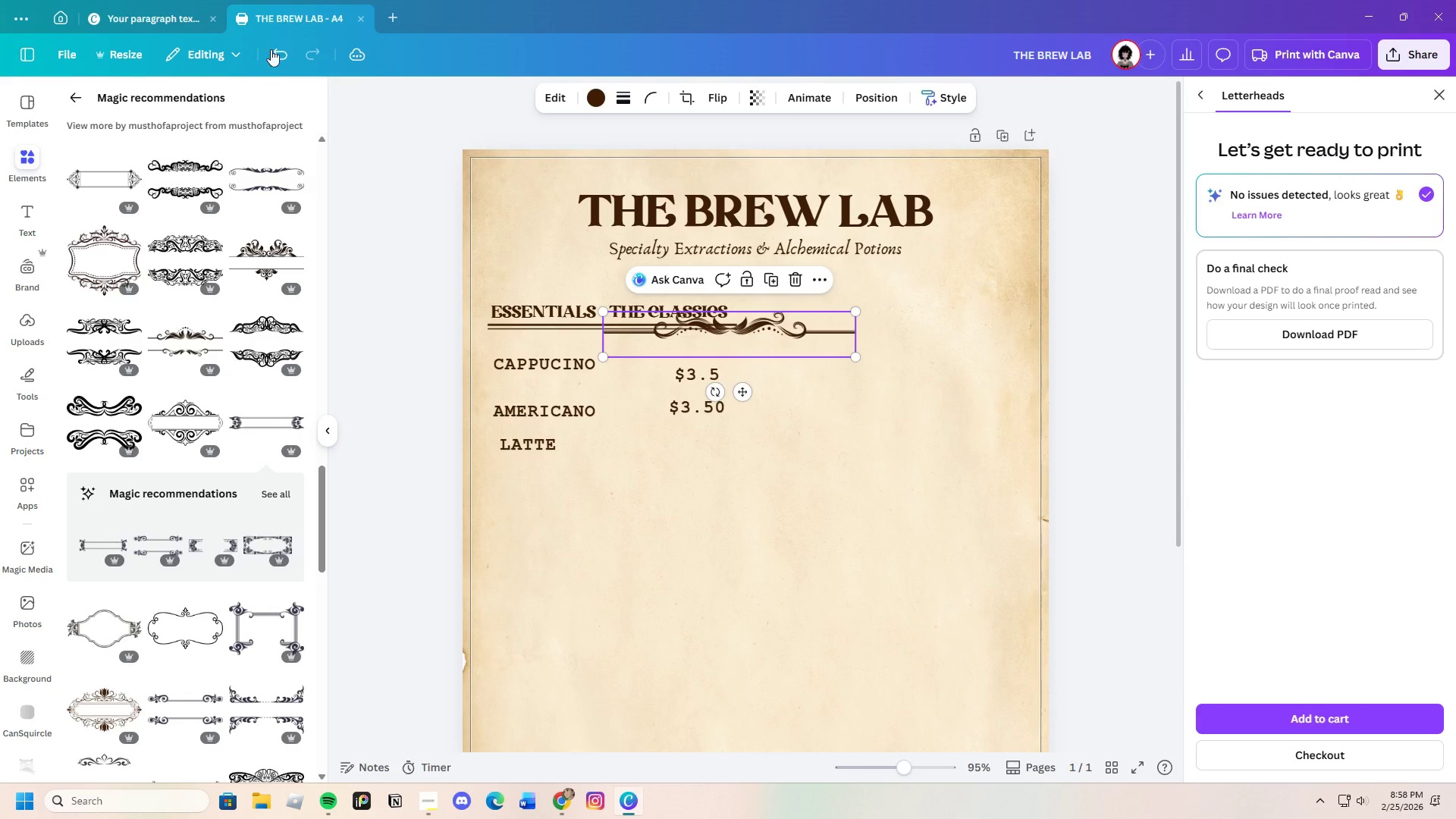 
left_click([281, 52])
 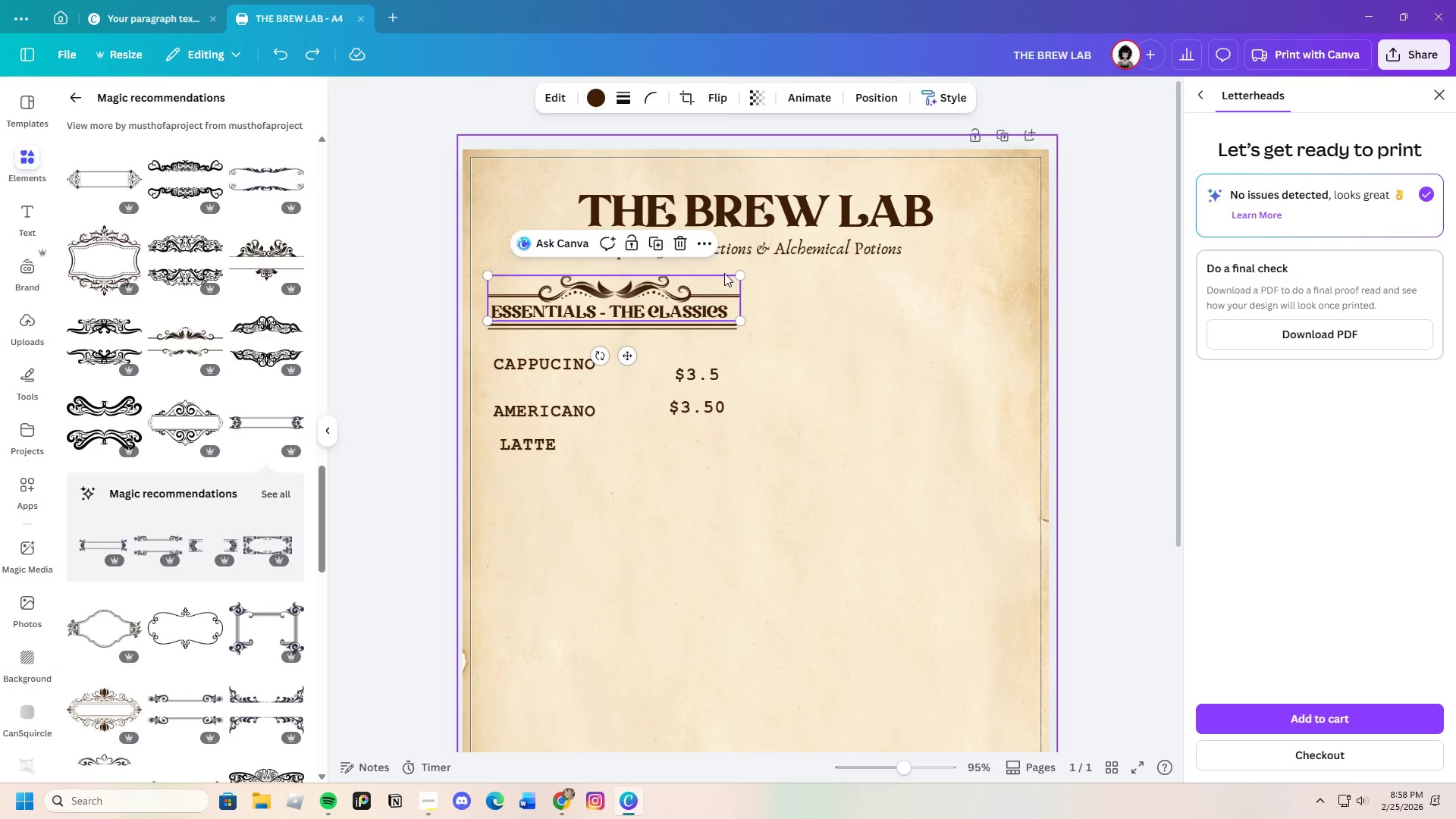 
left_click([783, 291])
 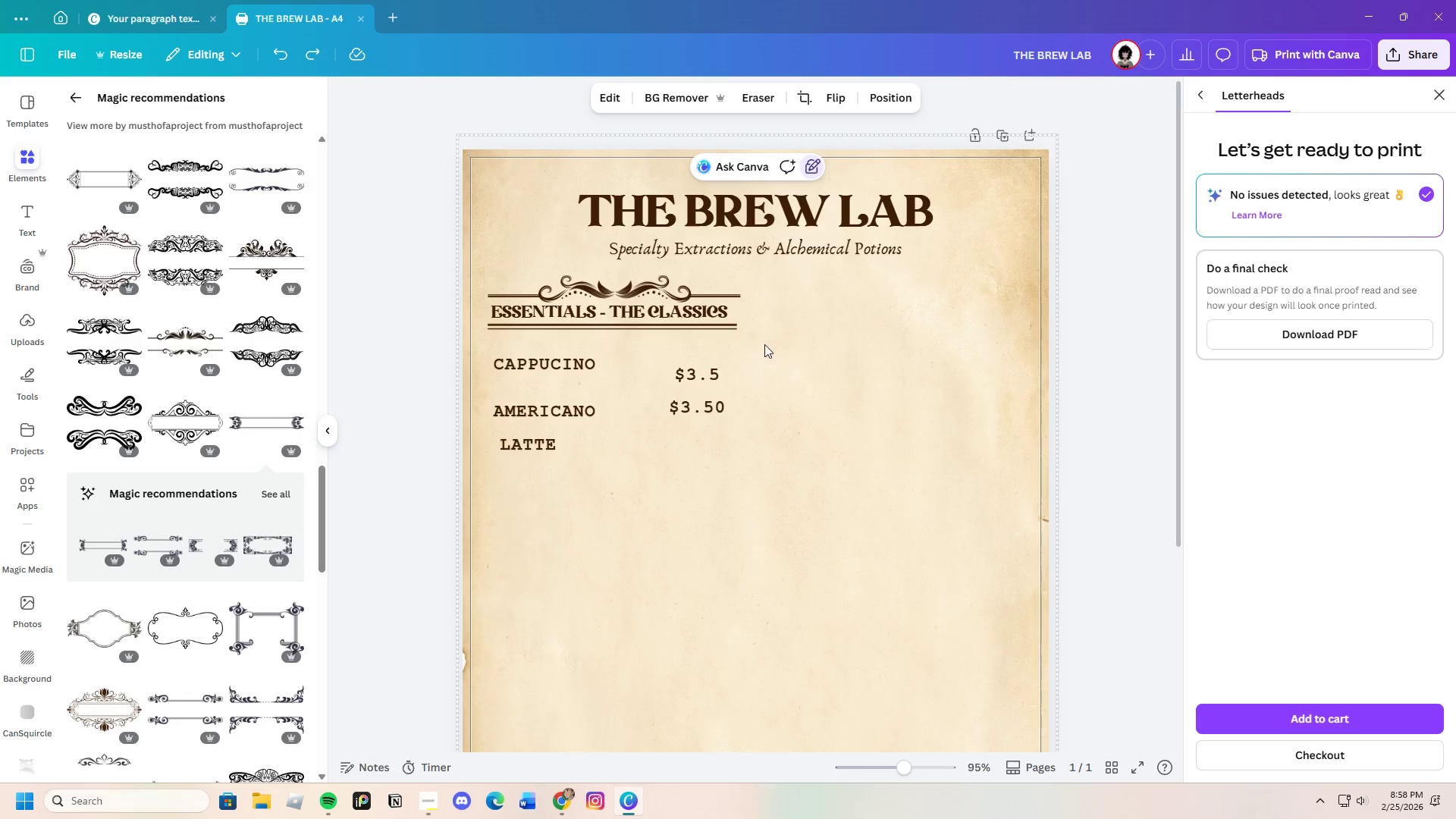 
left_click_drag(start_coordinate=[763, 344], to_coordinate=[530, 282])
 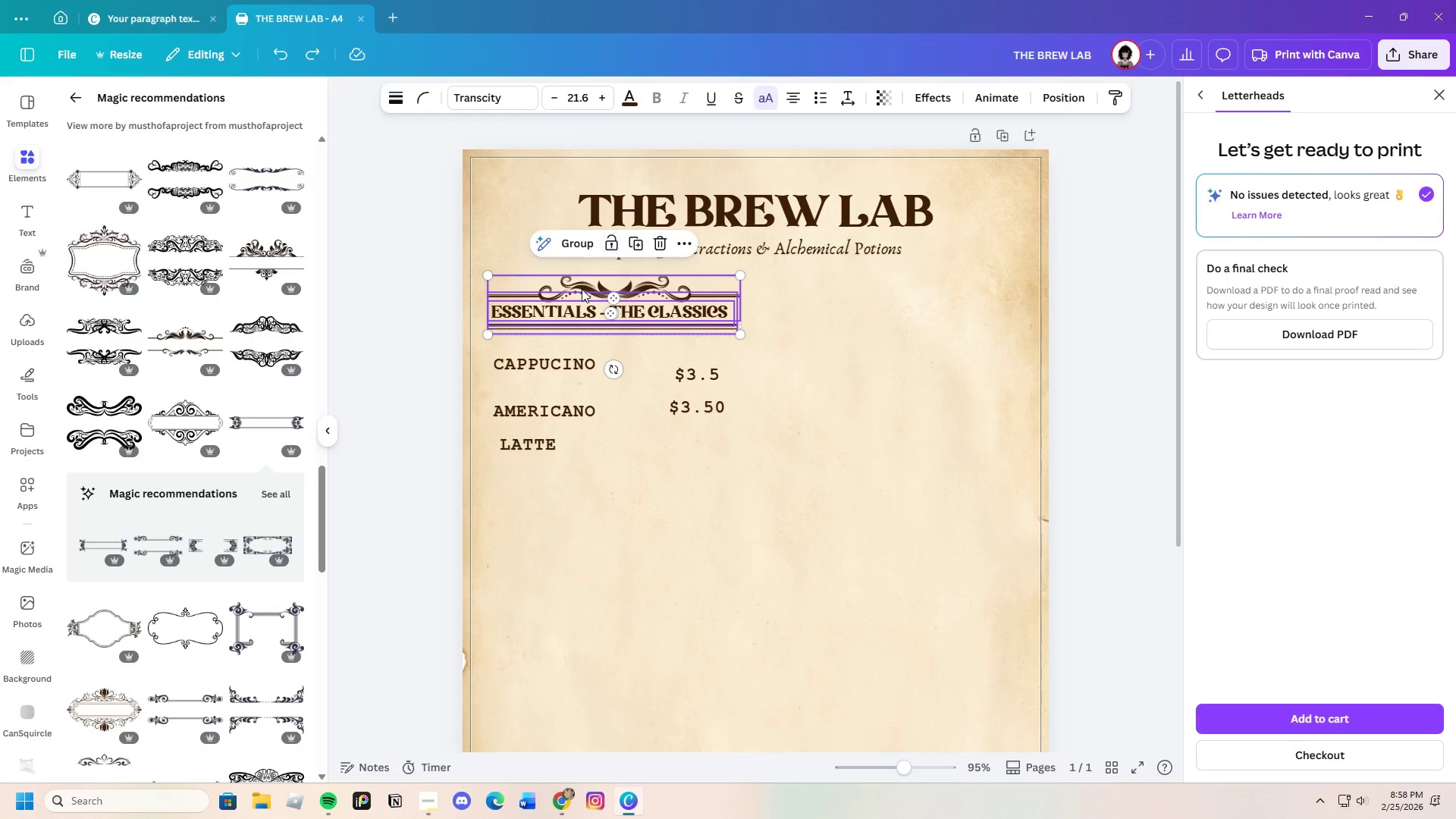 
right_click([582, 289])
 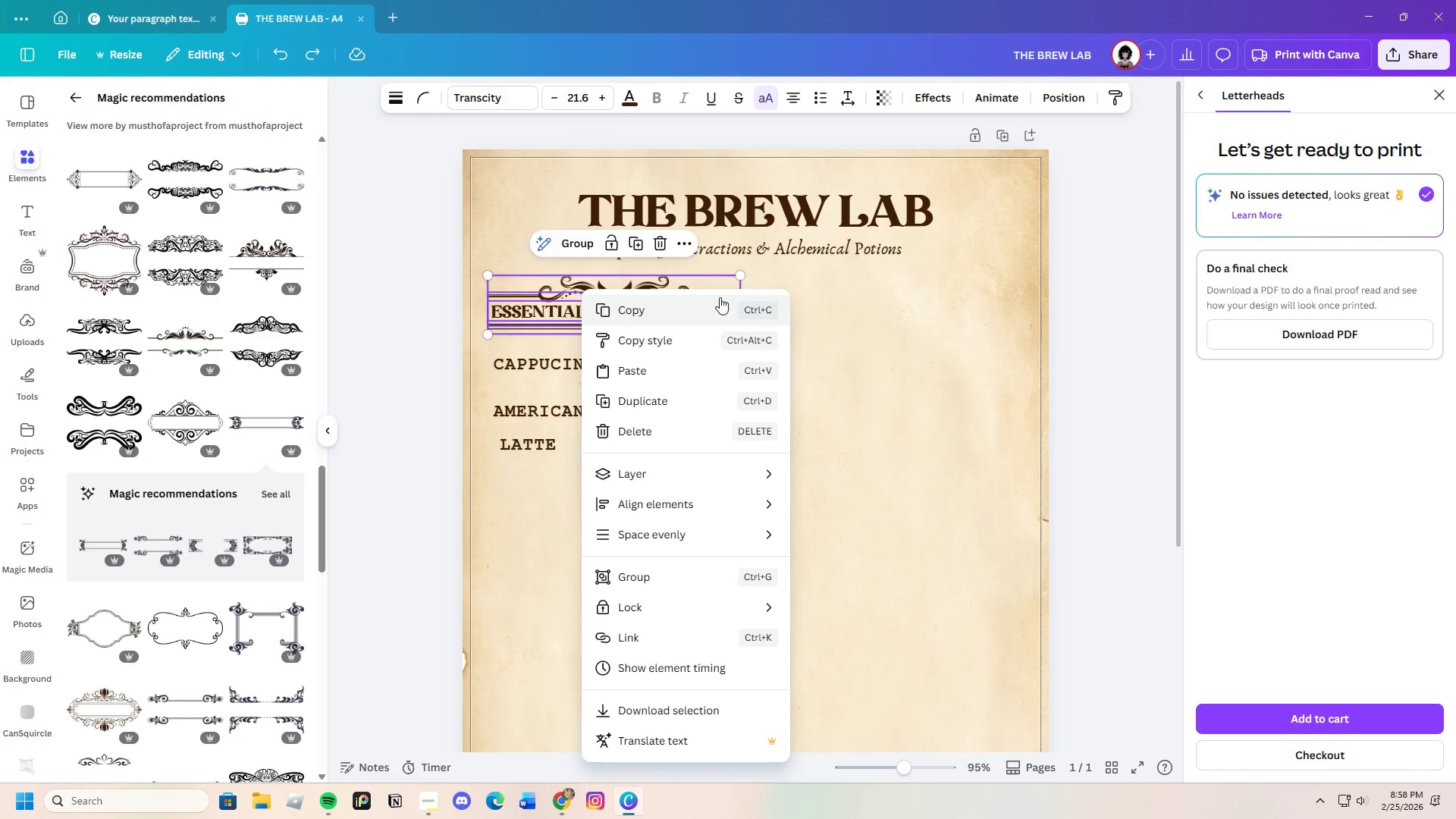 
left_click([830, 304])
 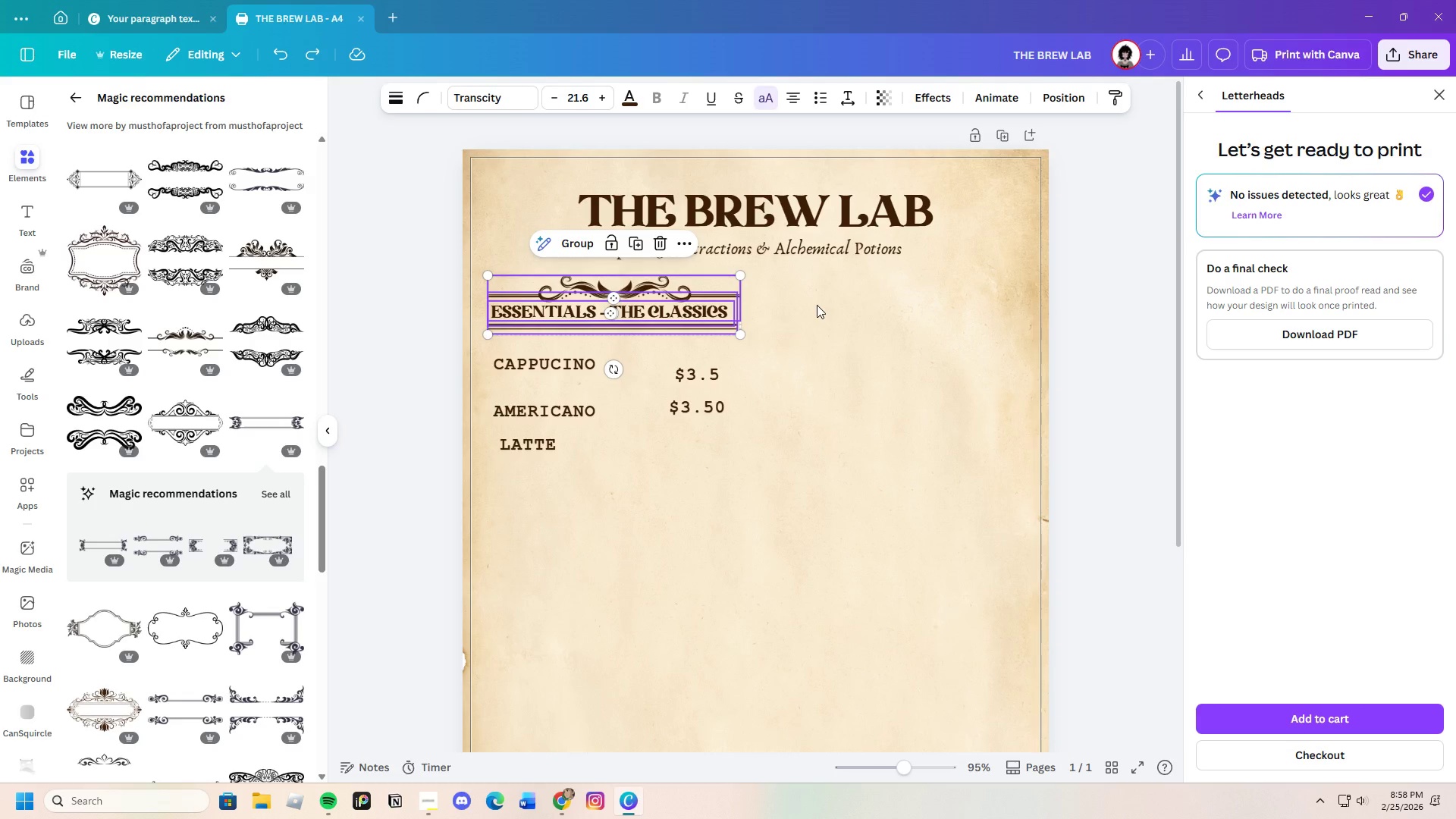 
key(Control+C)
 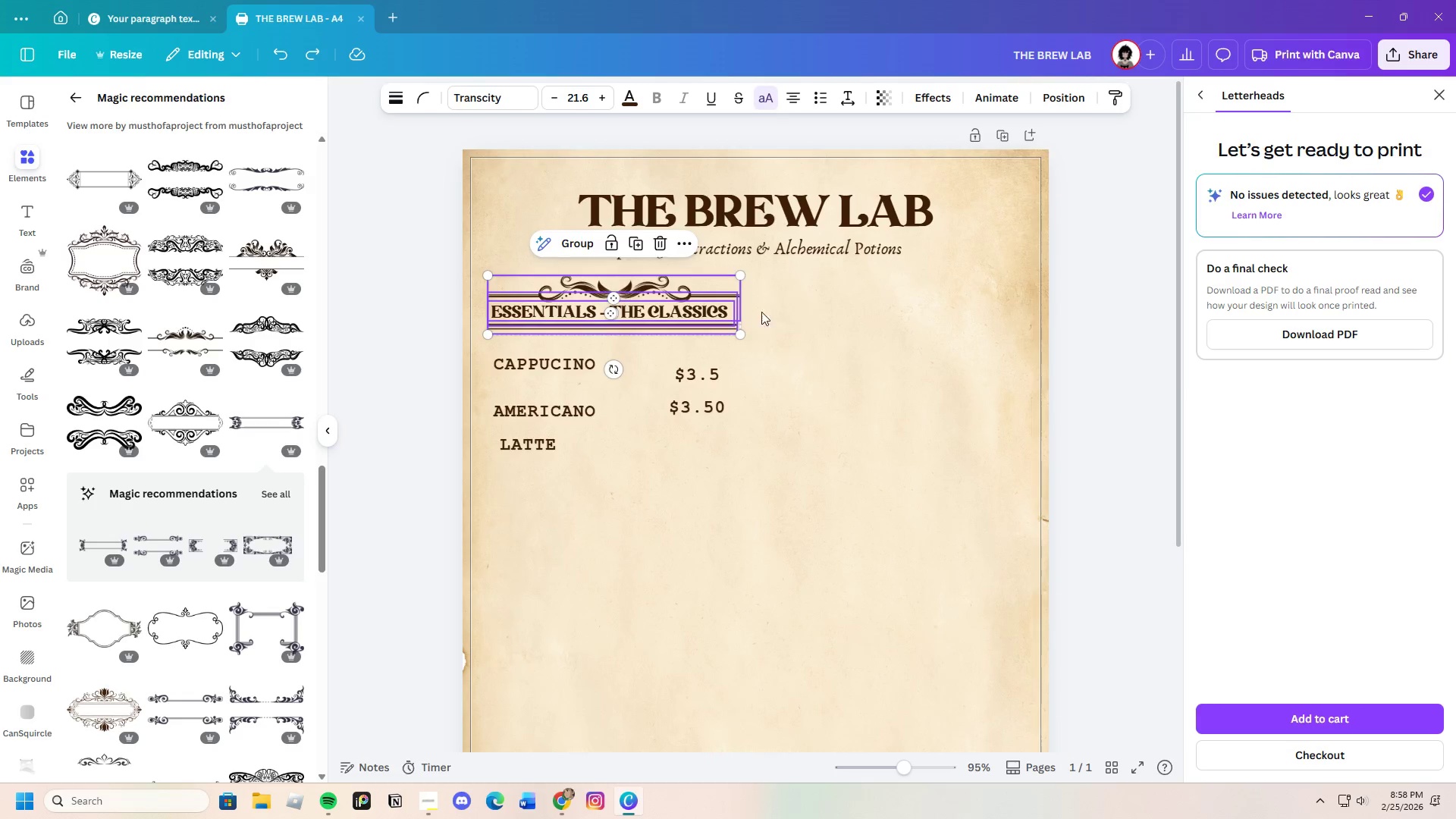 
key(Control+V)
 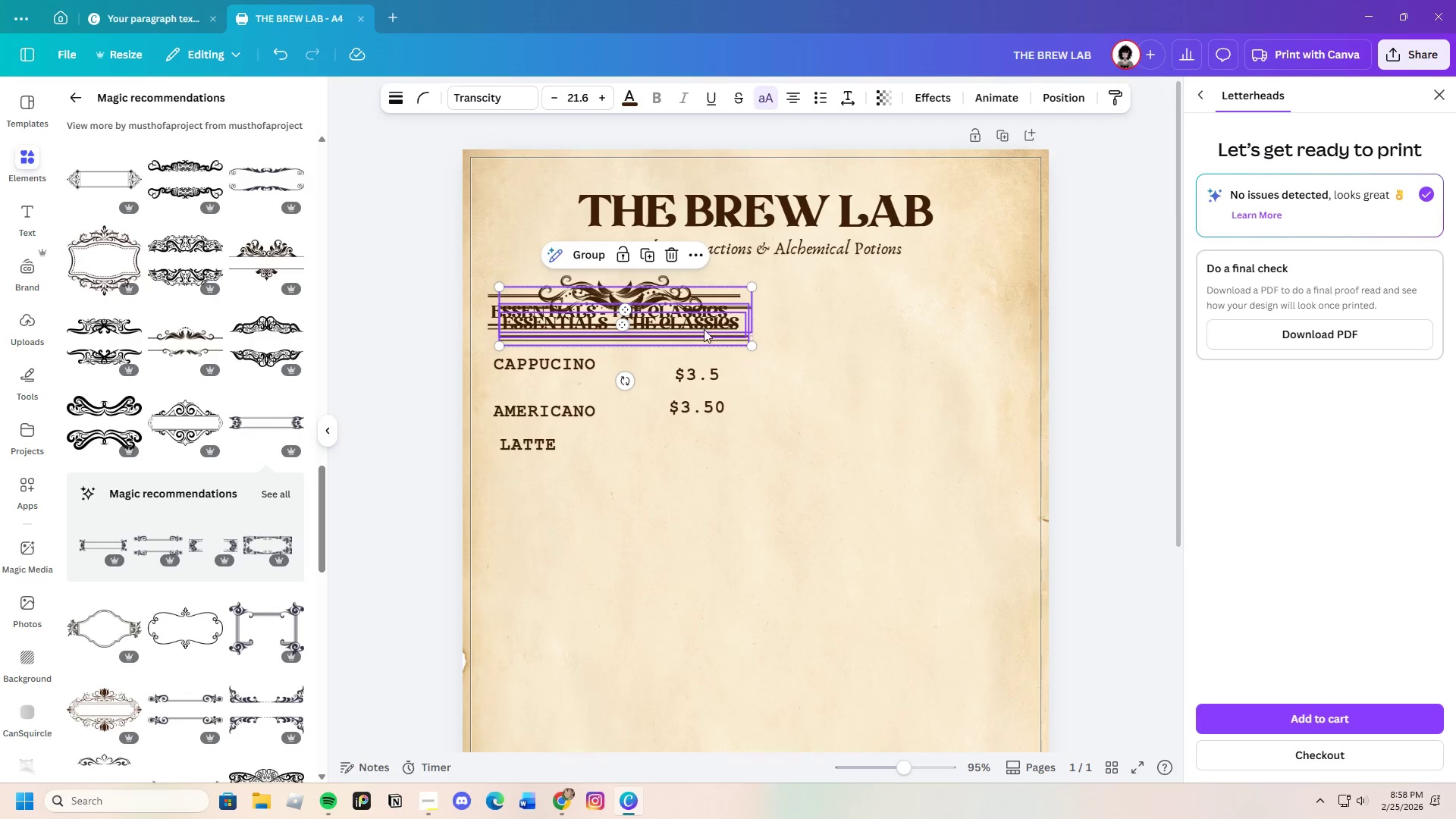 
left_click_drag(start_coordinate=[704, 329], to_coordinate=[677, 616])
 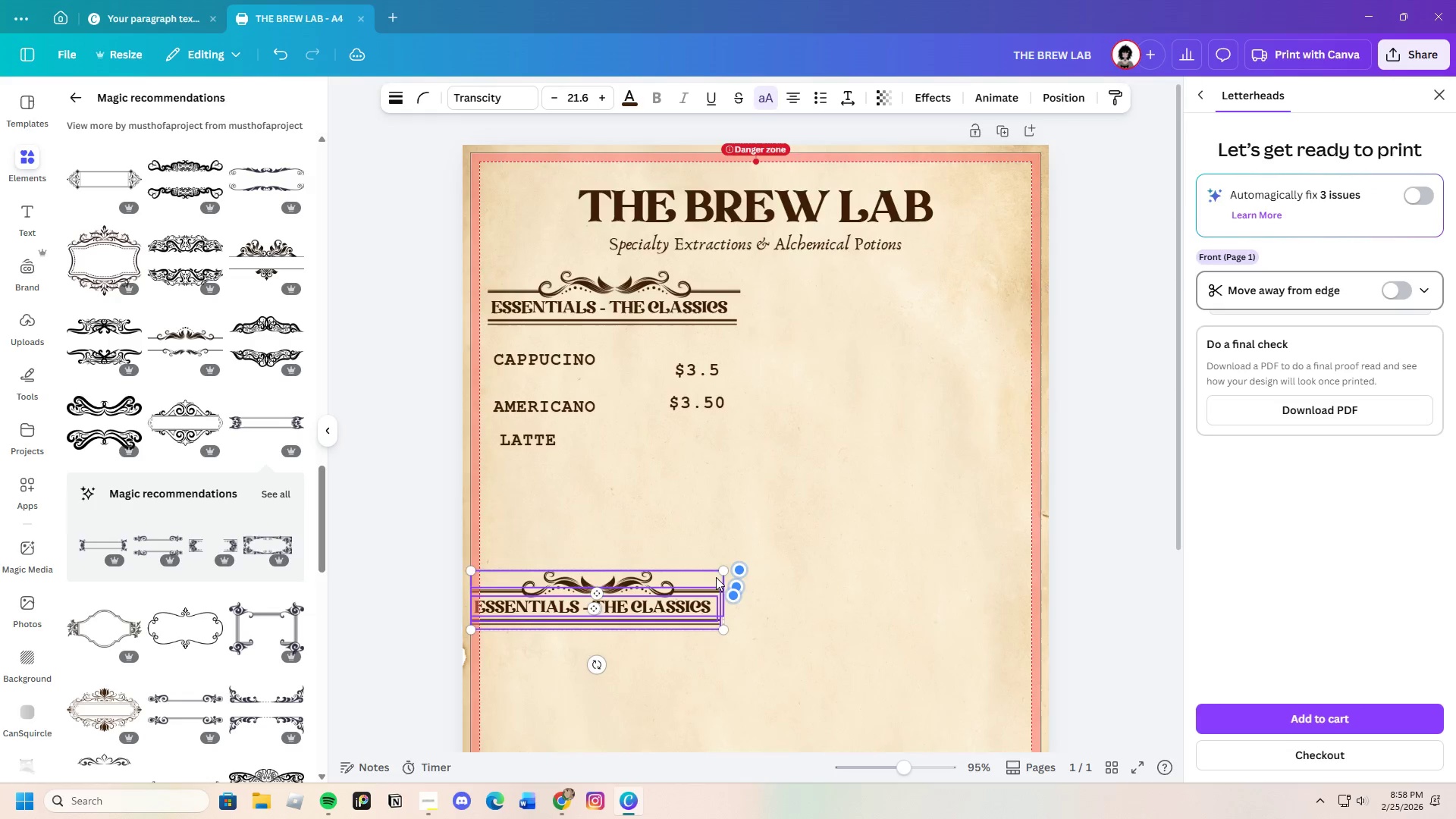 
scroll: coordinate [716, 574], scroll_direction: down, amount: 3.0
 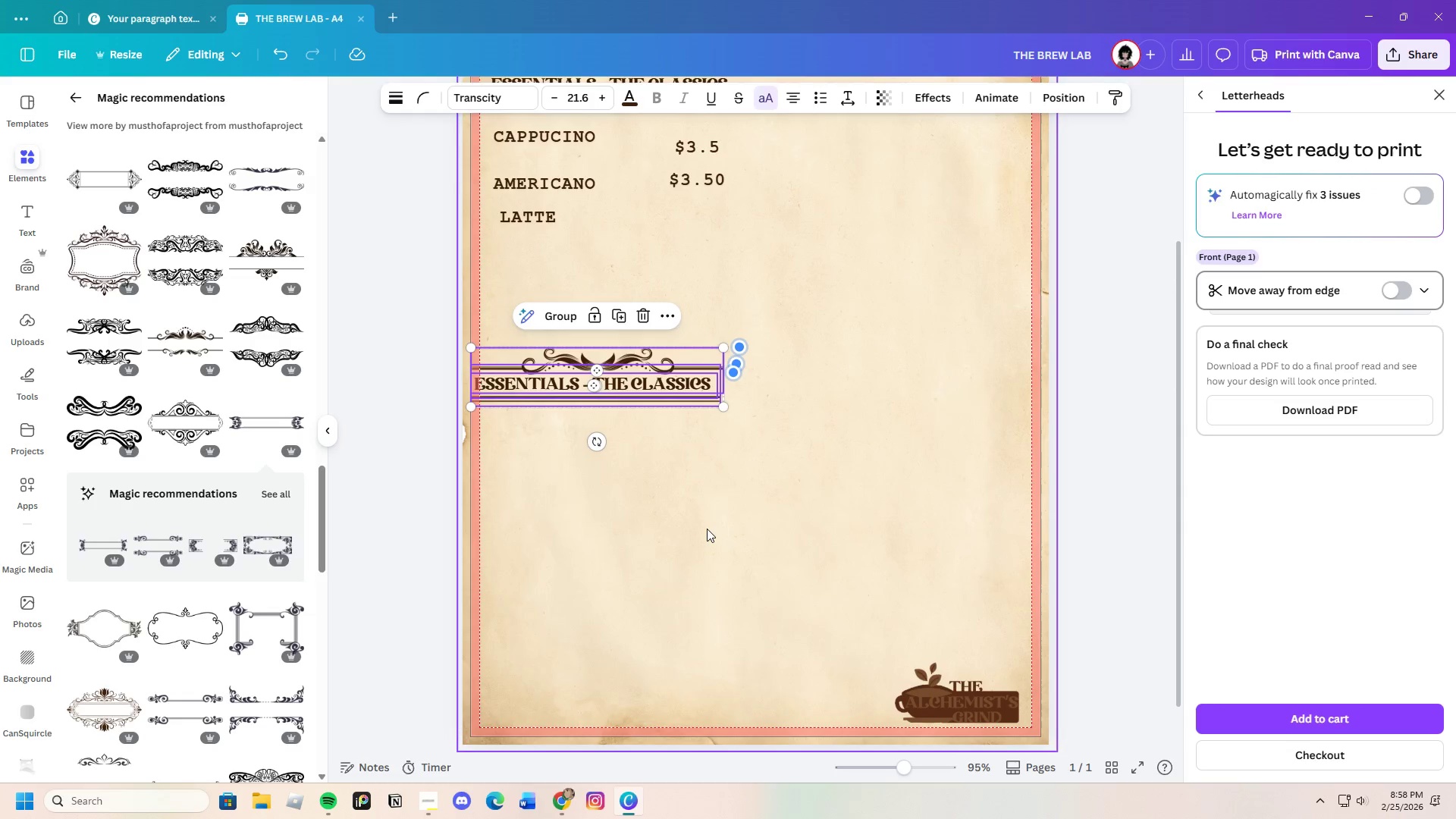 
scroll: coordinate [707, 522], scroll_direction: up, amount: 2.0
 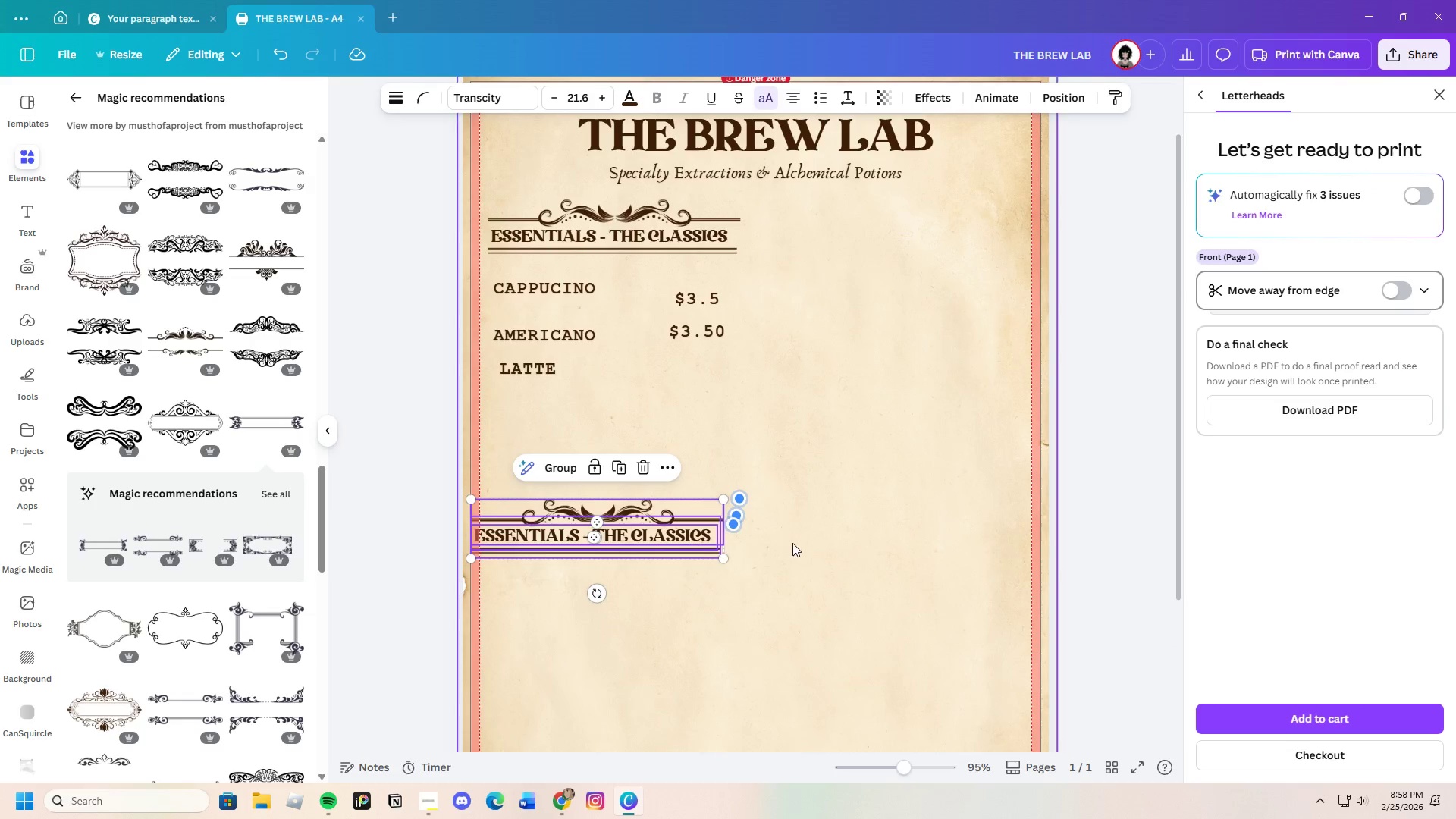 
left_click([792, 543])
 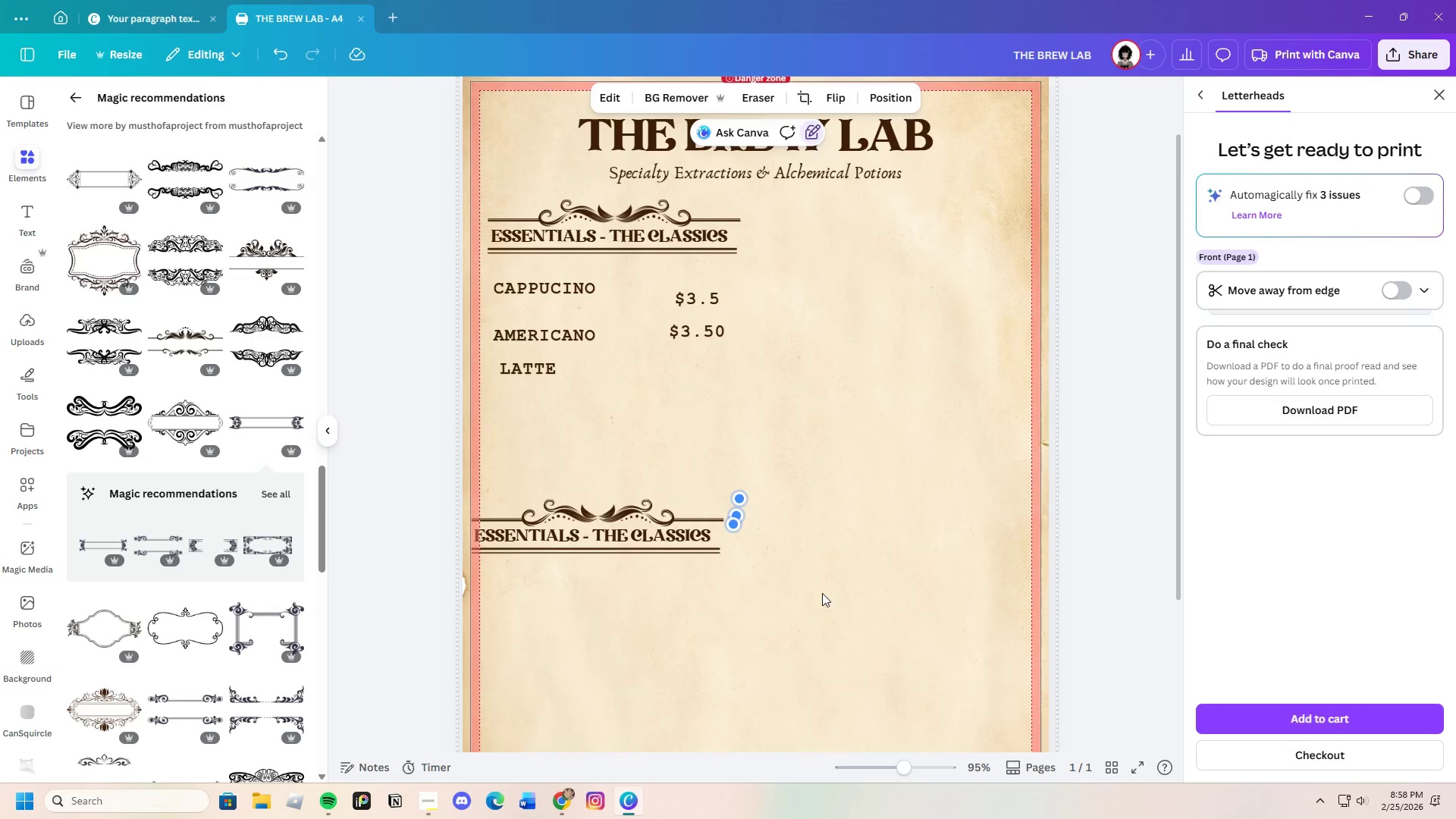 
left_click_drag(start_coordinate=[761, 585], to_coordinate=[621, 498])
 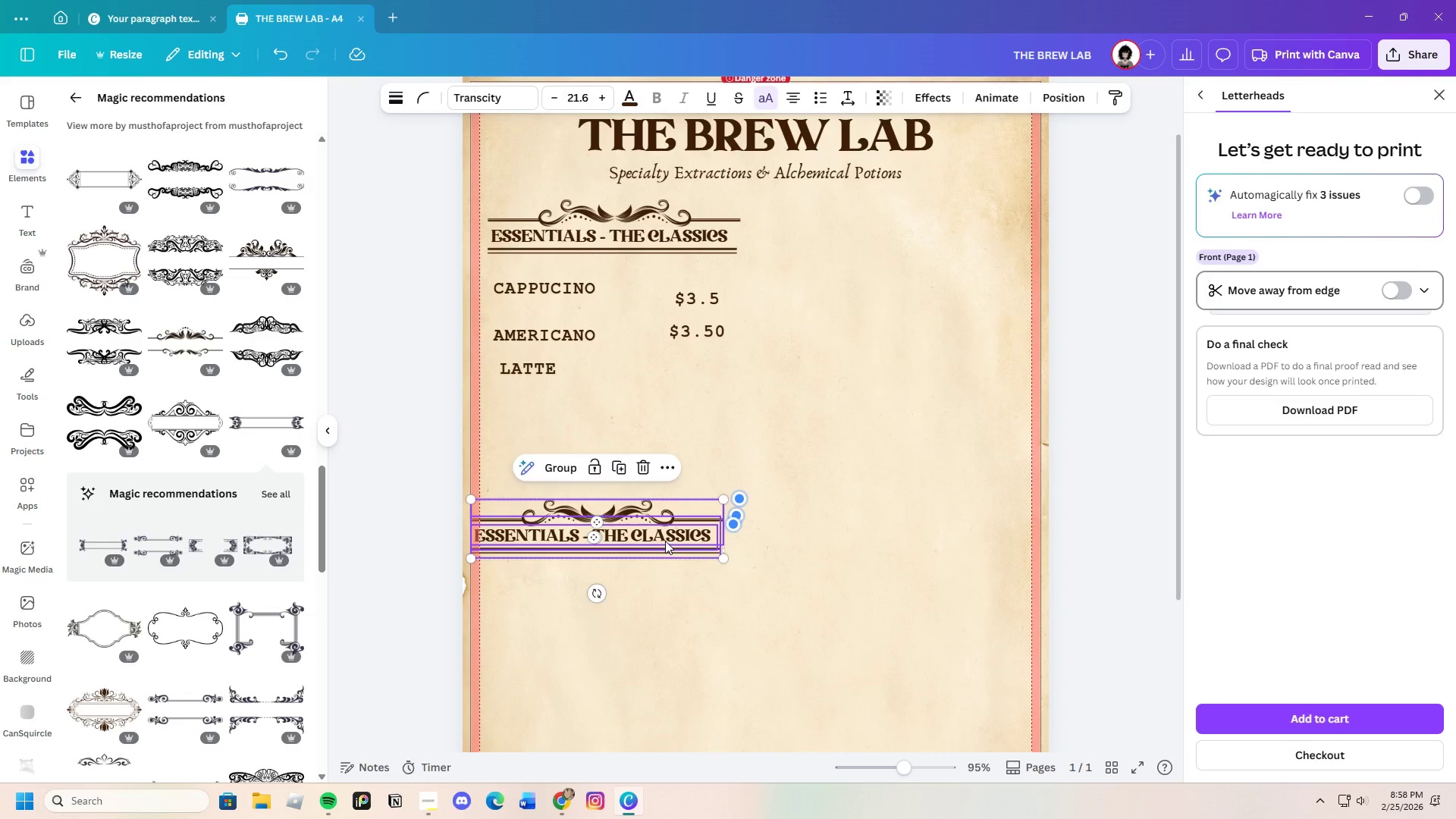 
left_click_drag(start_coordinate=[663, 541], to_coordinate=[692, 525])
 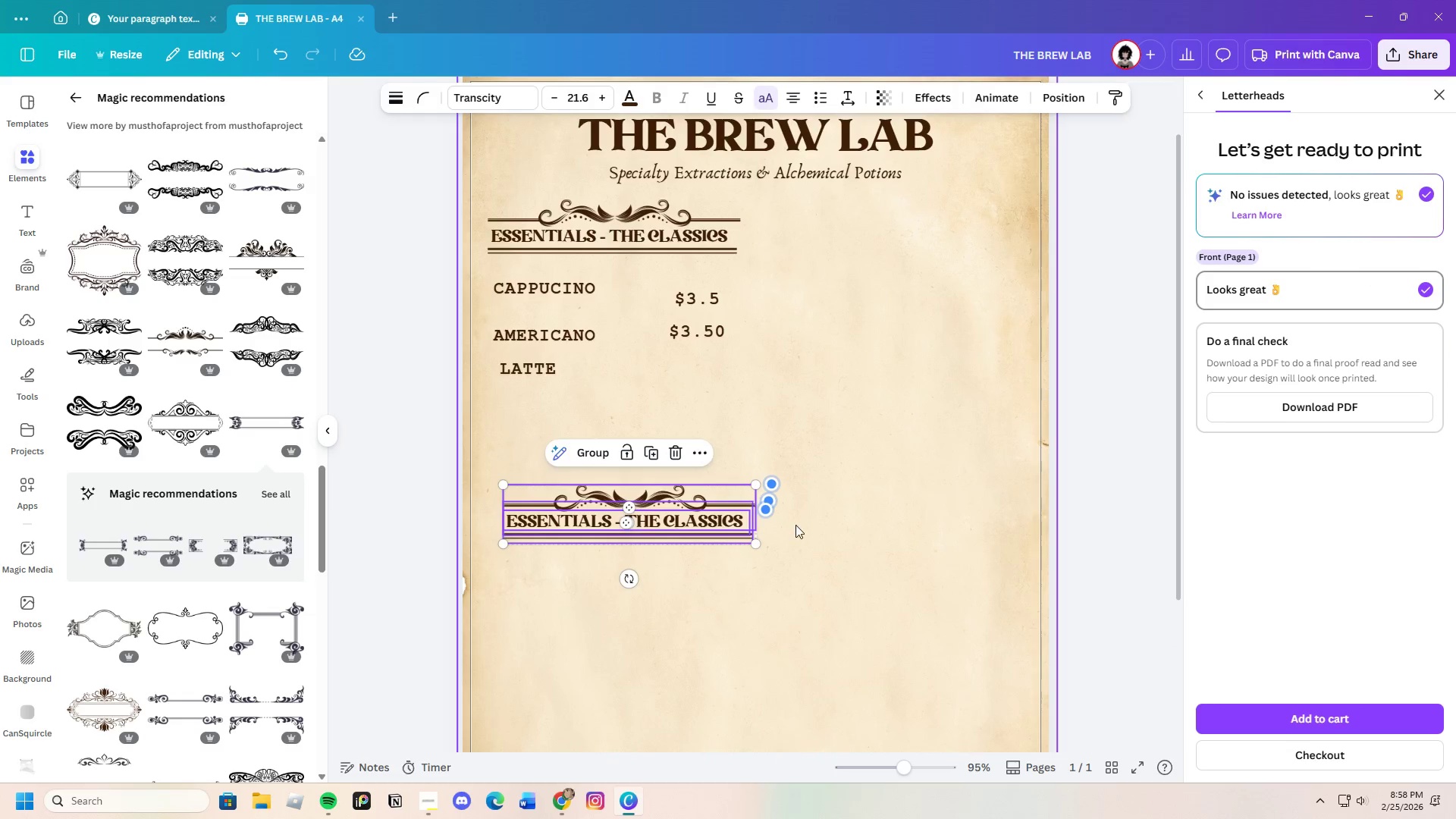 
left_click([795, 525])
 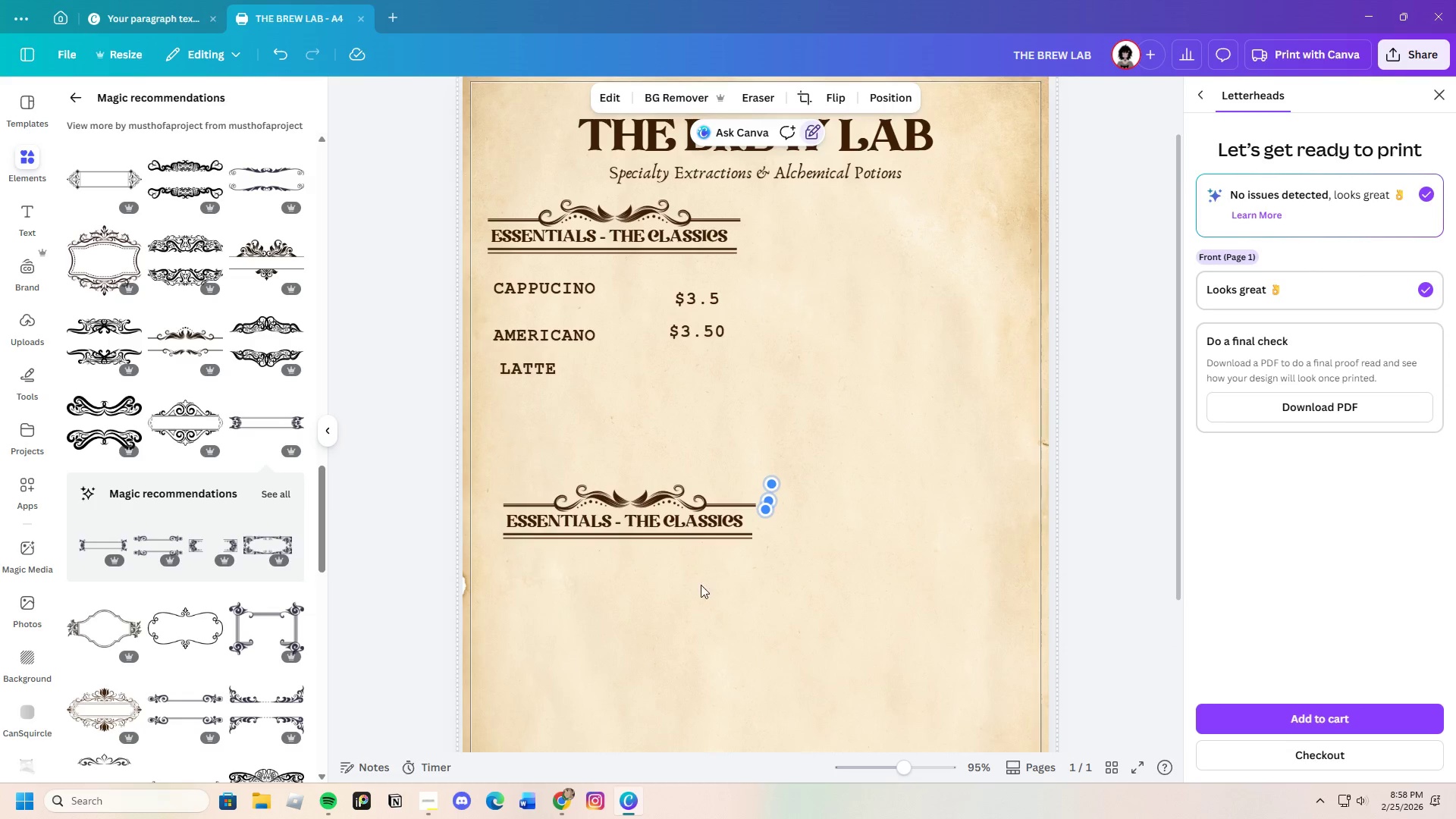 
left_click_drag(start_coordinate=[788, 584], to_coordinate=[610, 481])
 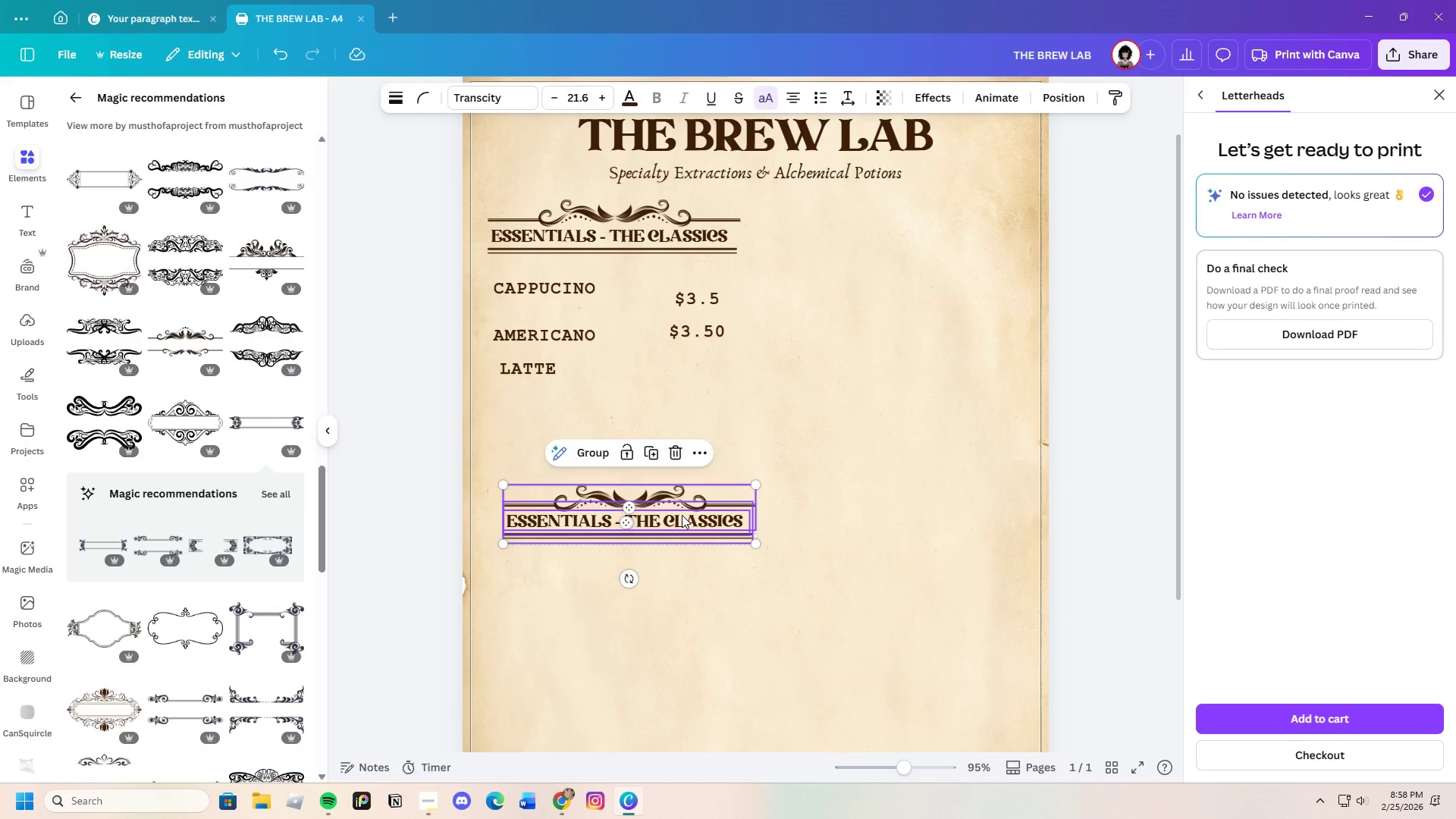 
left_click_drag(start_coordinate=[681, 515], to_coordinate=[666, 478])
 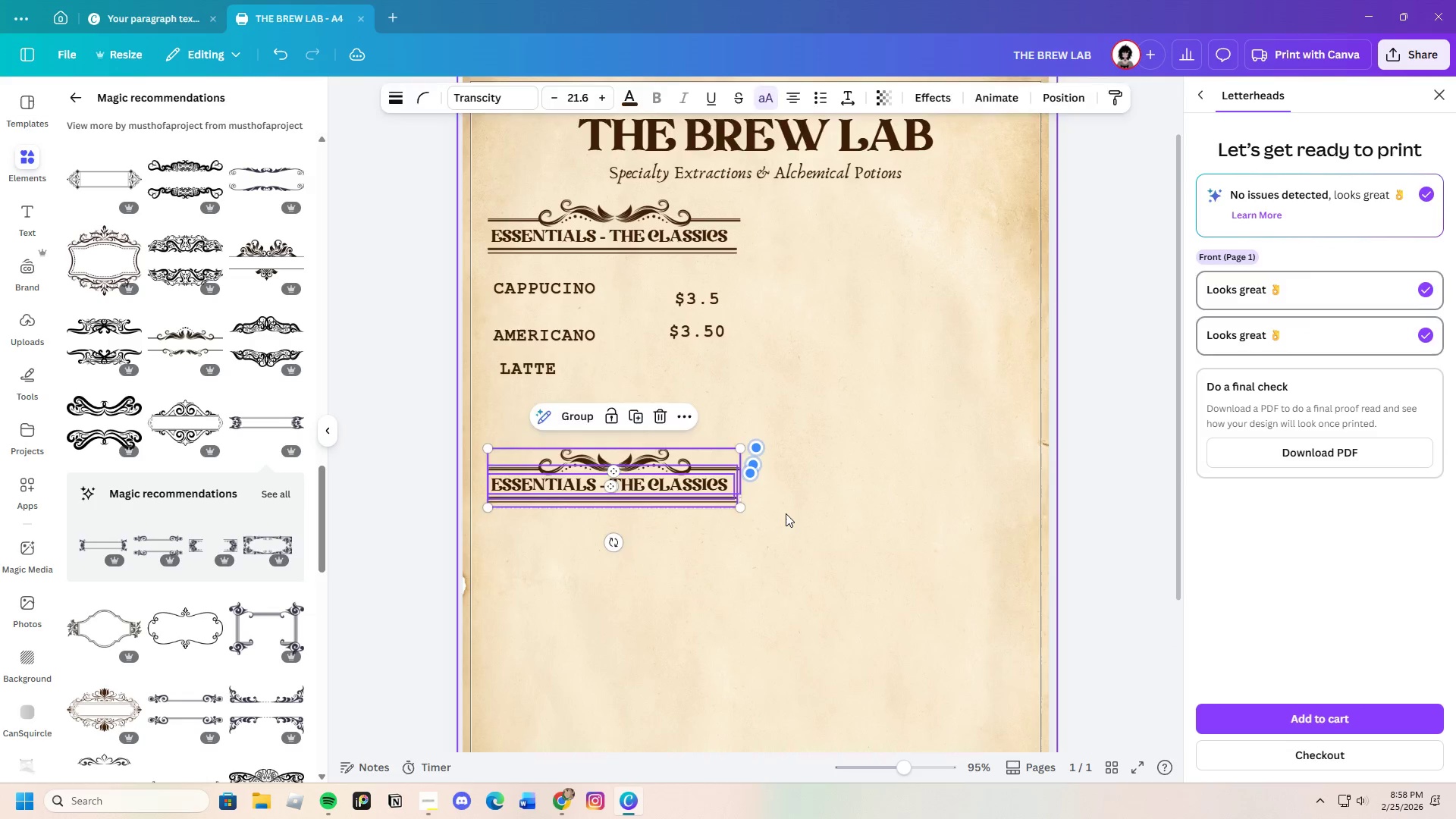 
left_click([786, 513])
 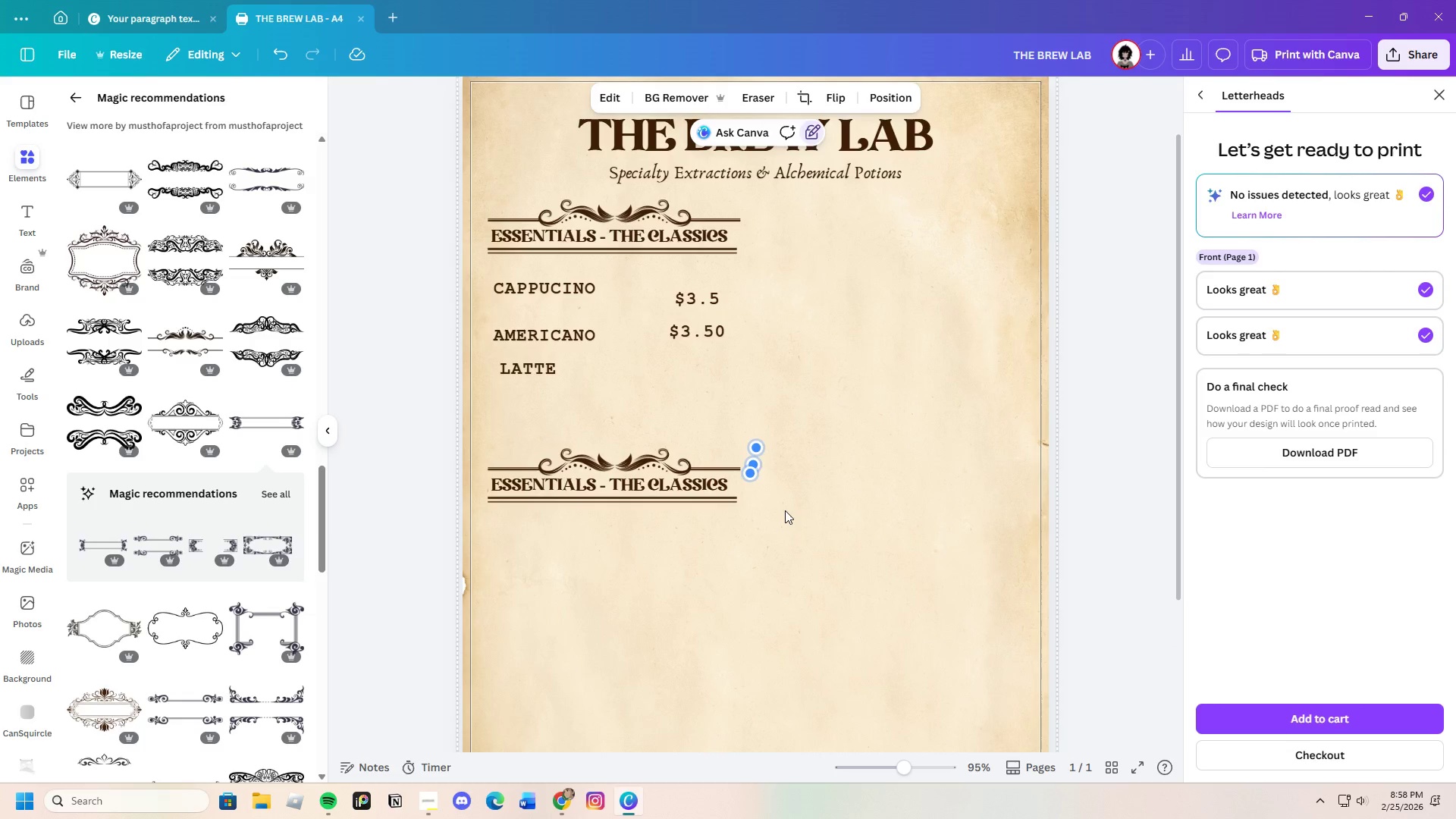 
left_click([785, 505])
 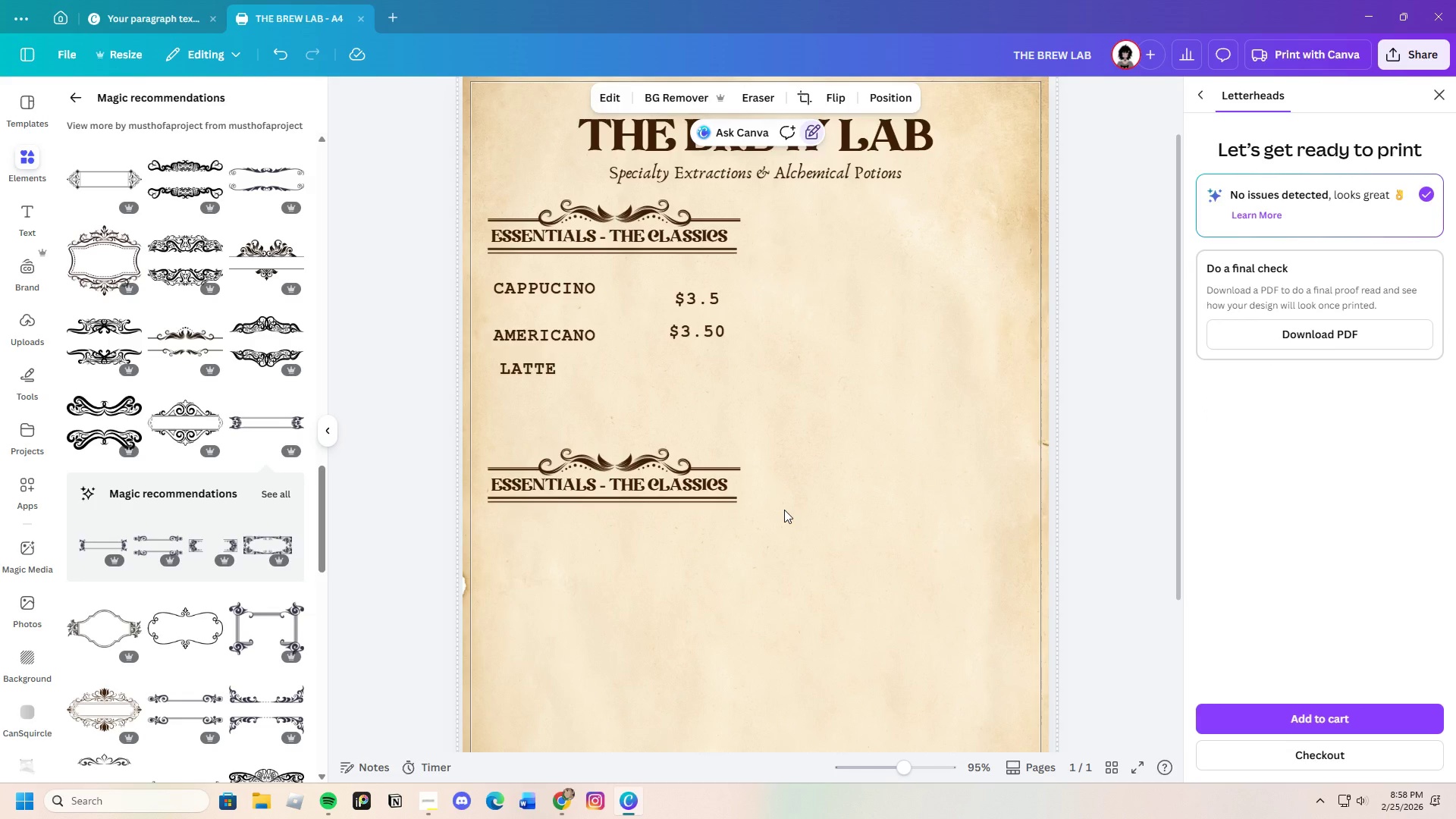 
wait(6.56)
 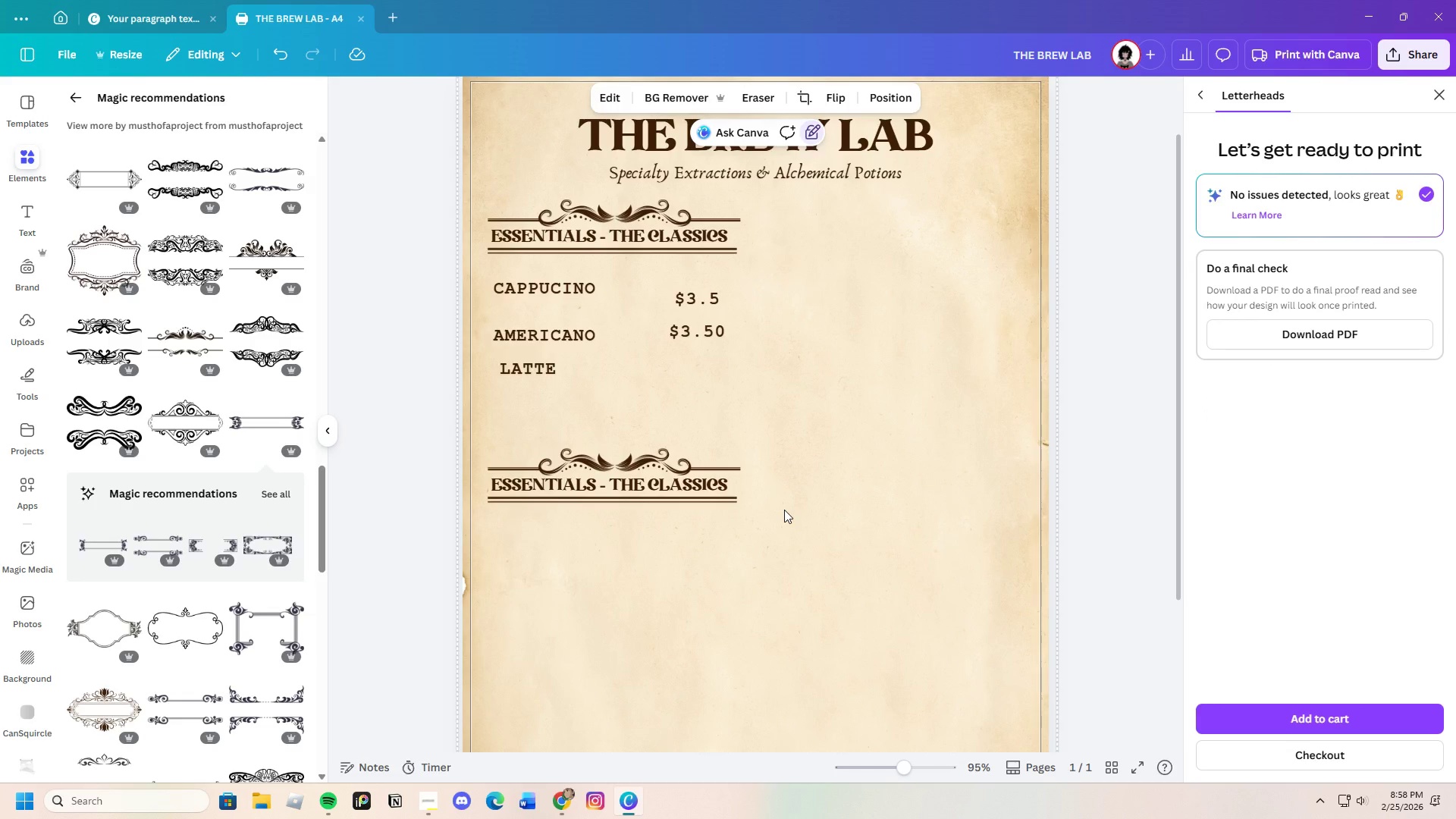 
scroll: coordinate [685, 481], scroll_direction: down, amount: 3.0
 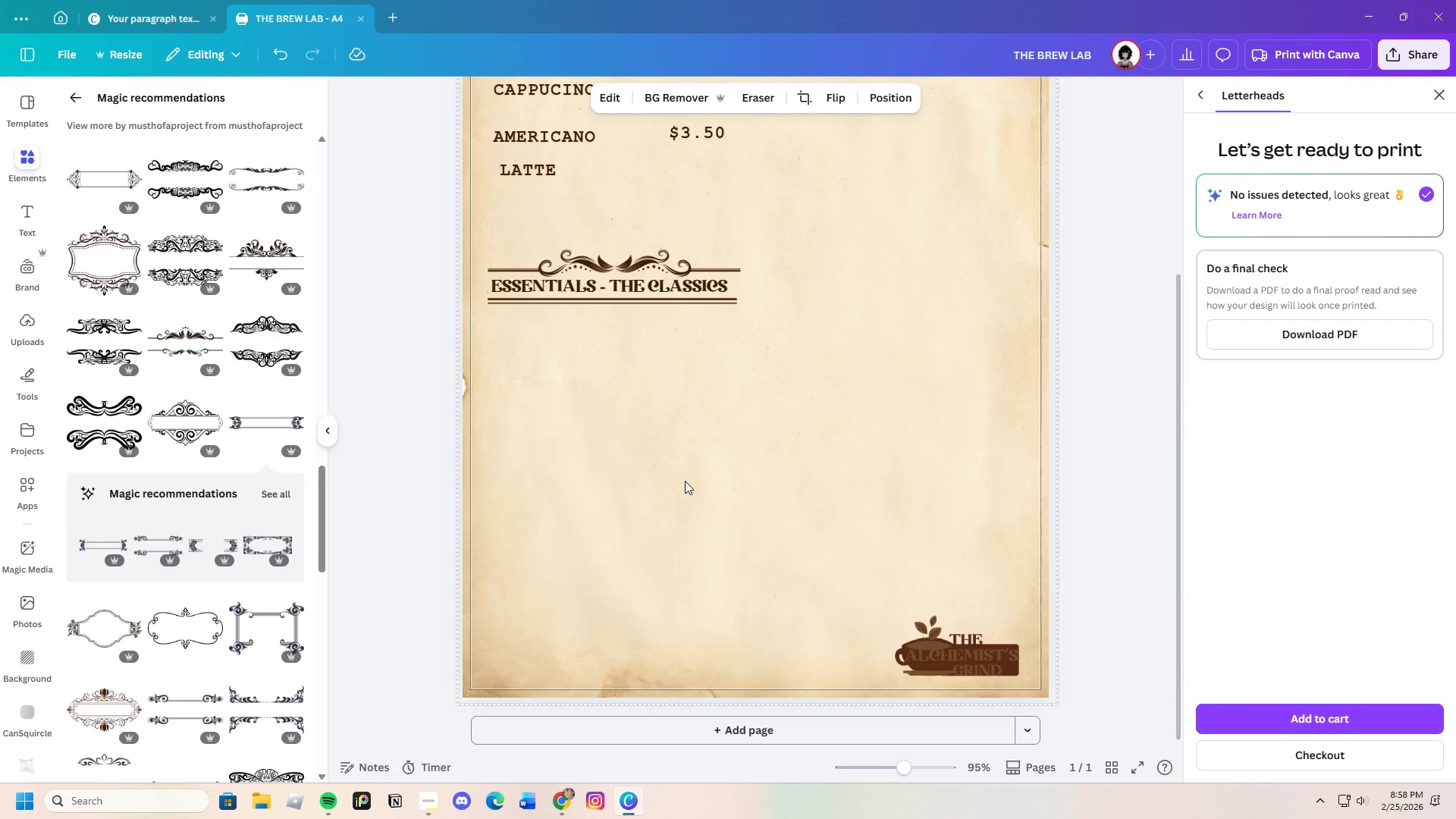 
scroll: coordinate [685, 481], scroll_direction: up, amount: 1.0
 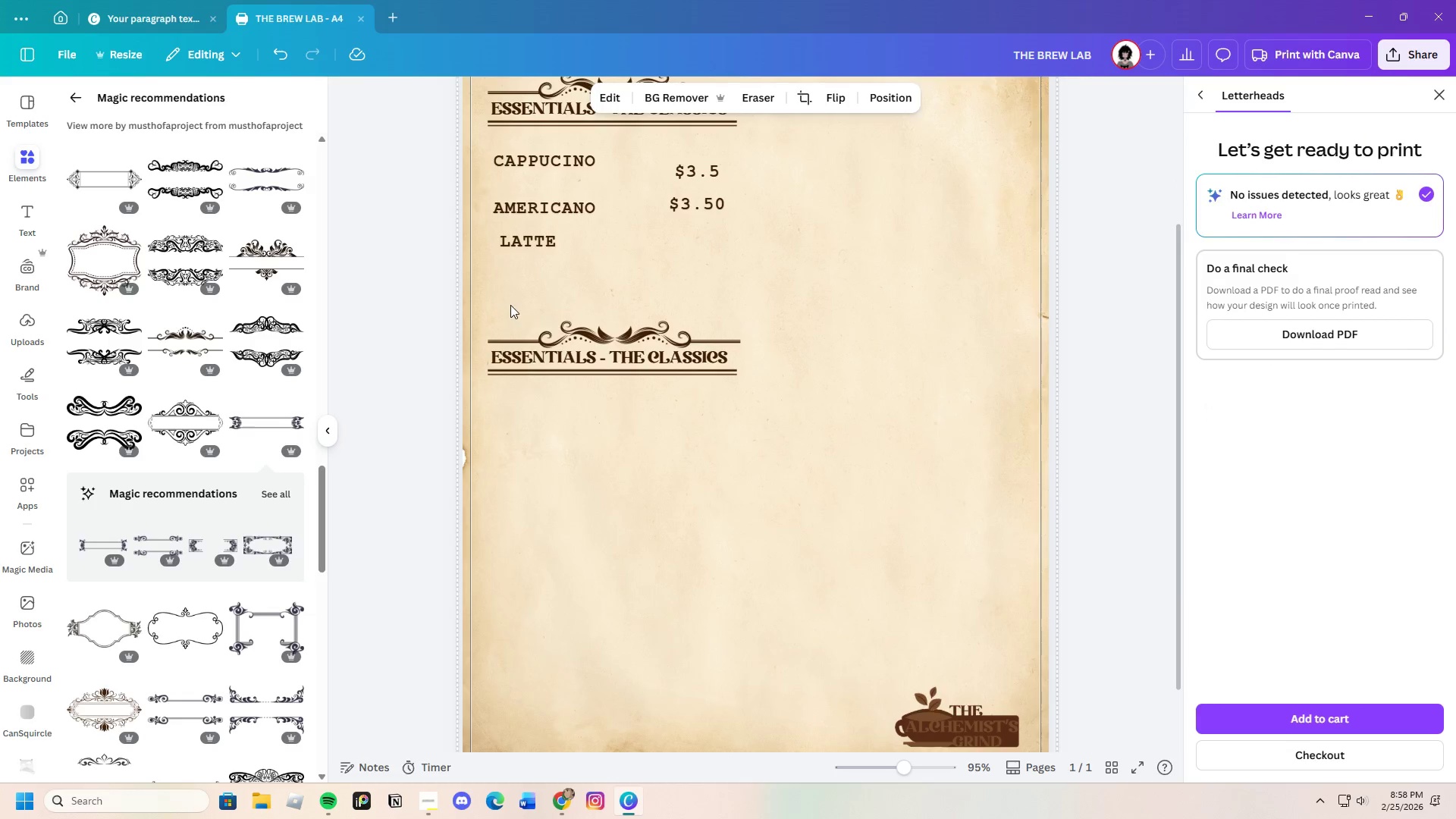 
left_click_drag(start_coordinate=[510, 305], to_coordinate=[712, 395])
 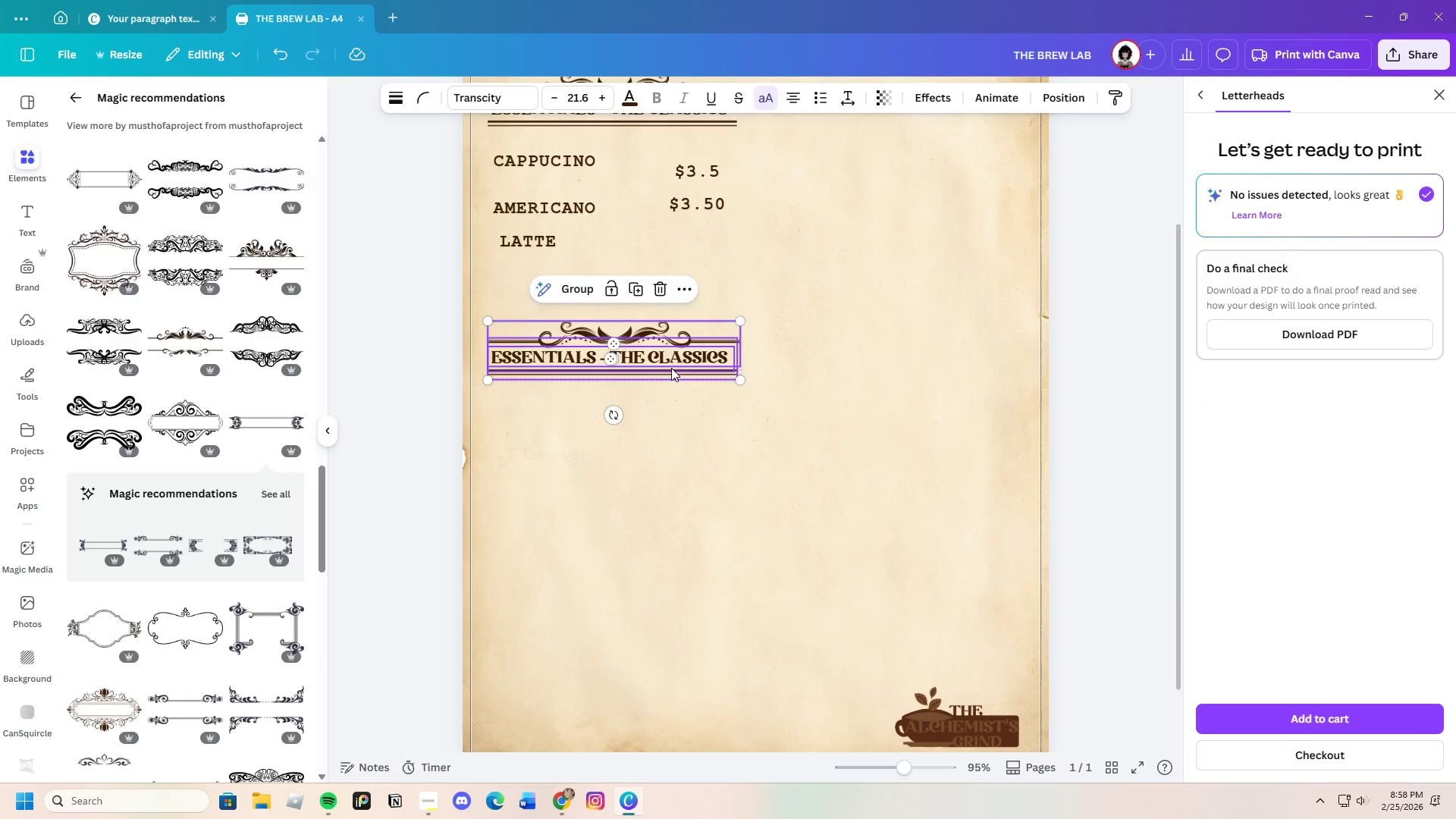 
left_click_drag(start_coordinate=[671, 368], to_coordinate=[669, 375])
 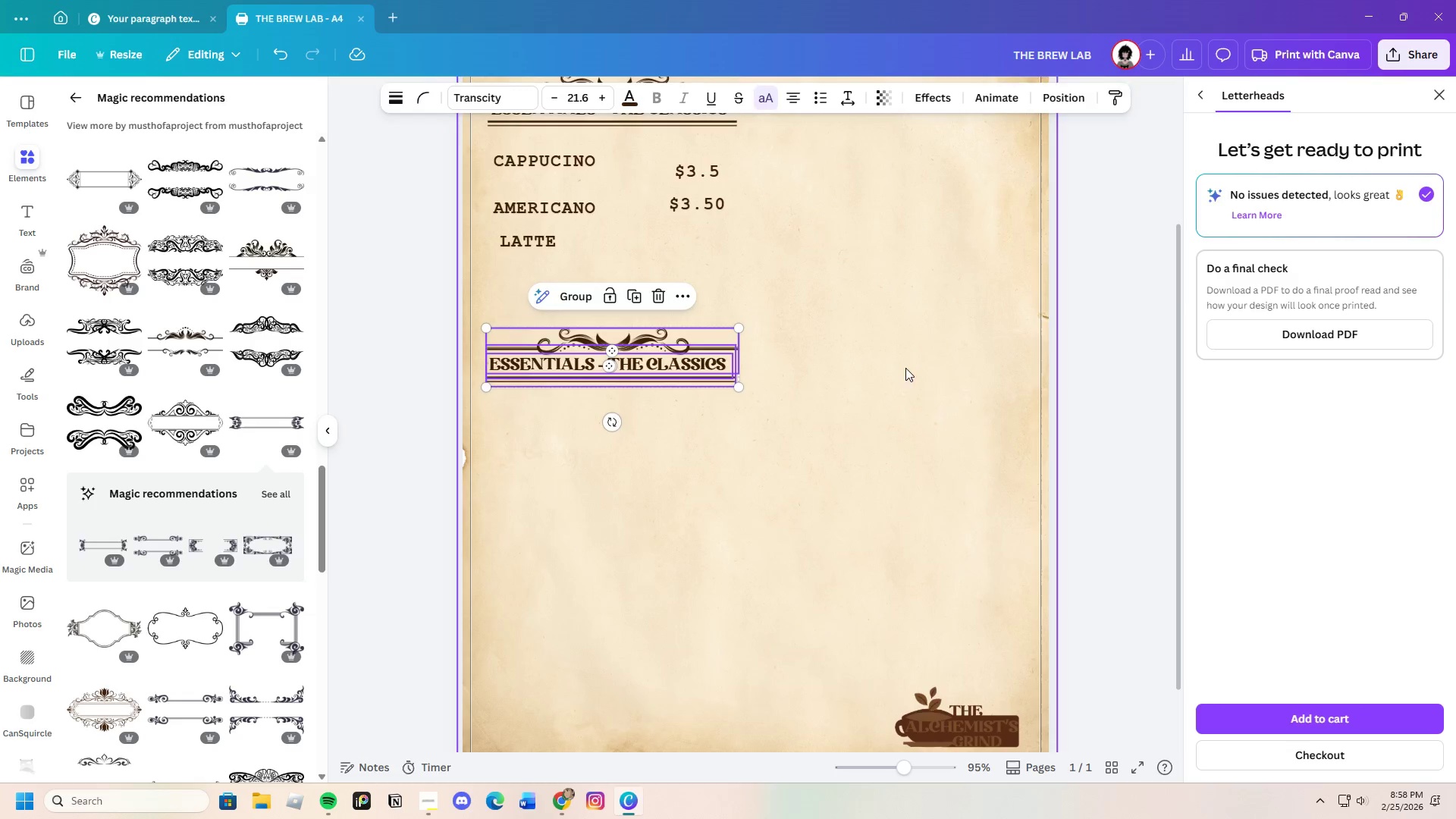 
left_click_drag(start_coordinate=[909, 374], to_coordinate=[905, 366])
 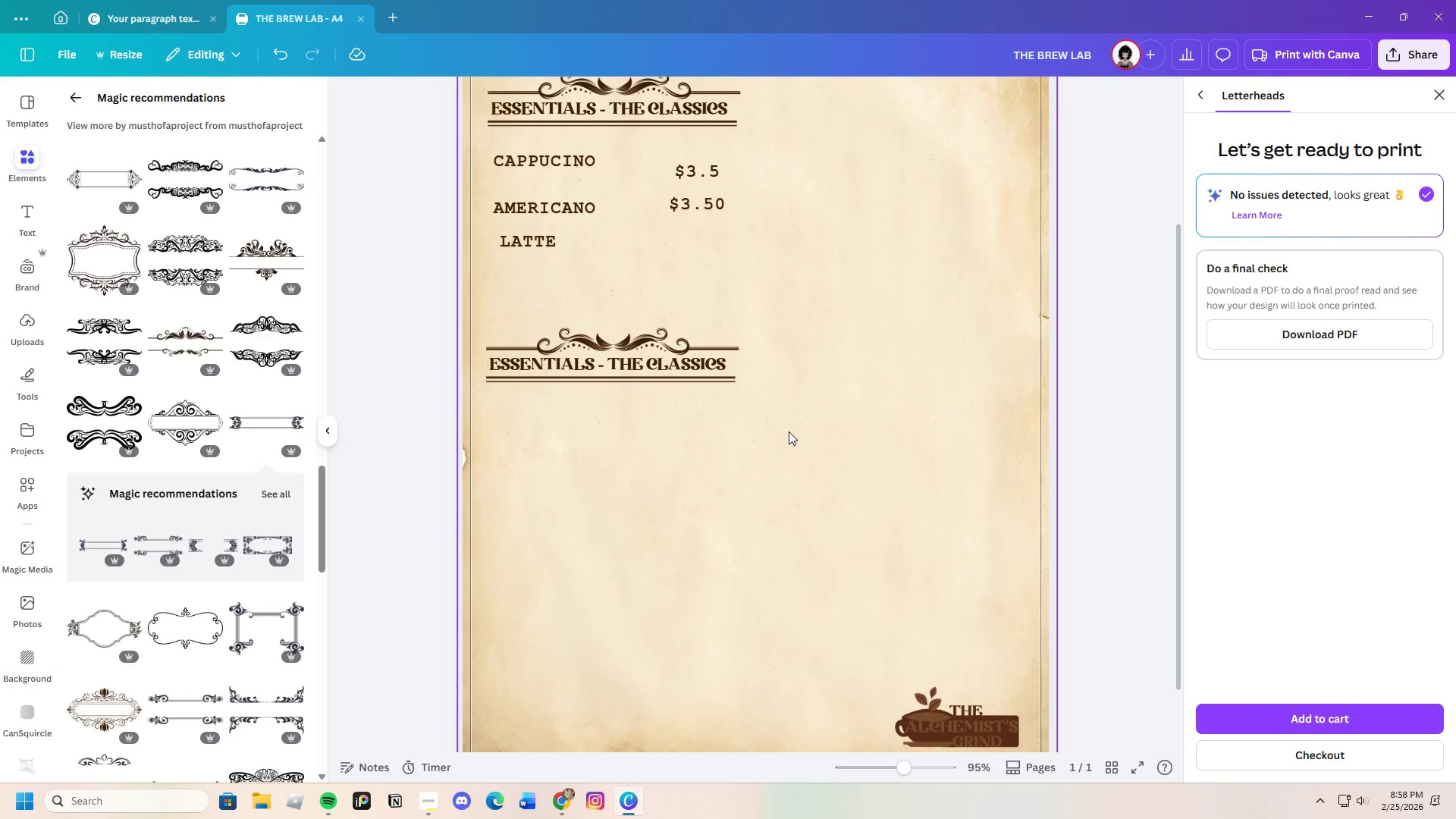 
scroll: coordinate [789, 436], scroll_direction: up, amount: 3.0
 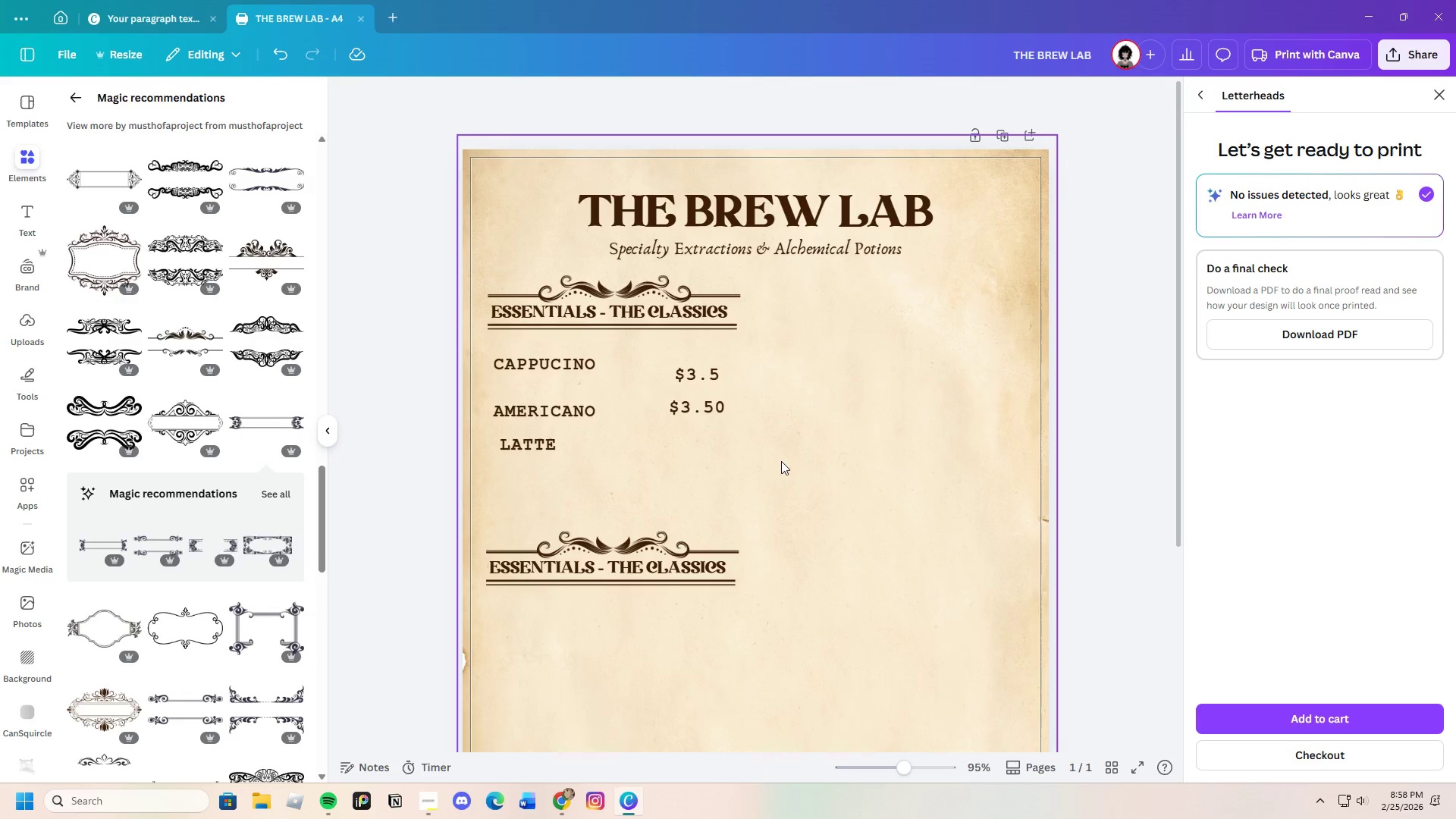 
wait(8.92)
 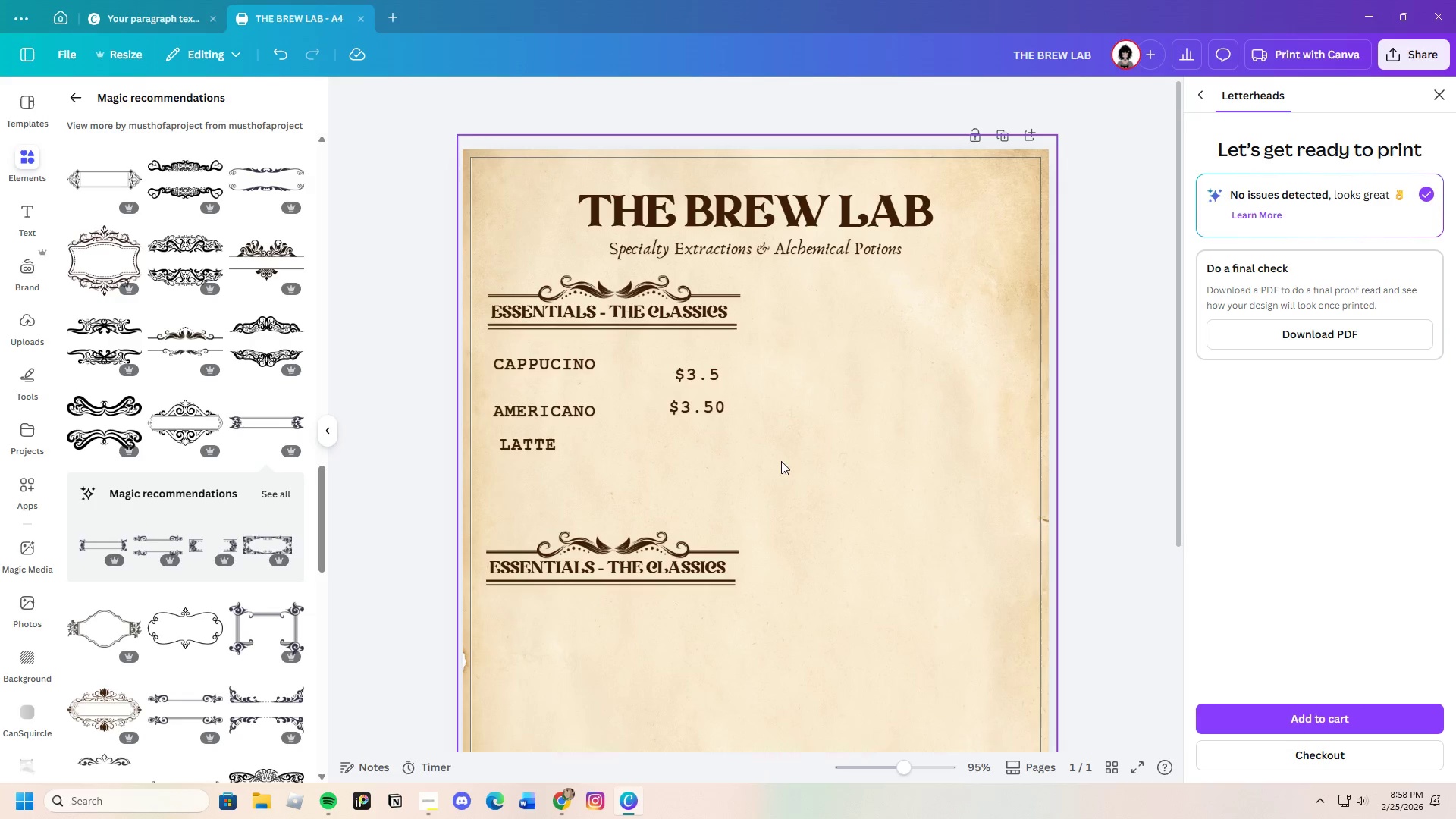 
left_click([39, 213])
 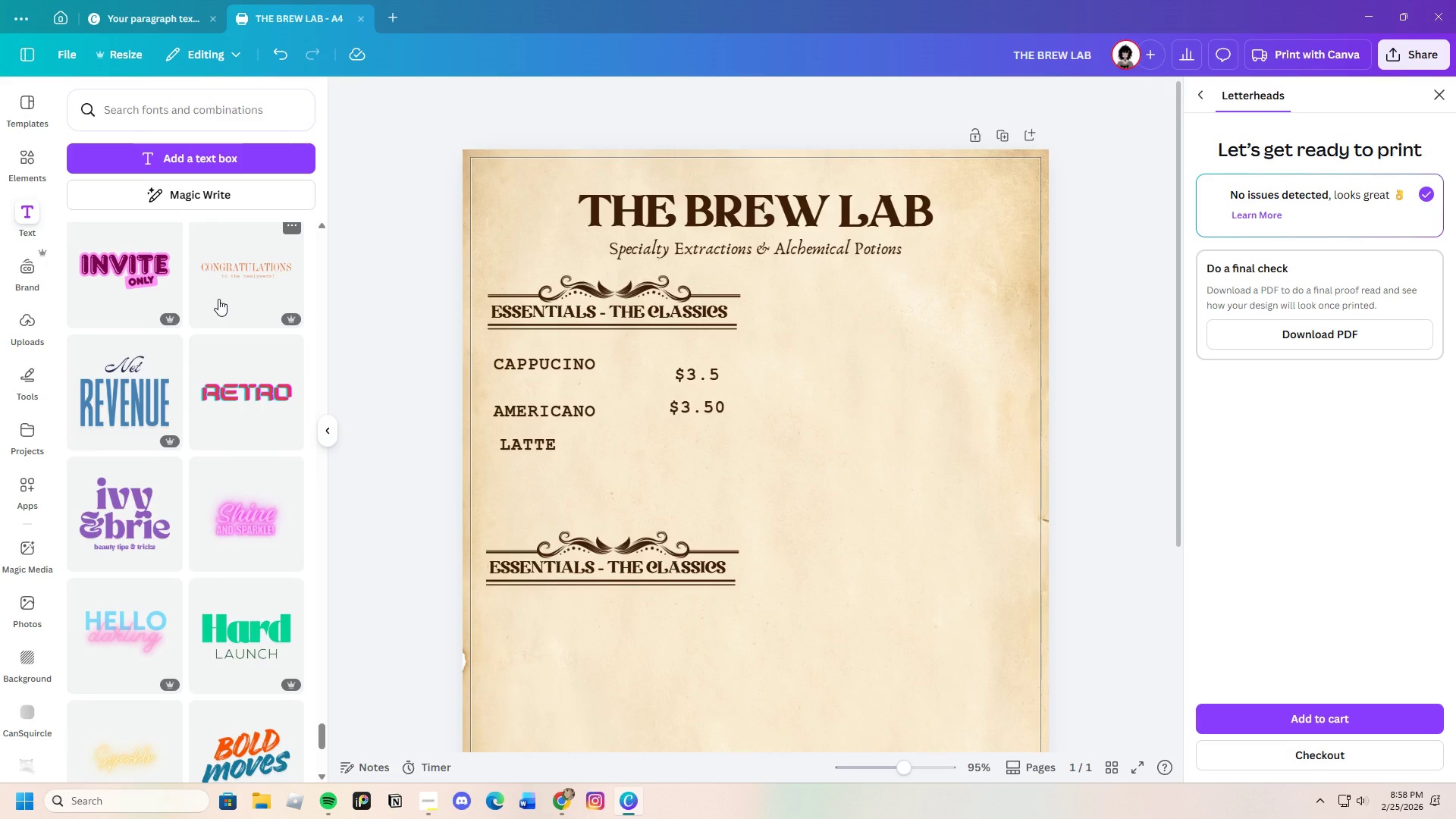 
scroll: coordinate [229, 658], scroll_direction: down, amount: 13.0
 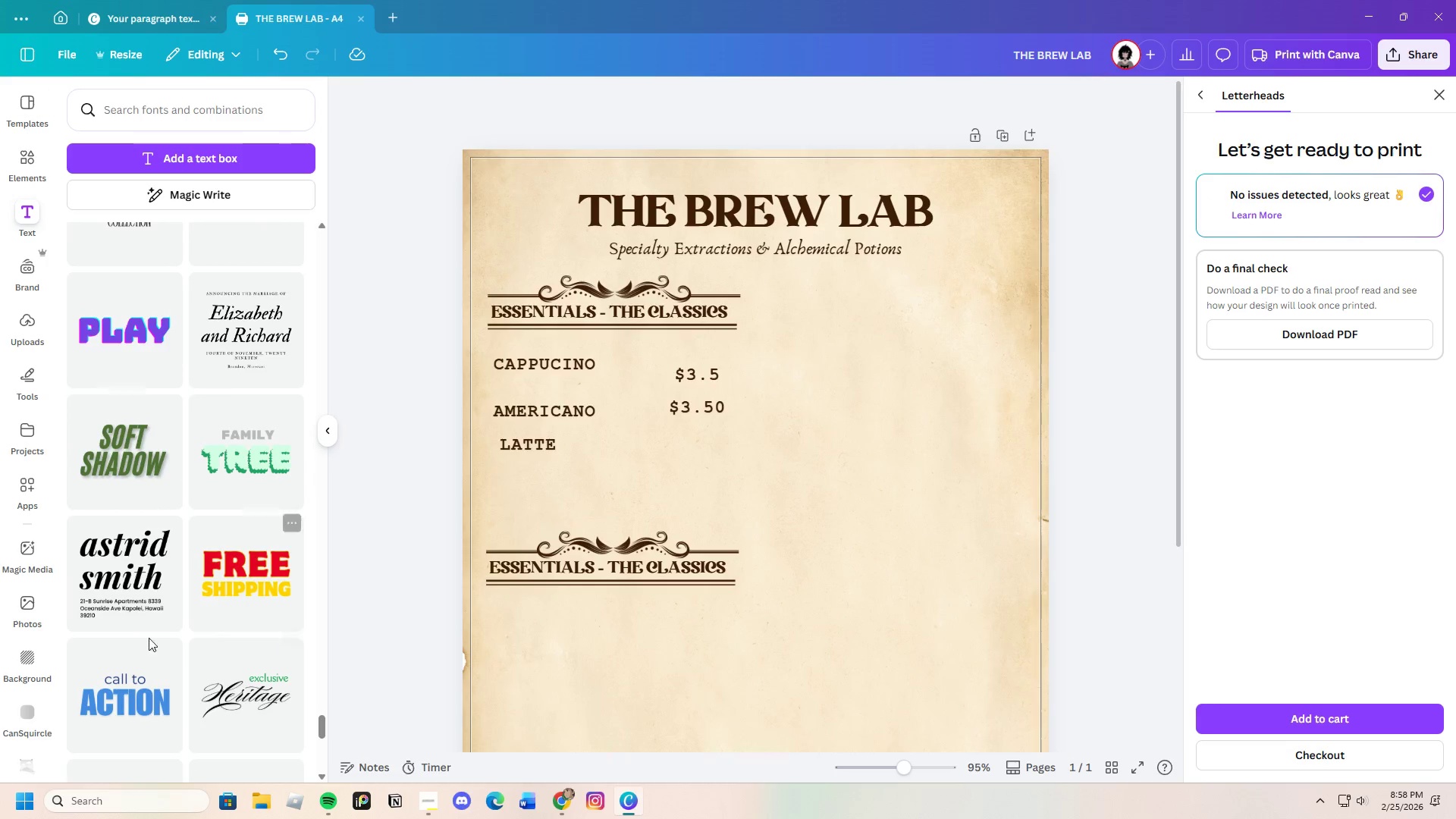 
left_click([127, 595])
 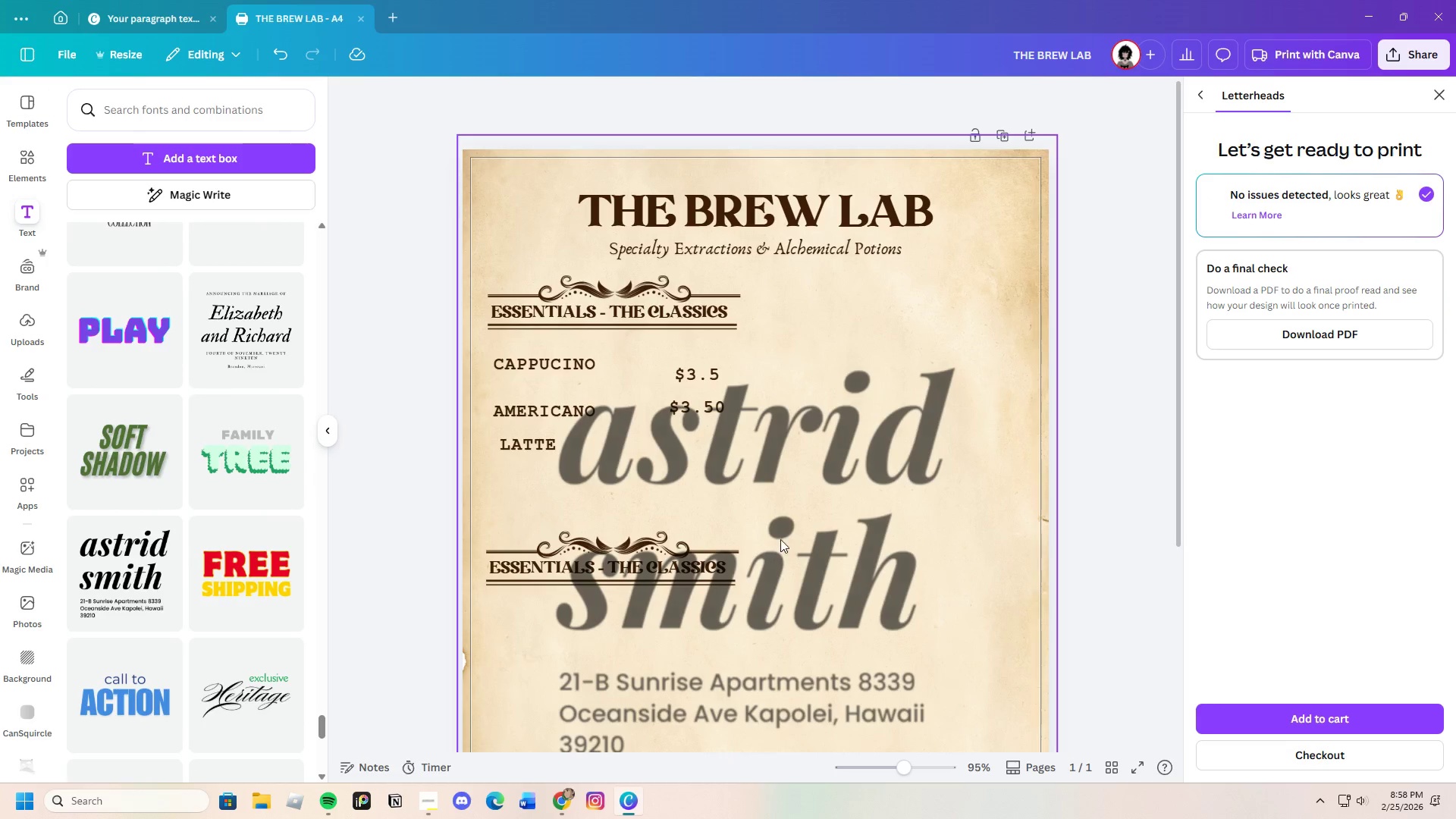 
left_click([814, 513])
 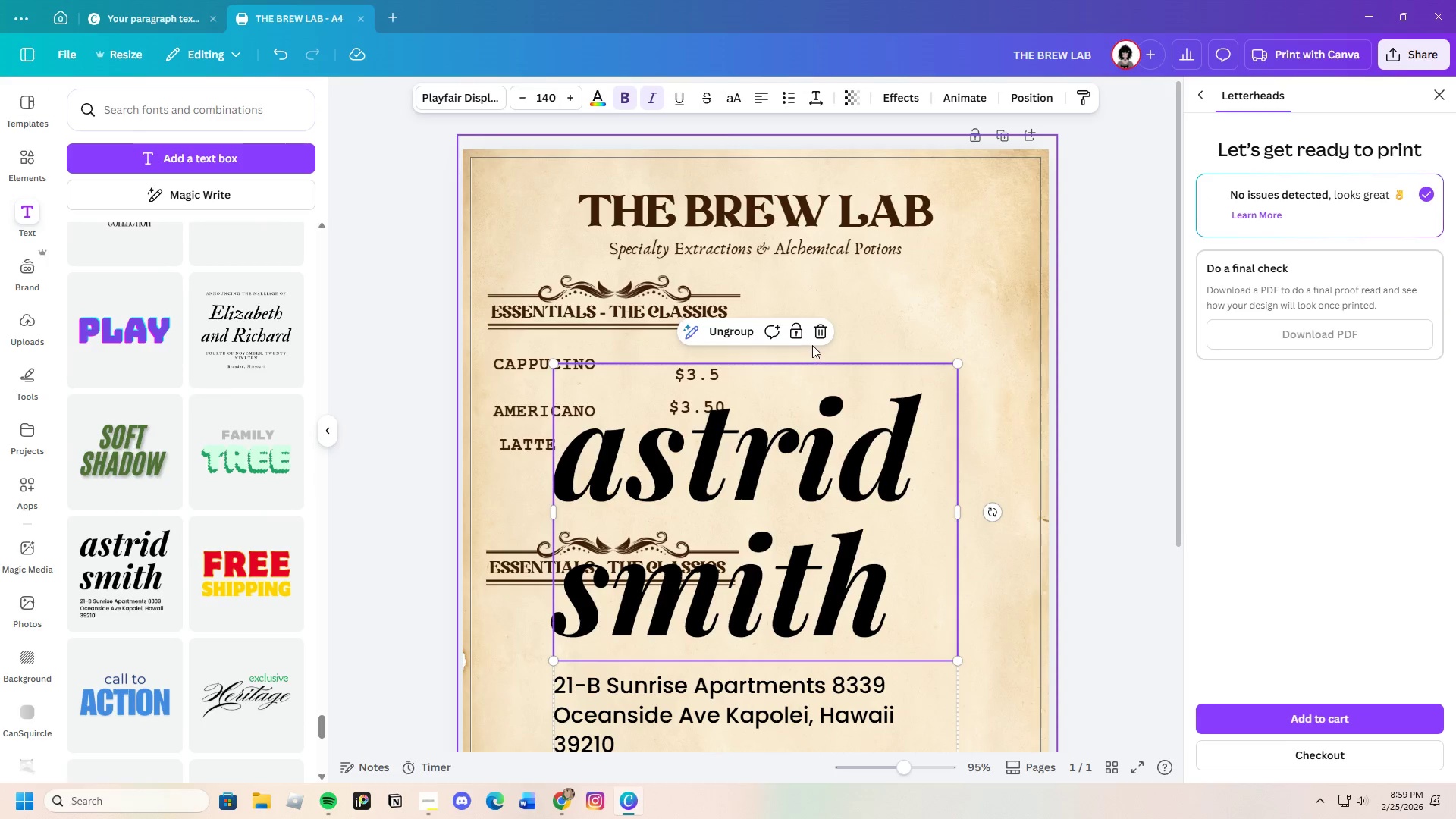 
left_click([812, 331])
 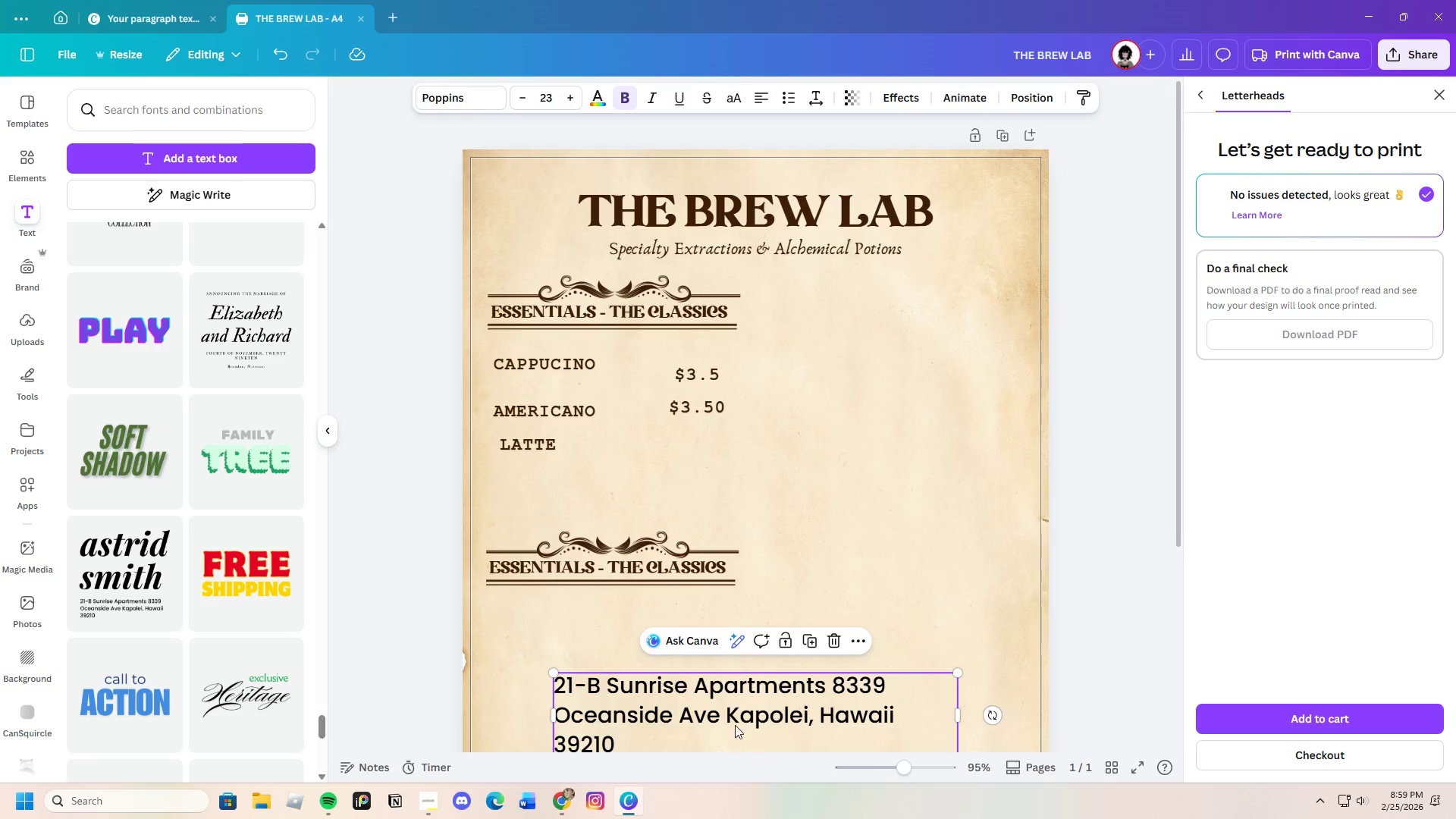 
left_click_drag(start_coordinate=[751, 702], to_coordinate=[785, 580])
 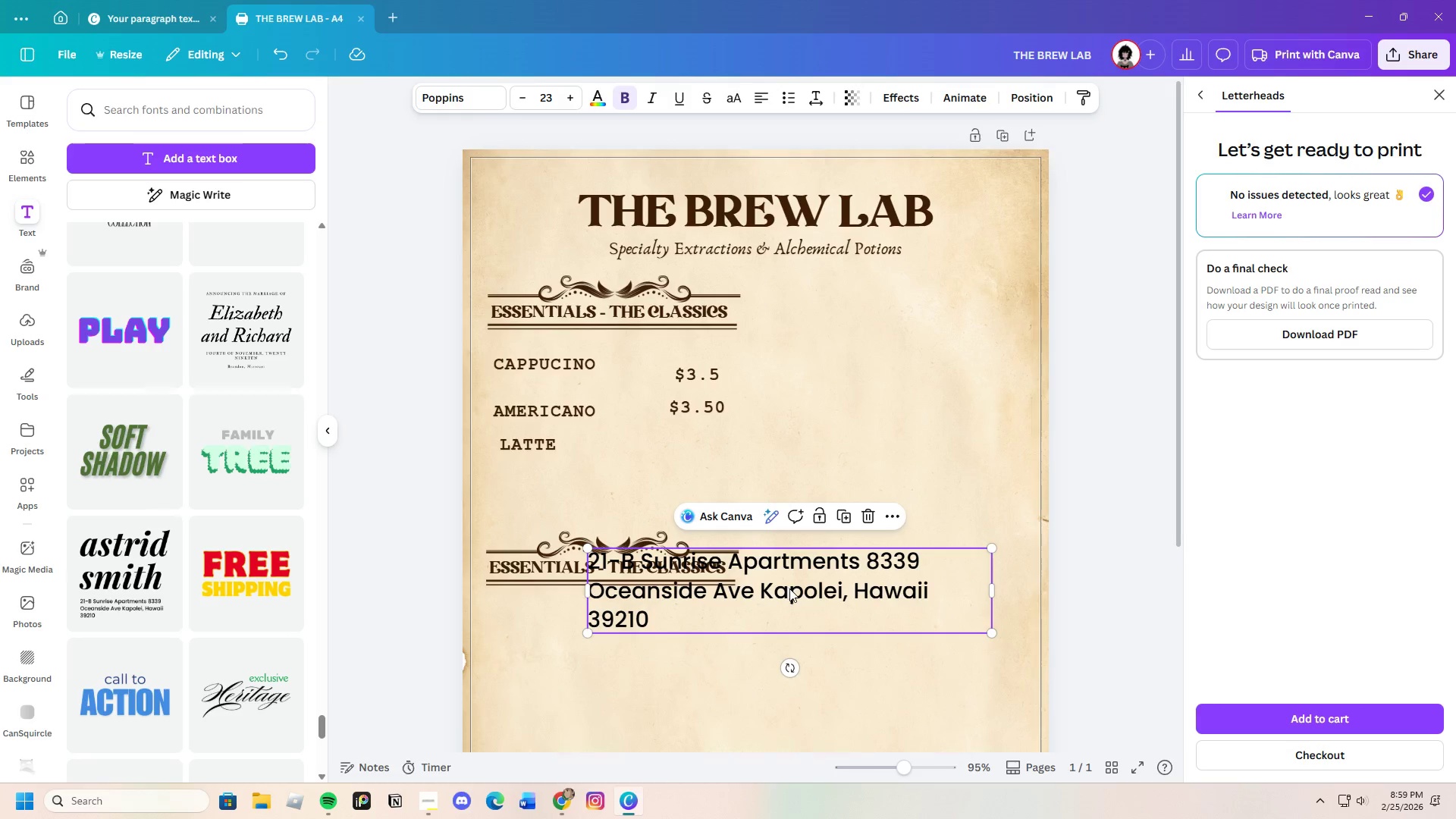 
left_click([789, 588])
 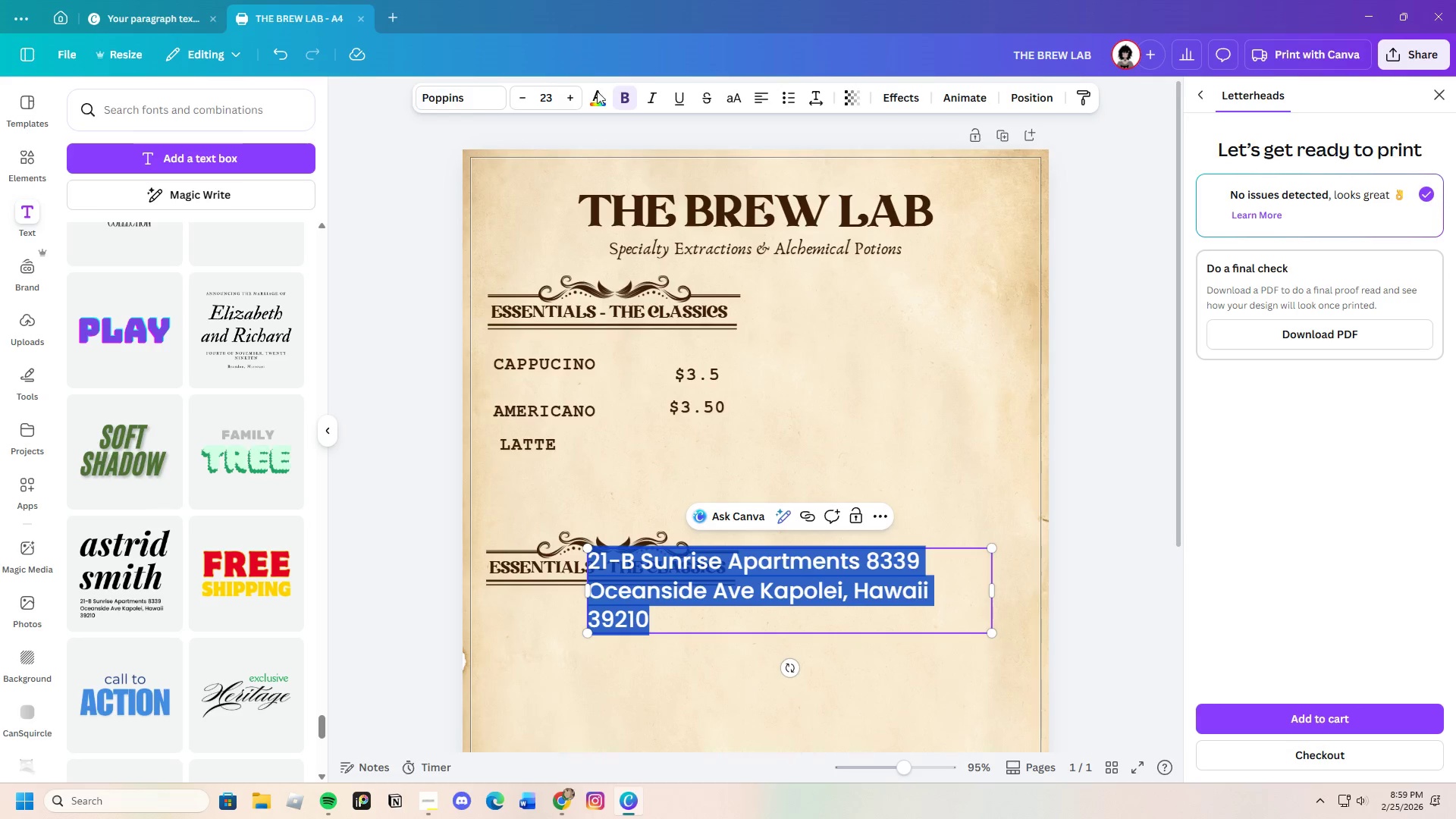 
left_click([623, 96])
 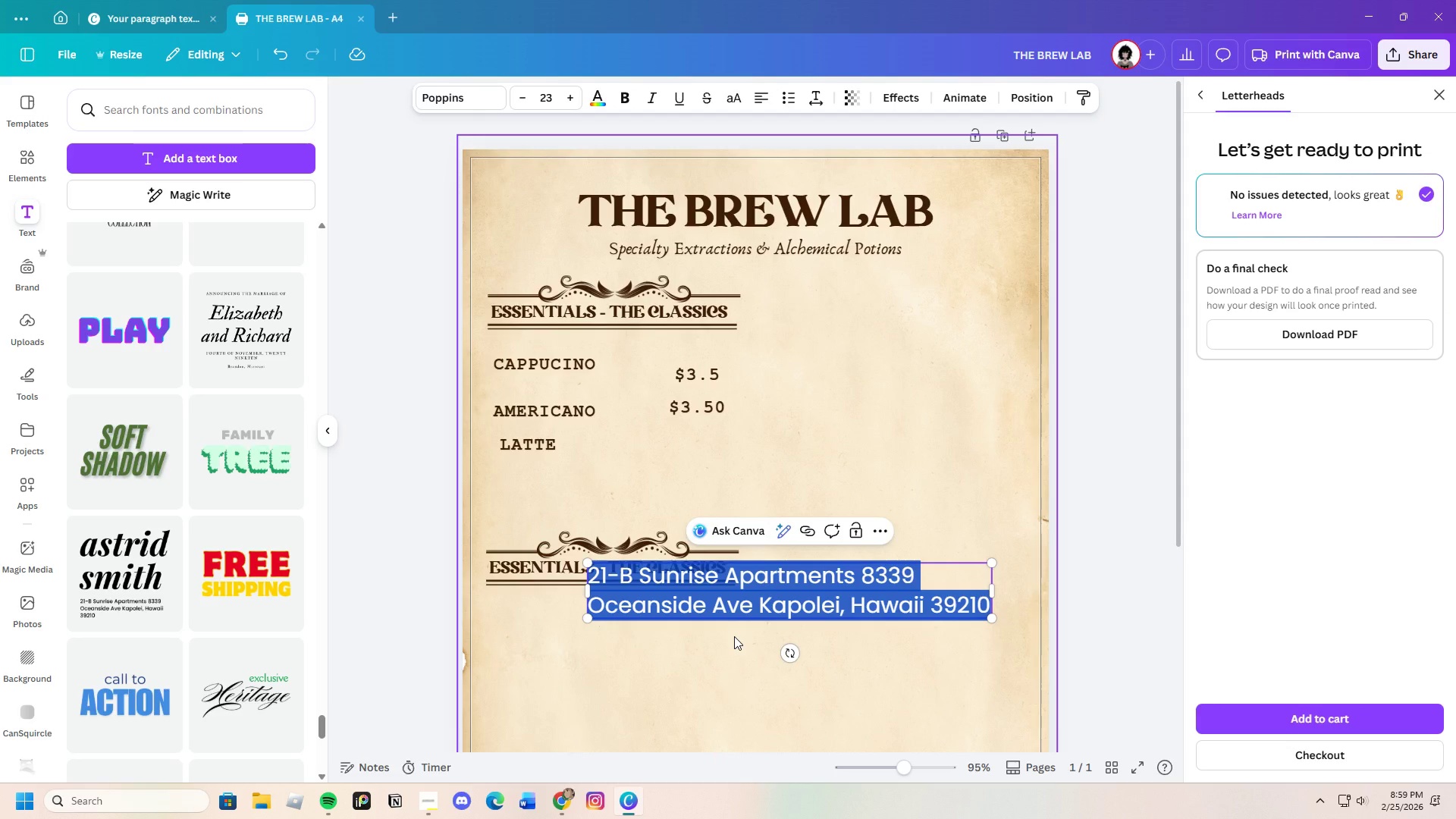 
key(Backspace)
type(Hot CO)
key(Backspace)
key(Backspace)
 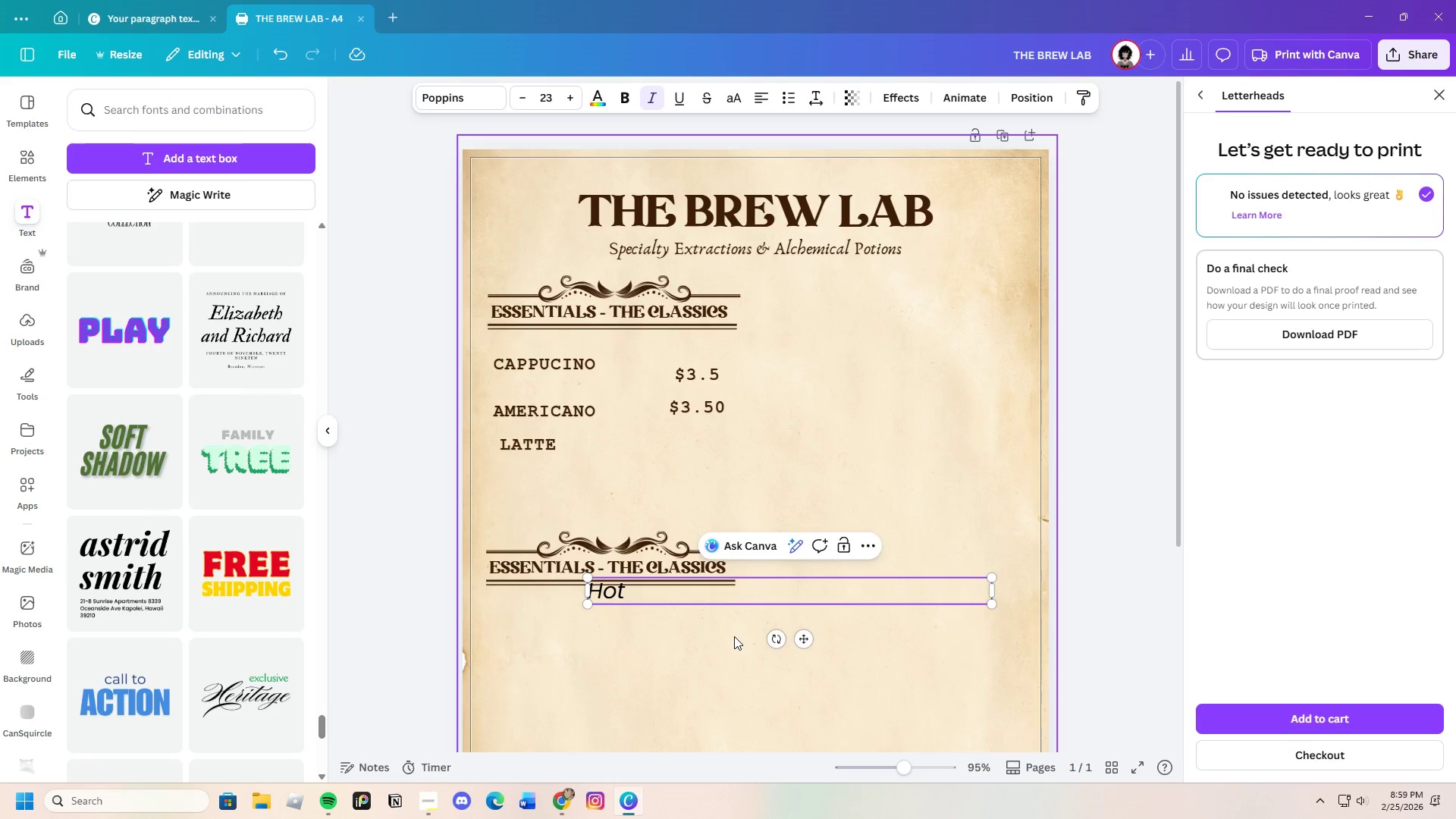 
left_click([654, 98])
 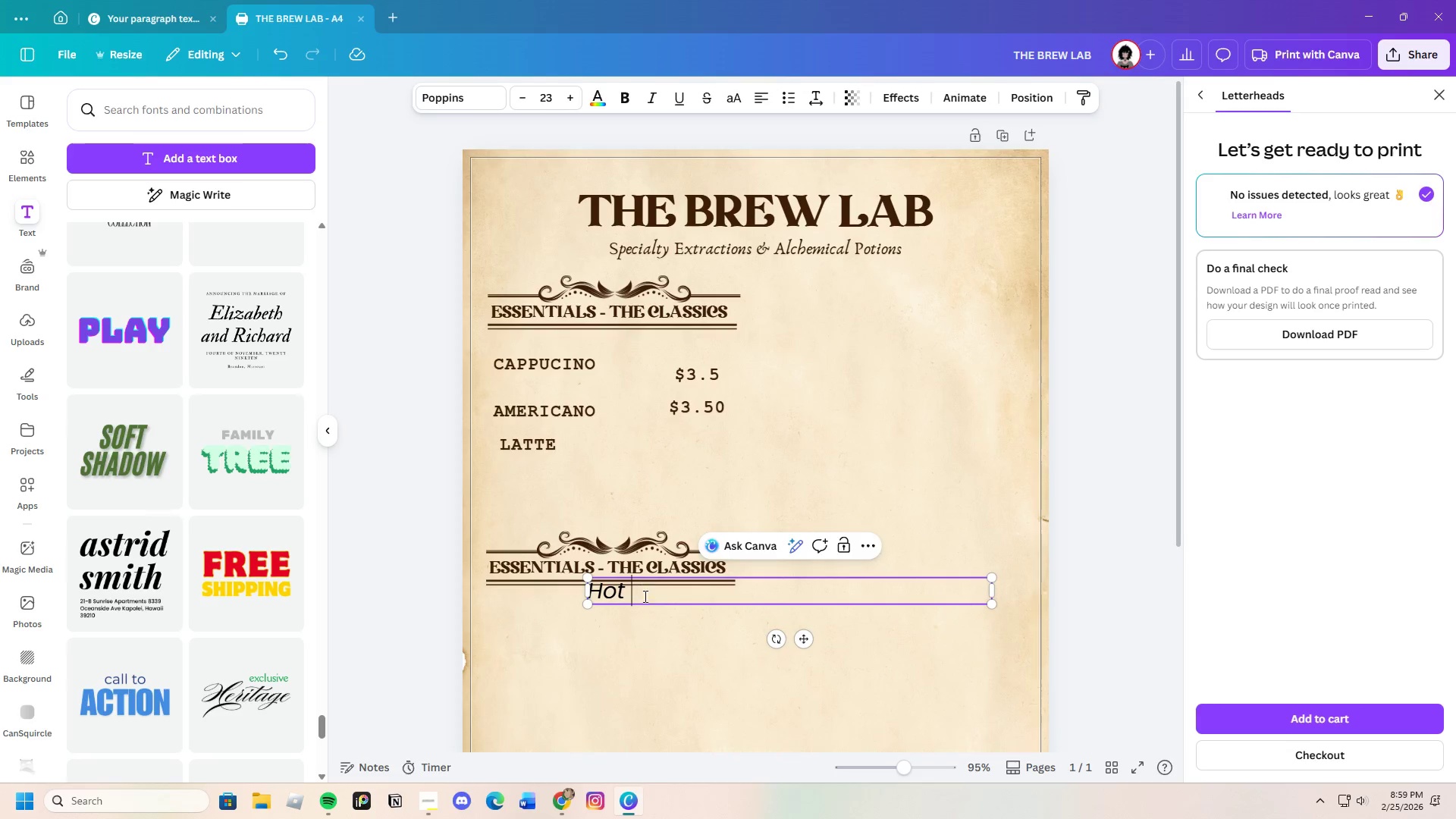 
left_click_drag(start_coordinate=[651, 597], to_coordinate=[592, 592])
 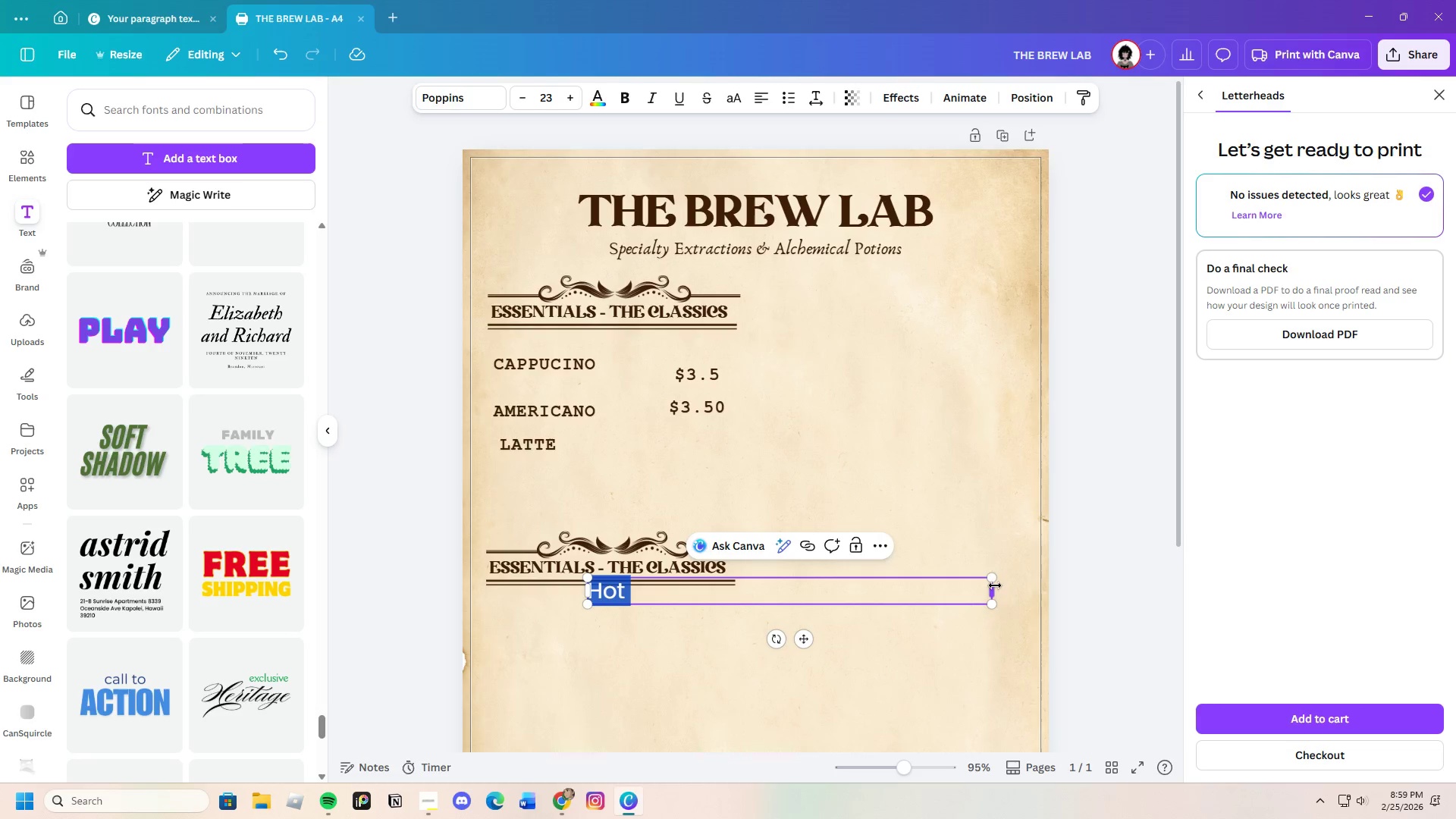 
left_click([630, 108])
 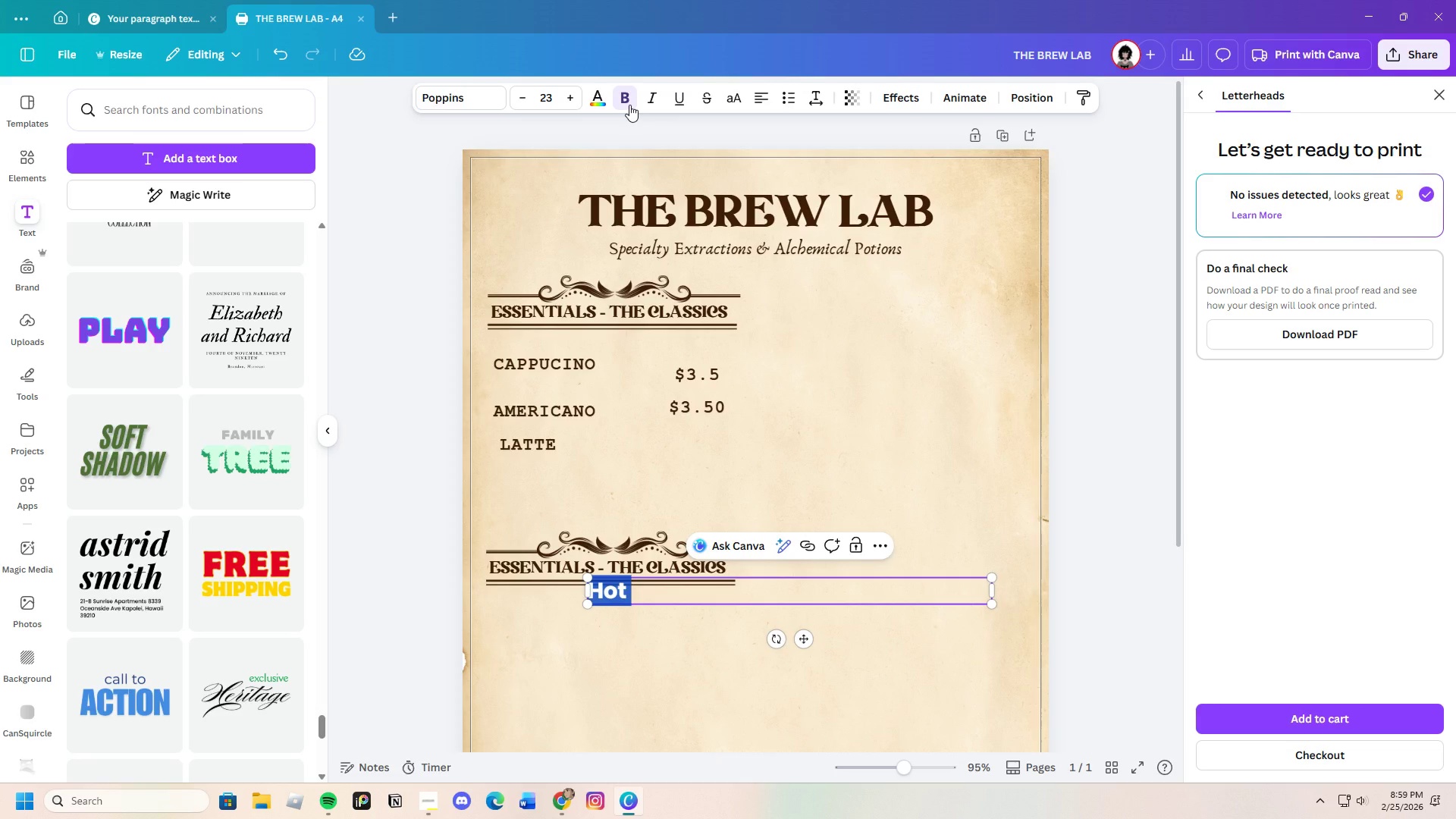 
left_click([629, 105])
 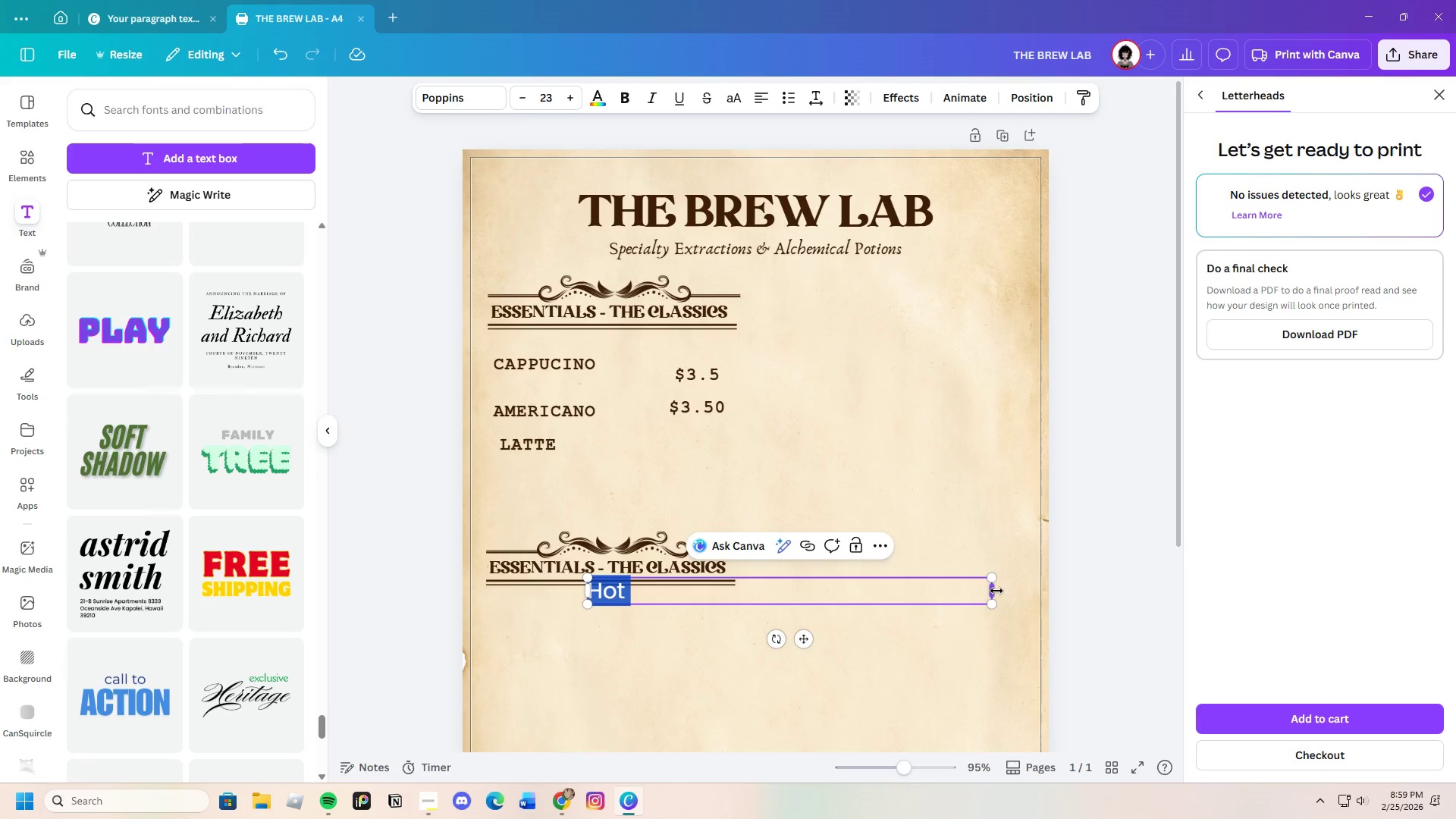 
left_click_drag(start_coordinate=[993, 590], to_coordinate=[638, 564])
 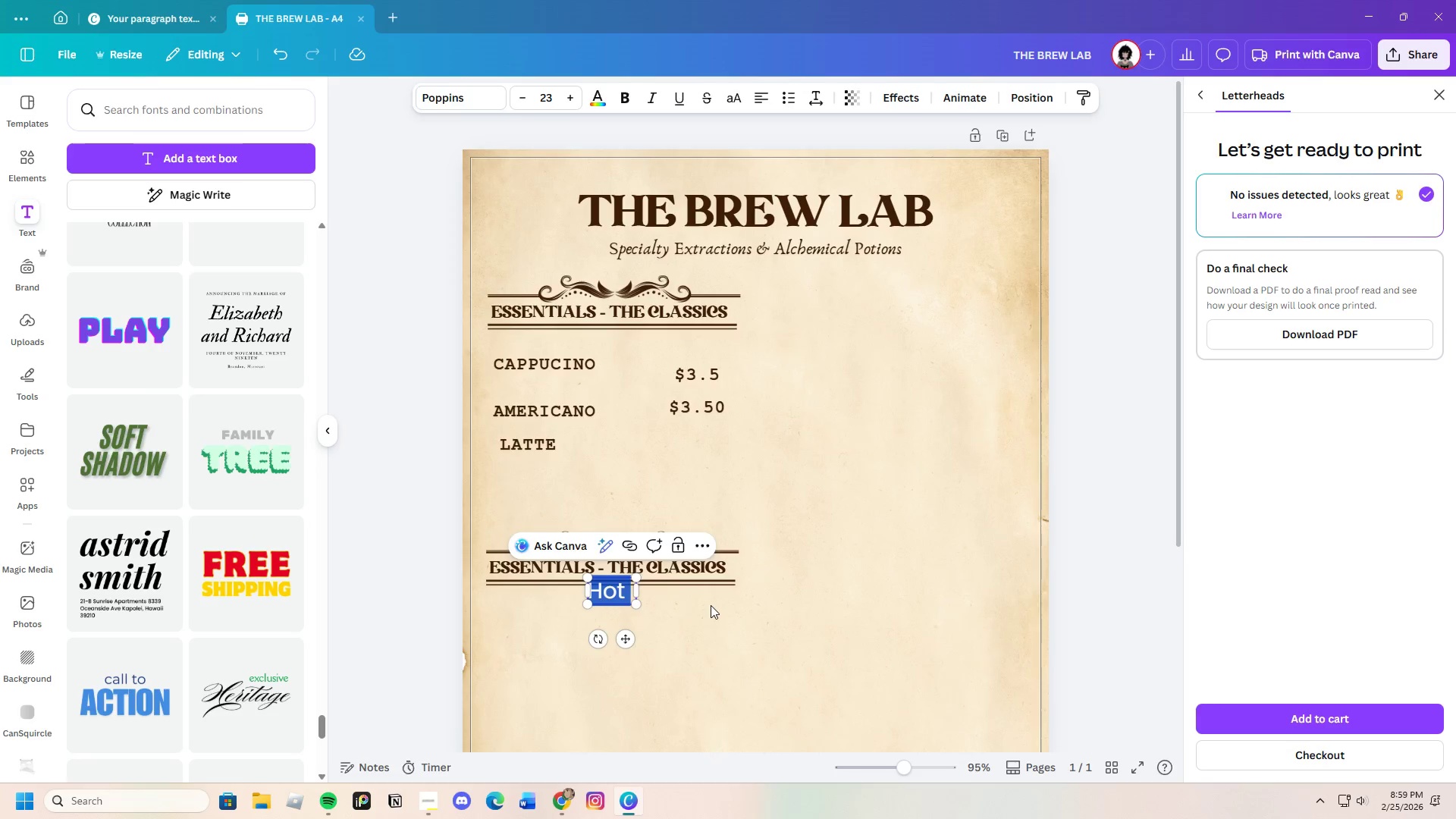 
left_click([711, 605])
 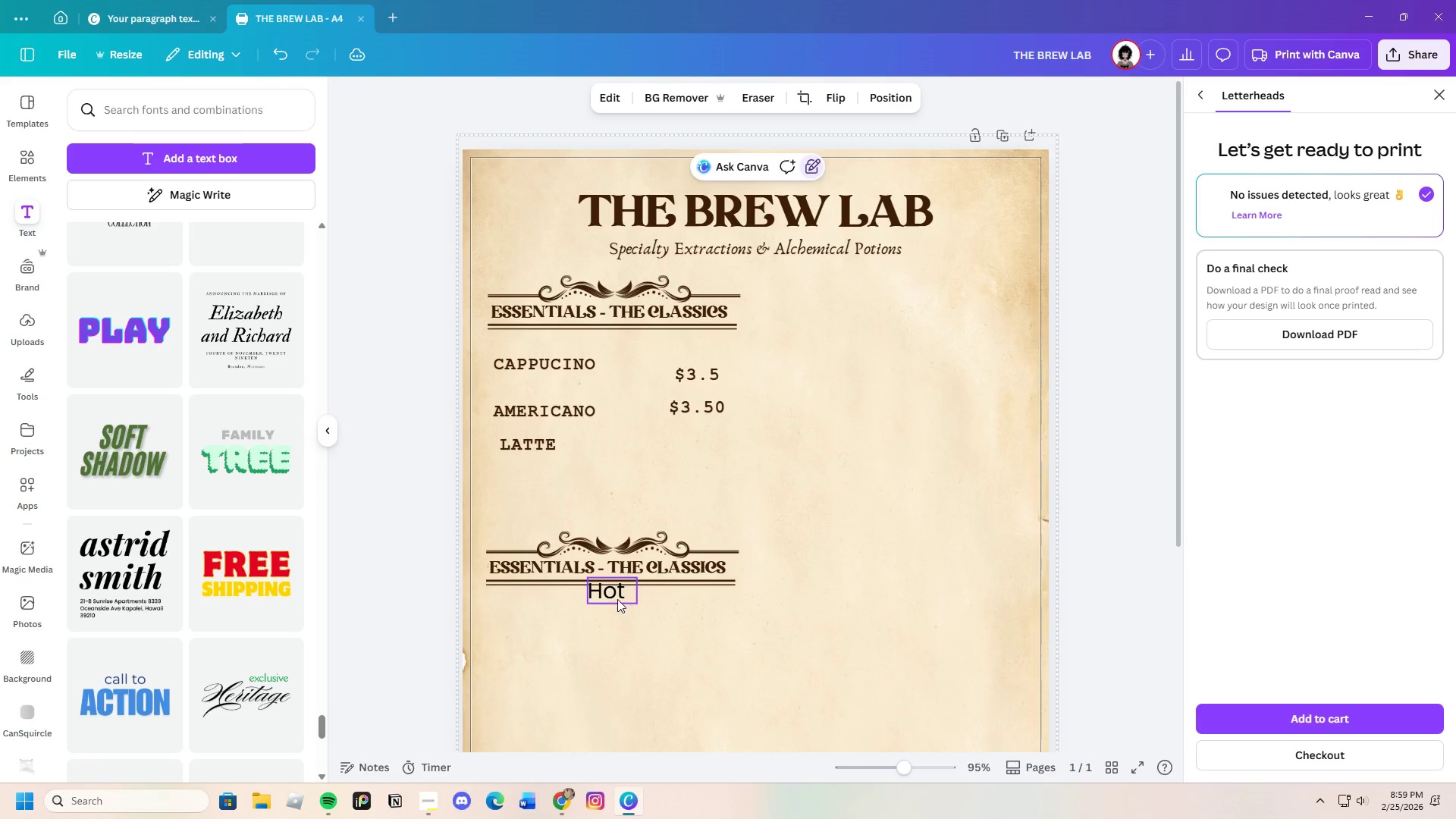 
left_click_drag(start_coordinate=[616, 598], to_coordinate=[681, 360])
 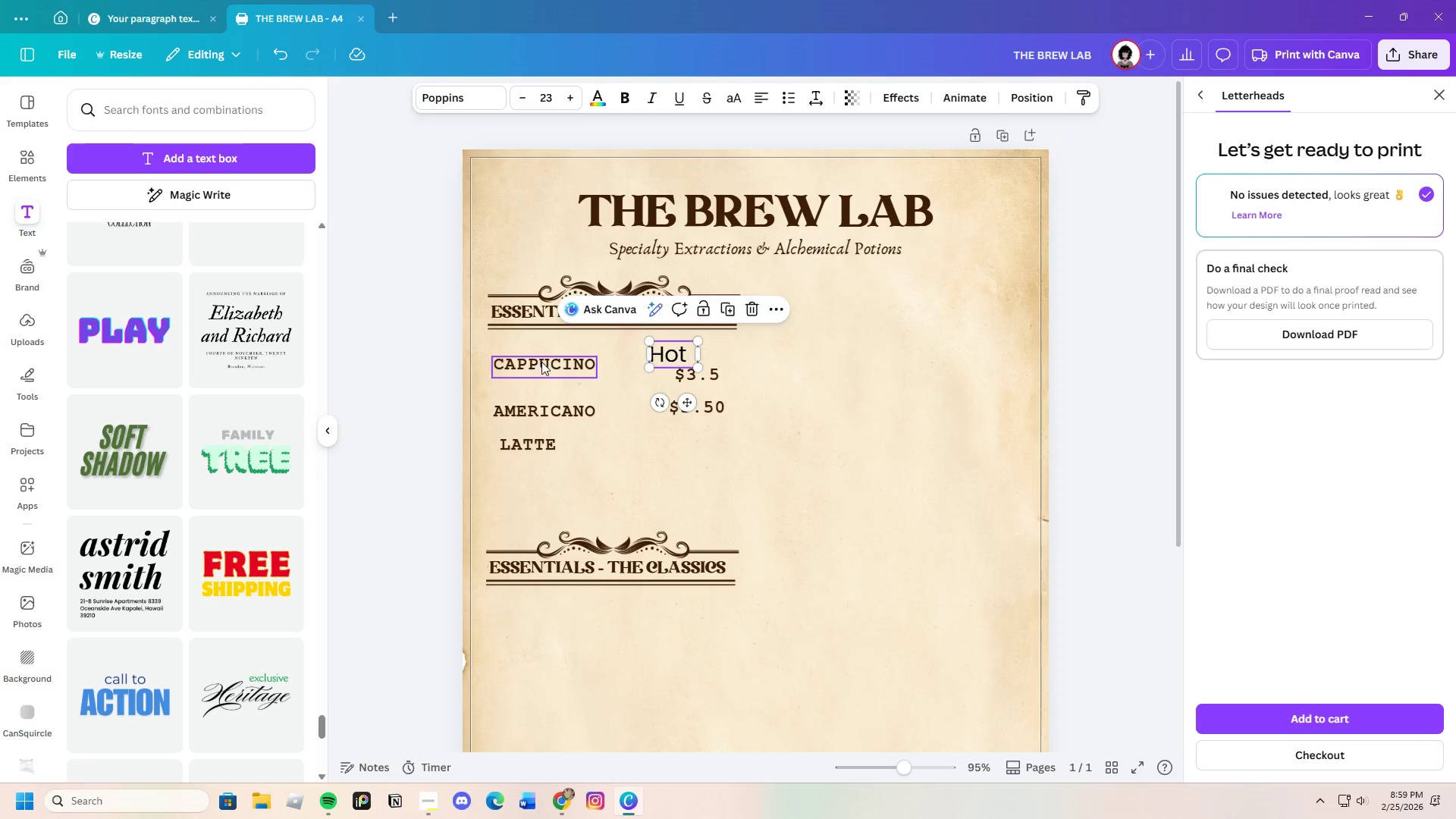 
left_click_drag(start_coordinate=[541, 362], to_coordinate=[541, 356])
 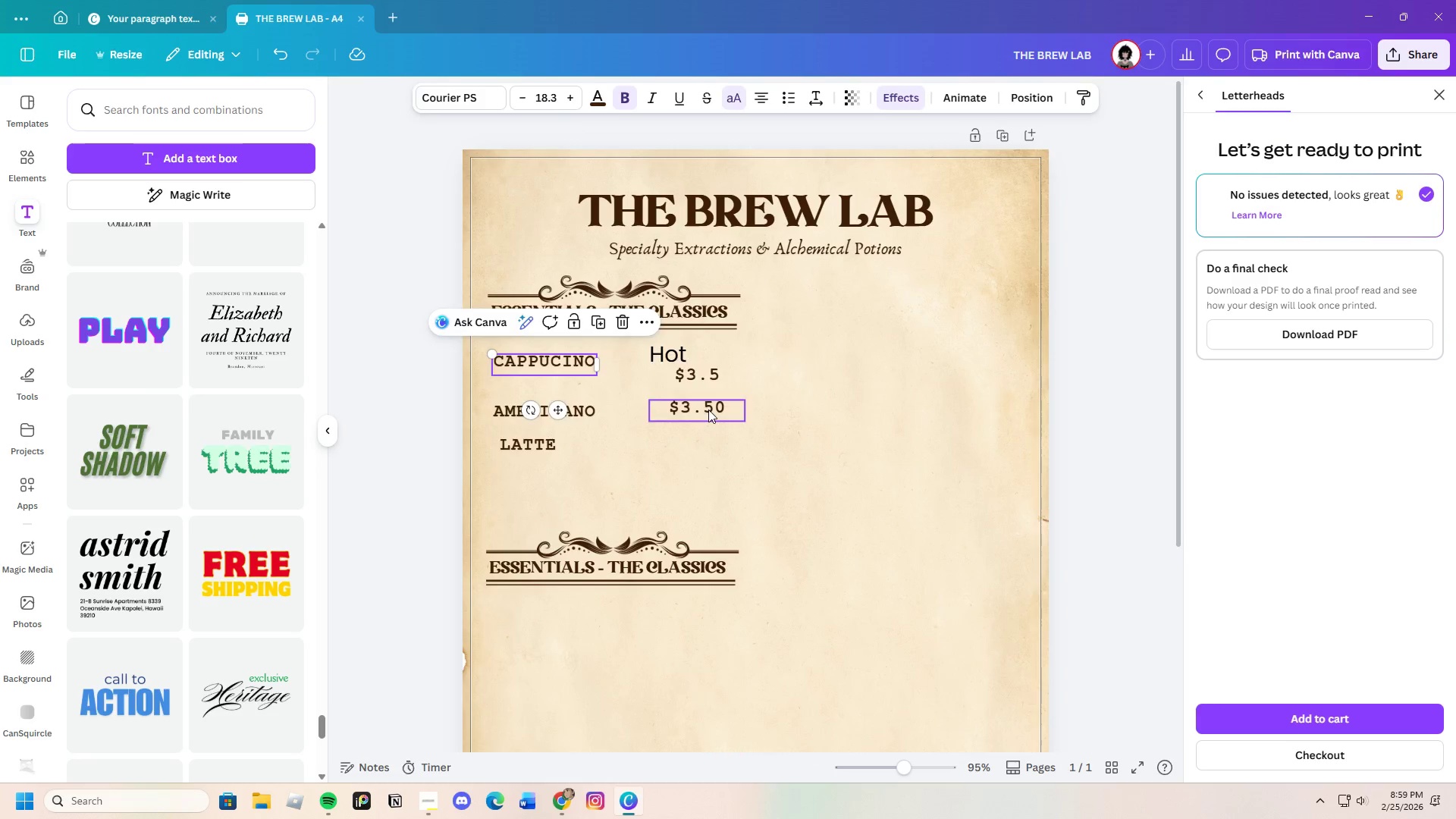 
left_click_drag(start_coordinate=[708, 410], to_coordinate=[723, 448])
 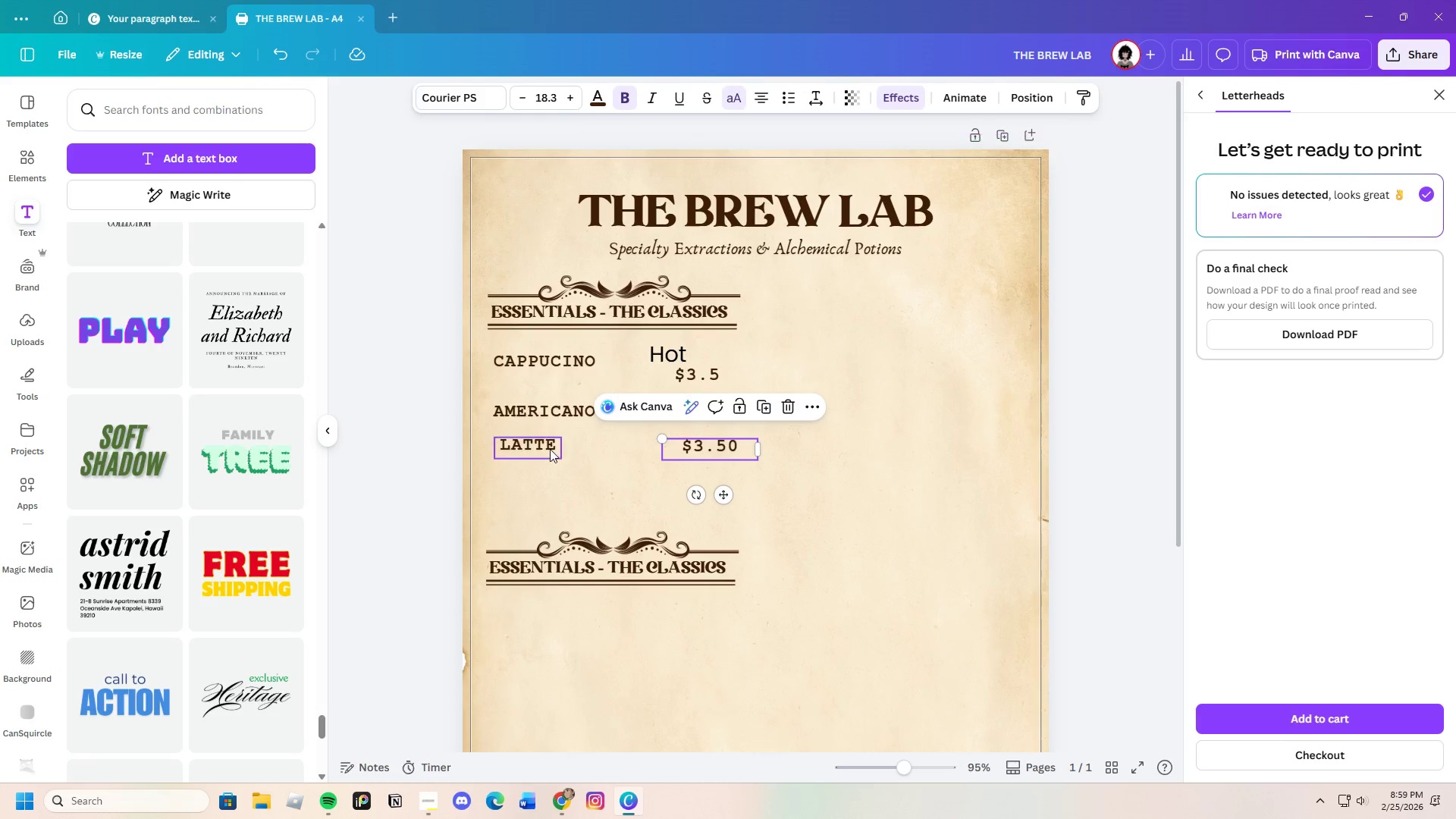 
left_click_drag(start_coordinate=[550, 449], to_coordinate=[551, 469])
 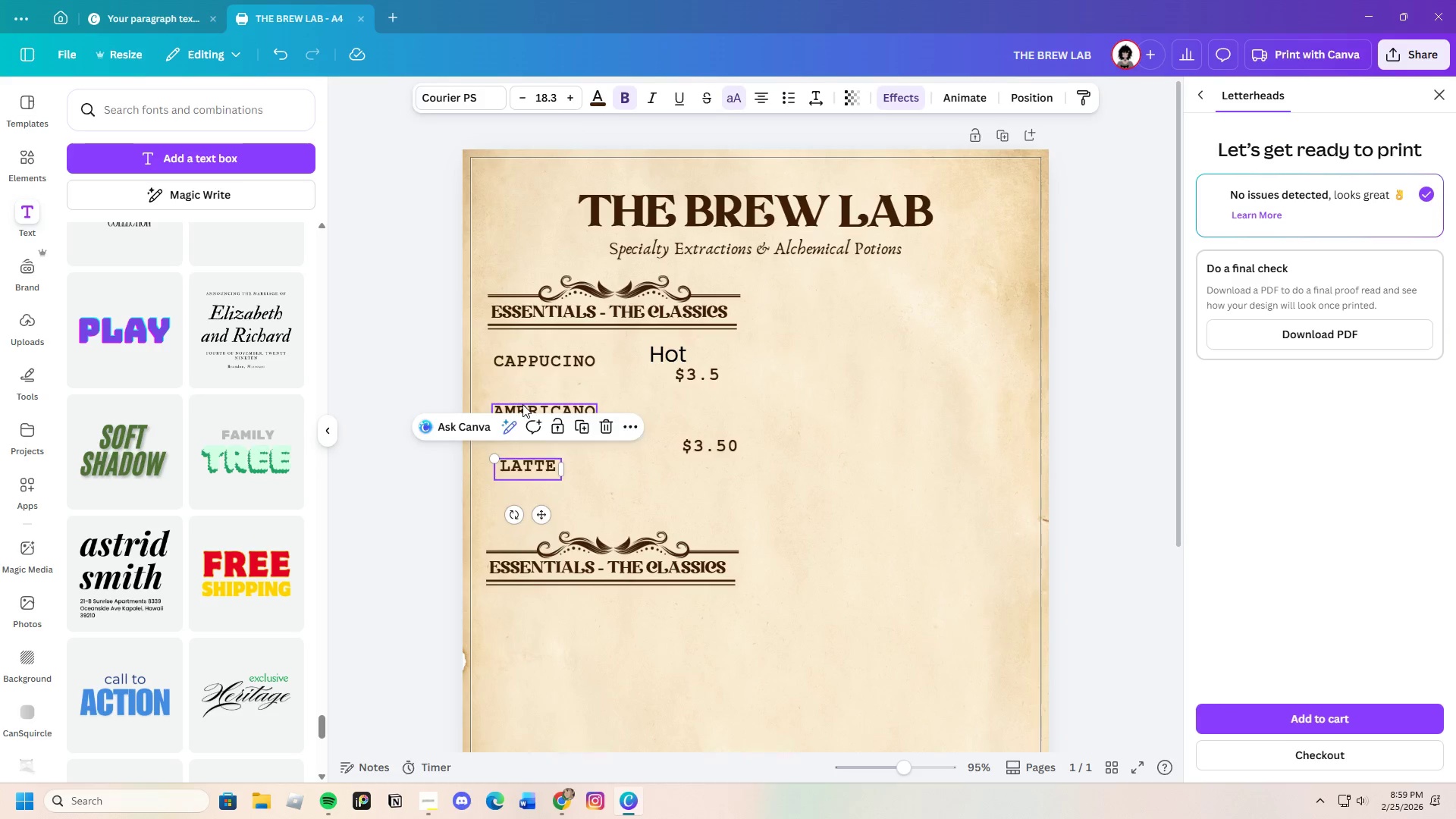 
left_click_drag(start_coordinate=[522, 404], to_coordinate=[529, 438])
 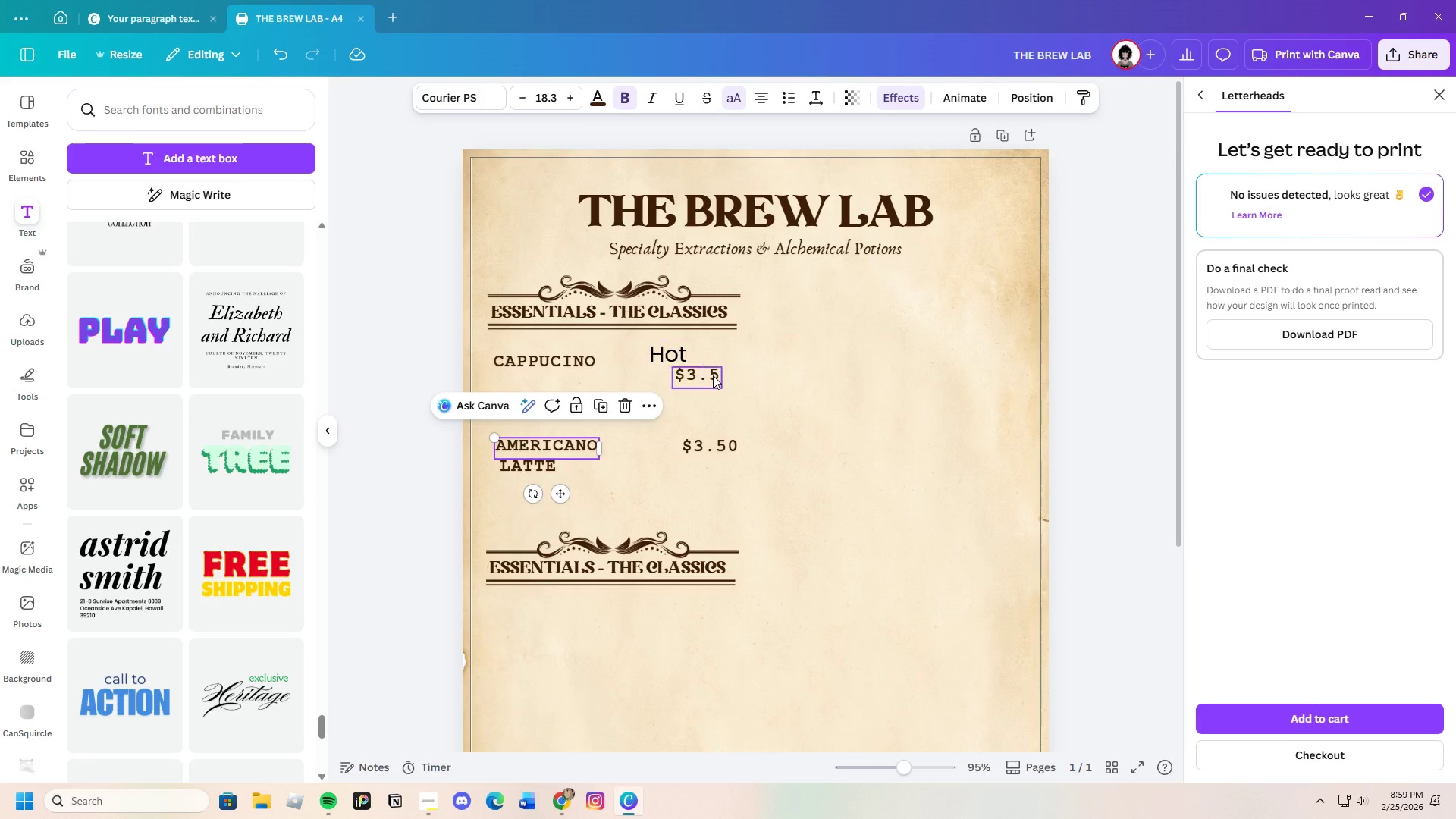 
left_click_drag(start_coordinate=[711, 375], to_coordinate=[736, 449])
 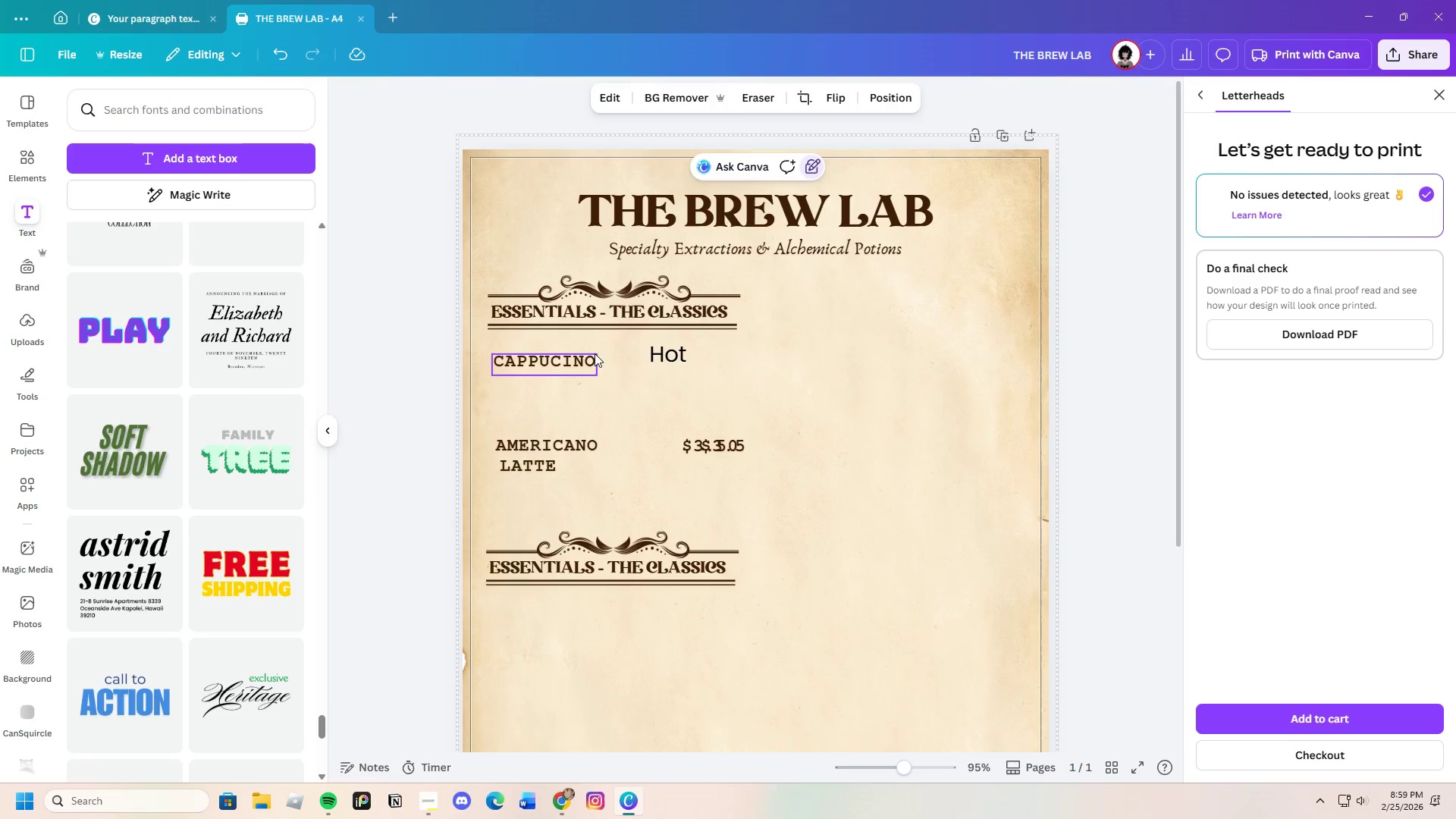 
double_click([587, 353])
 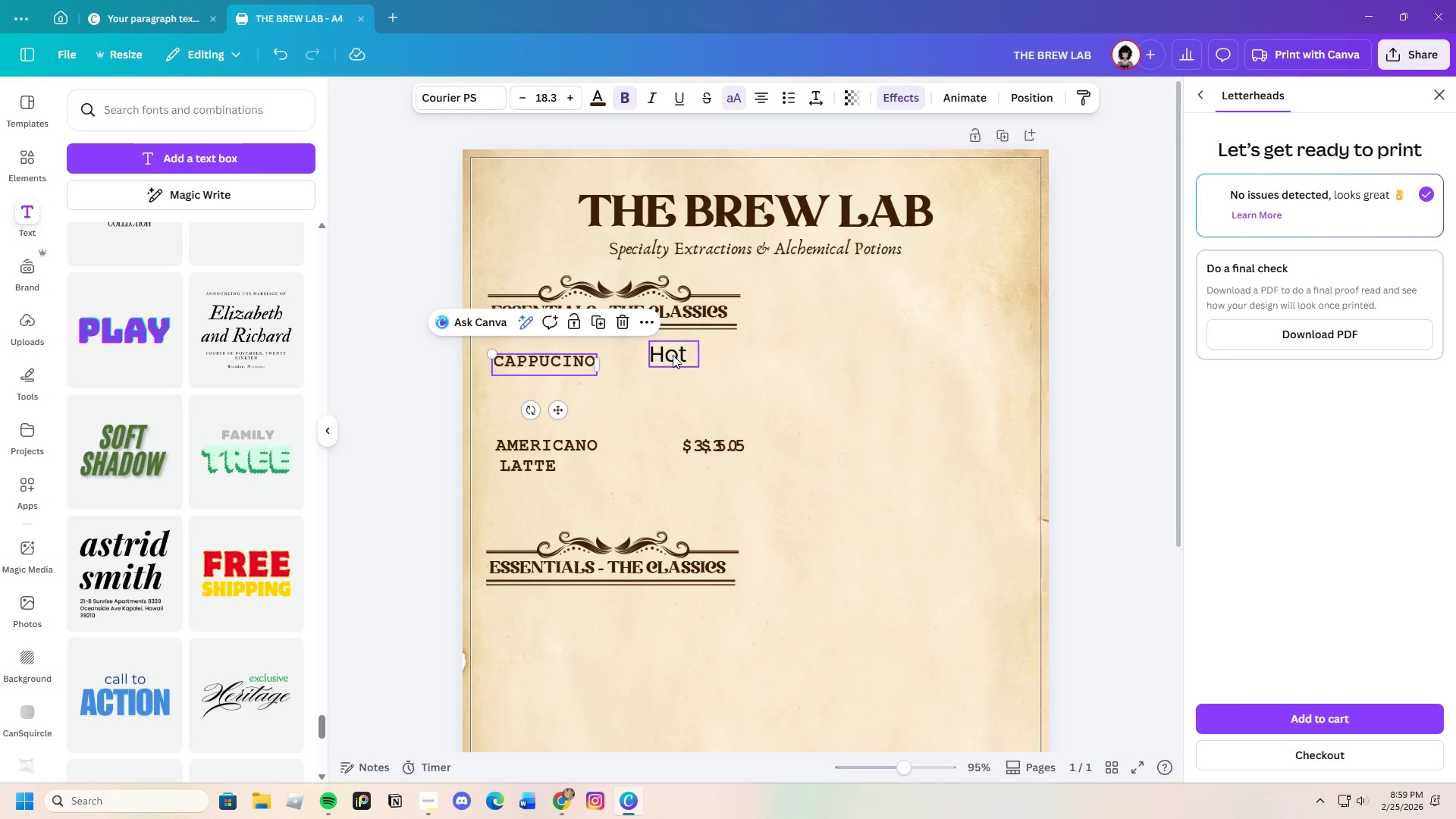 
left_click([679, 356])
 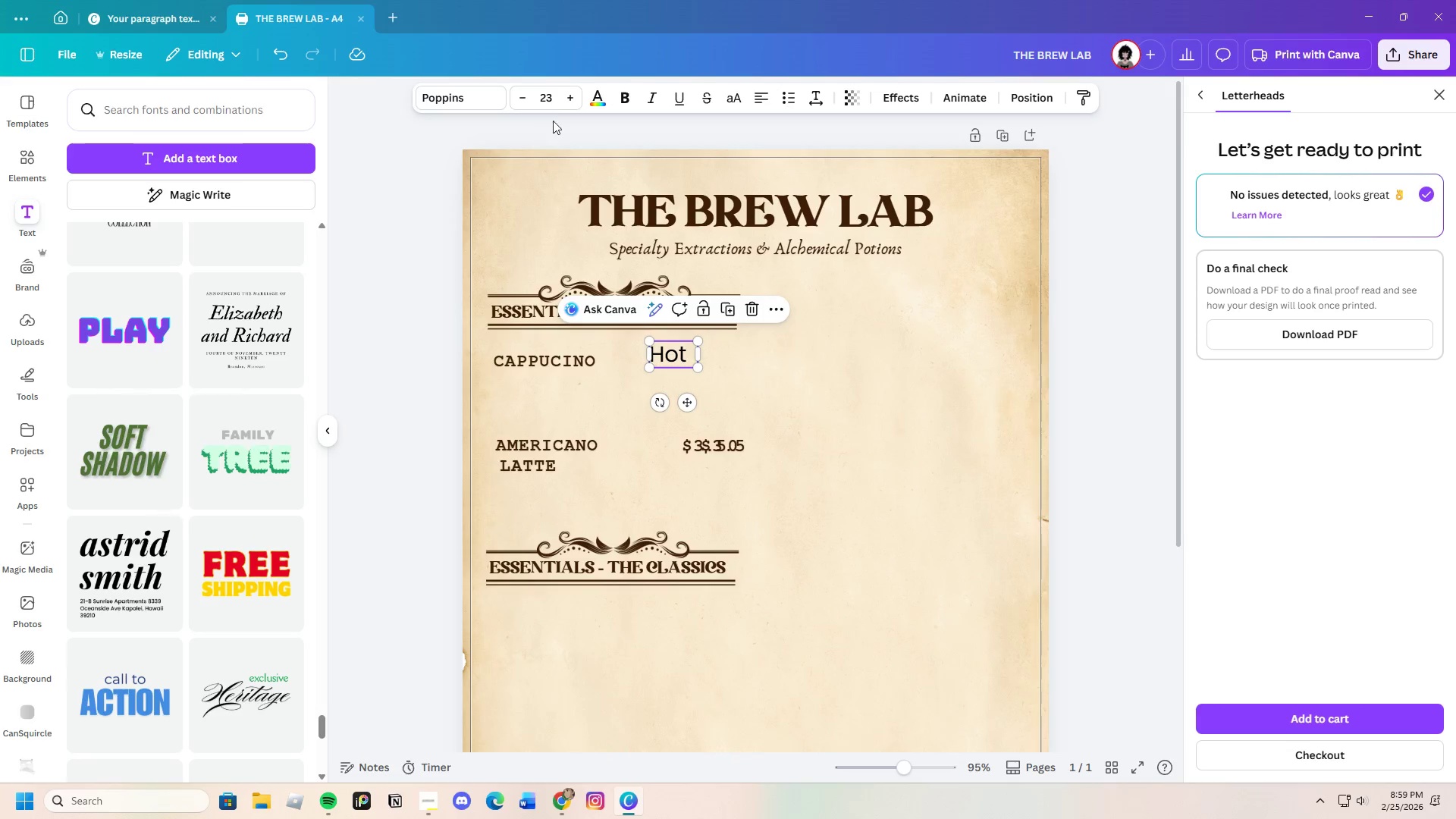 
left_click([546, 97])
 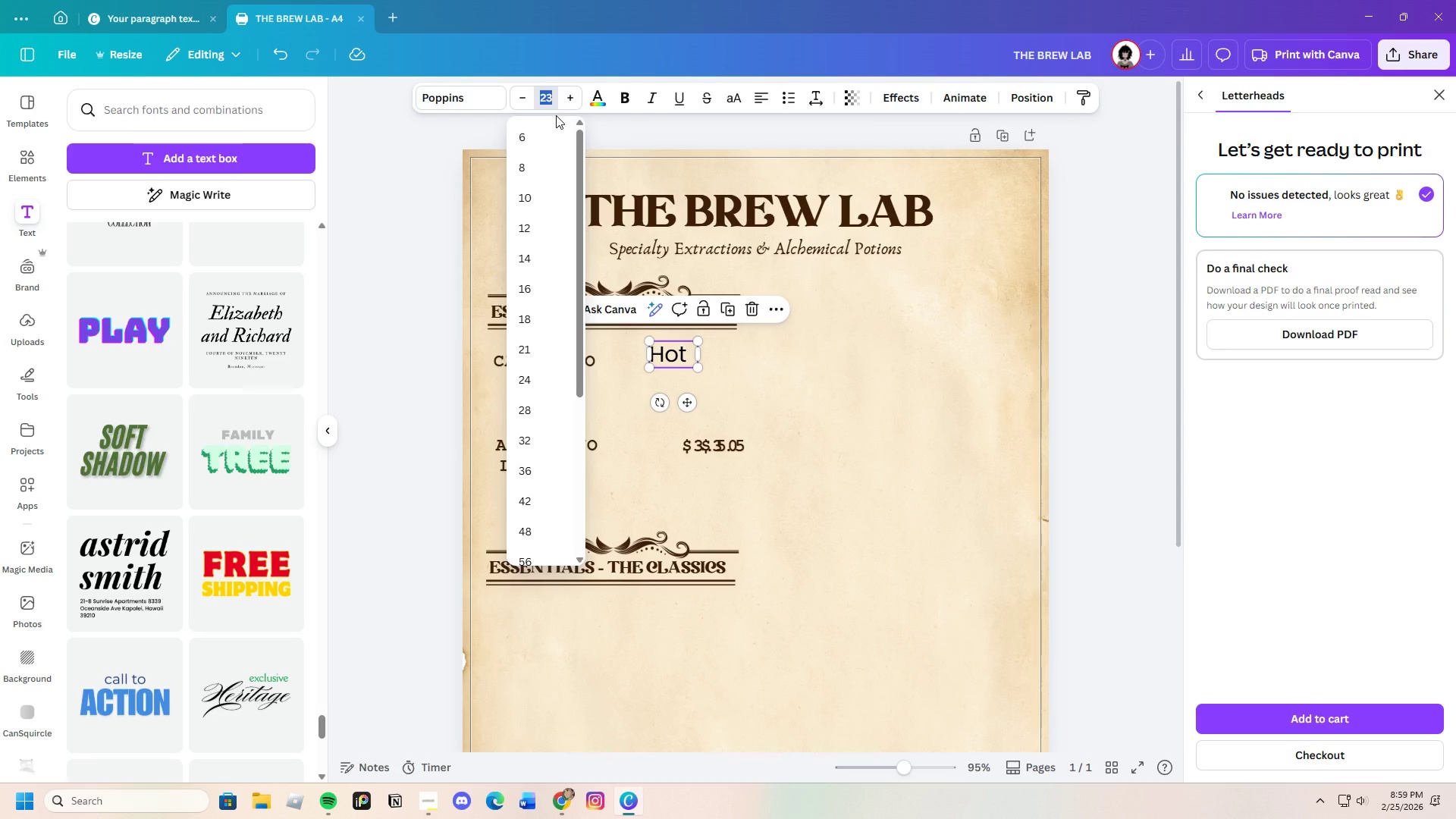 
key(Backspace)
type(18.3)
 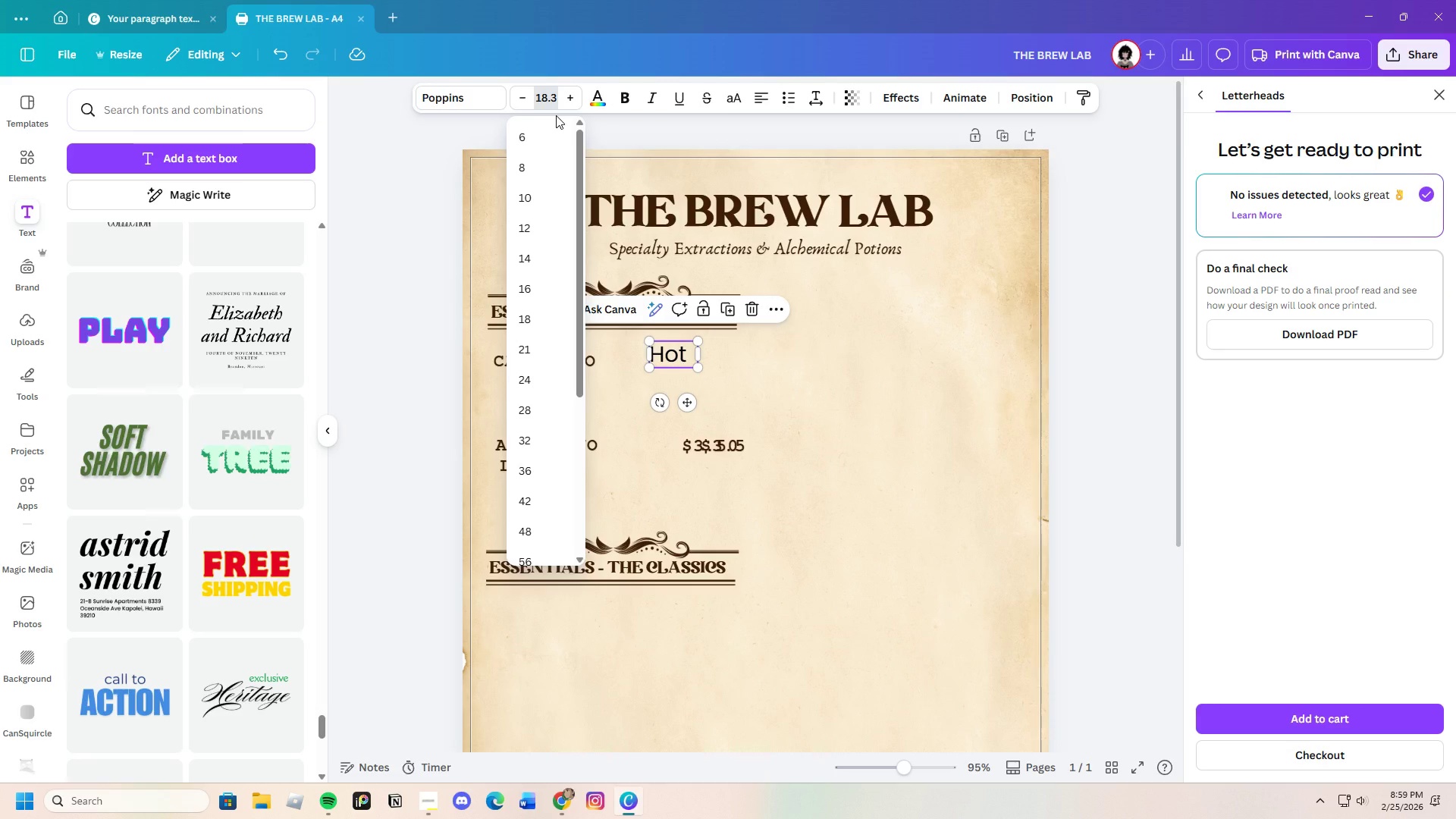 
key(Enter)
 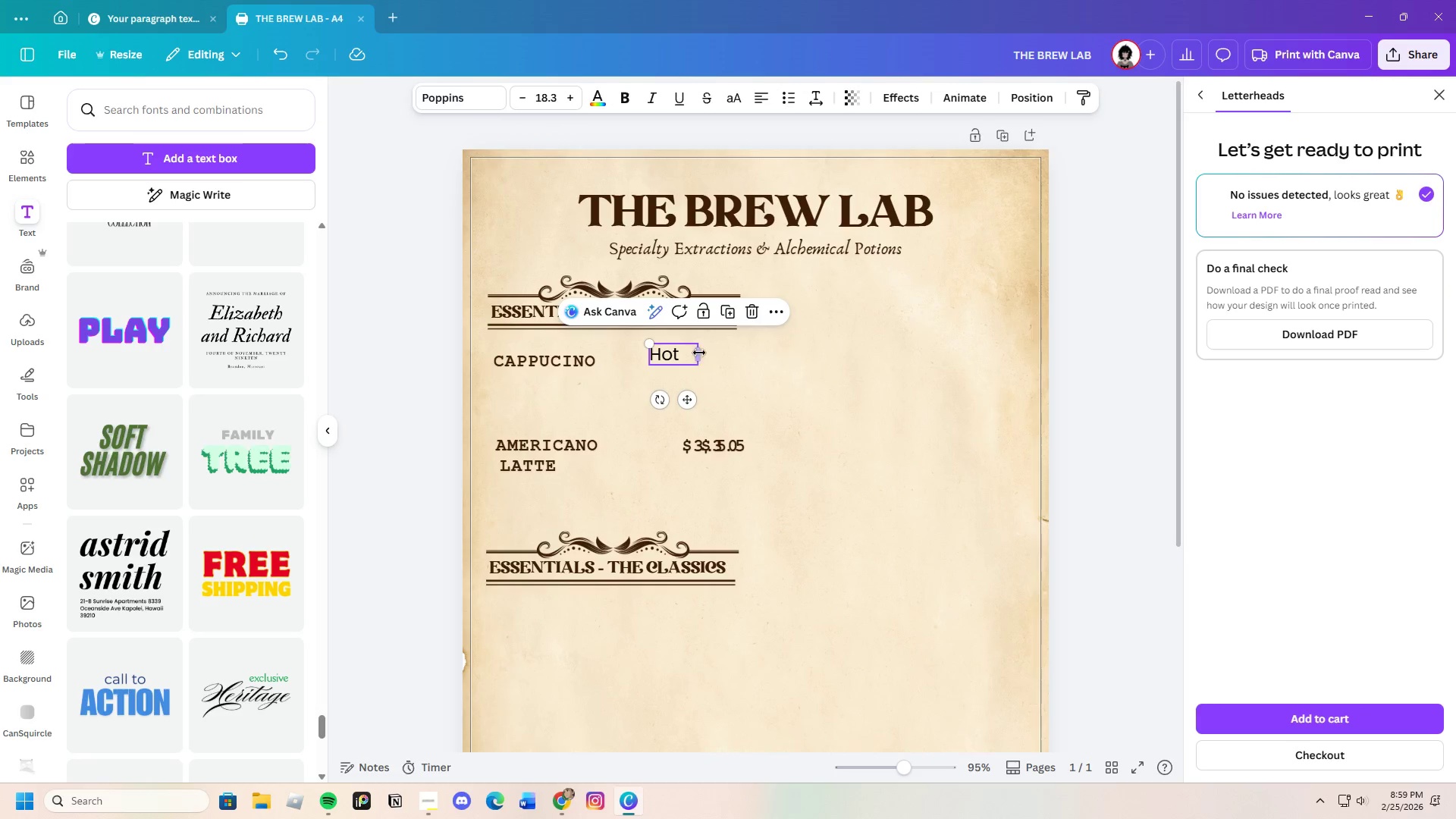 
left_click([680, 356])
 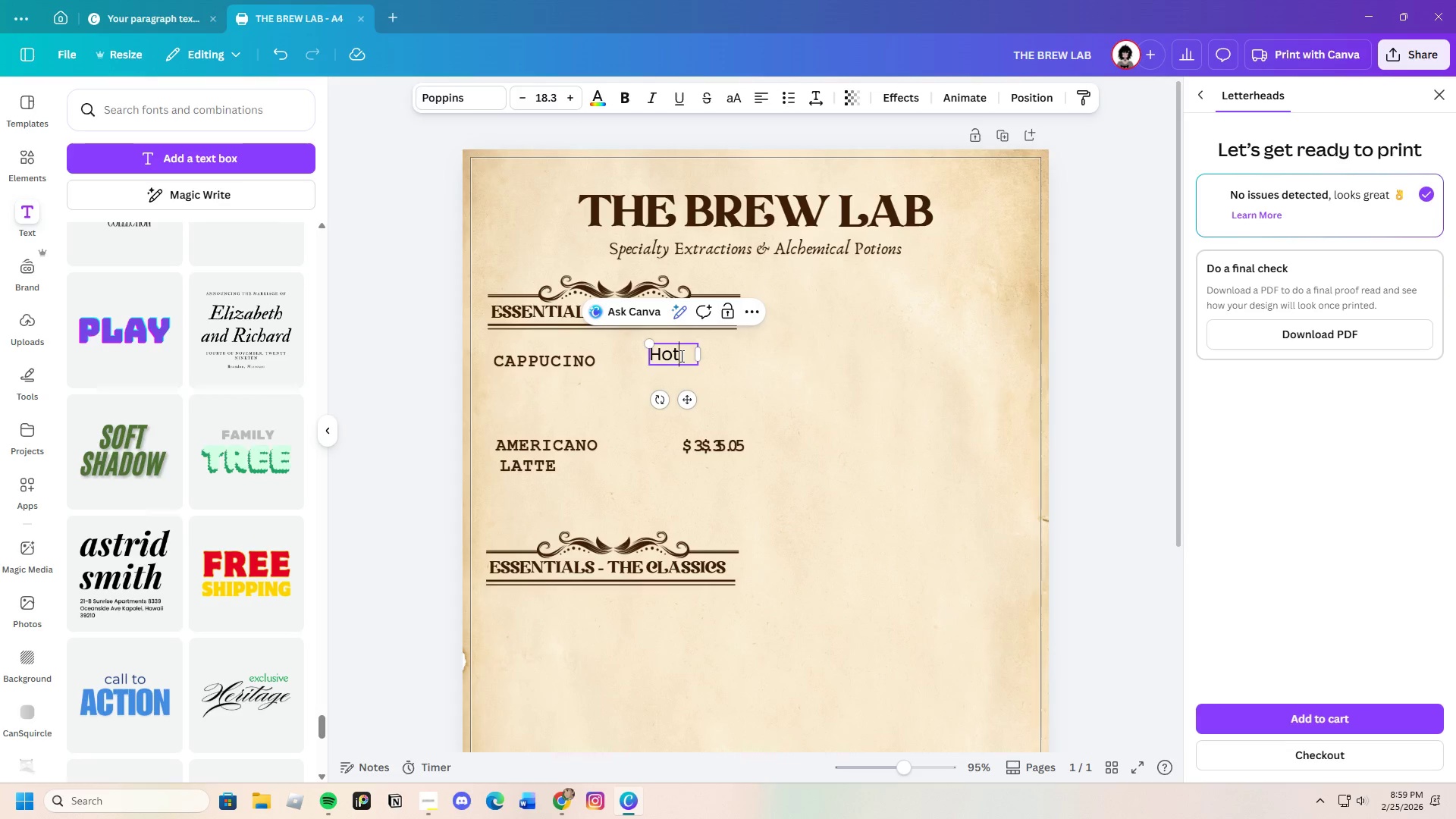 
left_click_drag(start_coordinate=[680, 356], to_coordinate=[647, 356])
 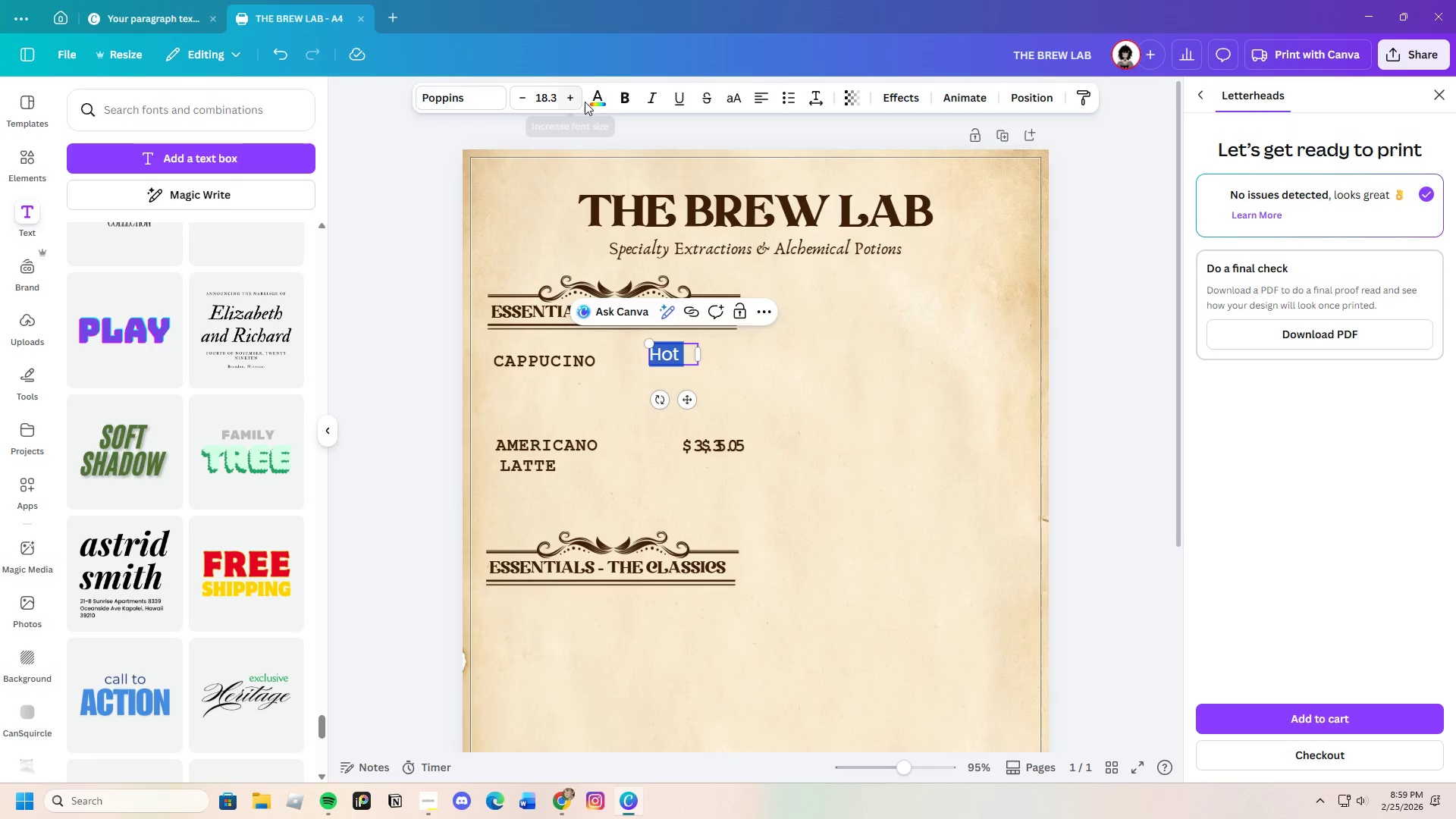 
left_click([597, 102])
 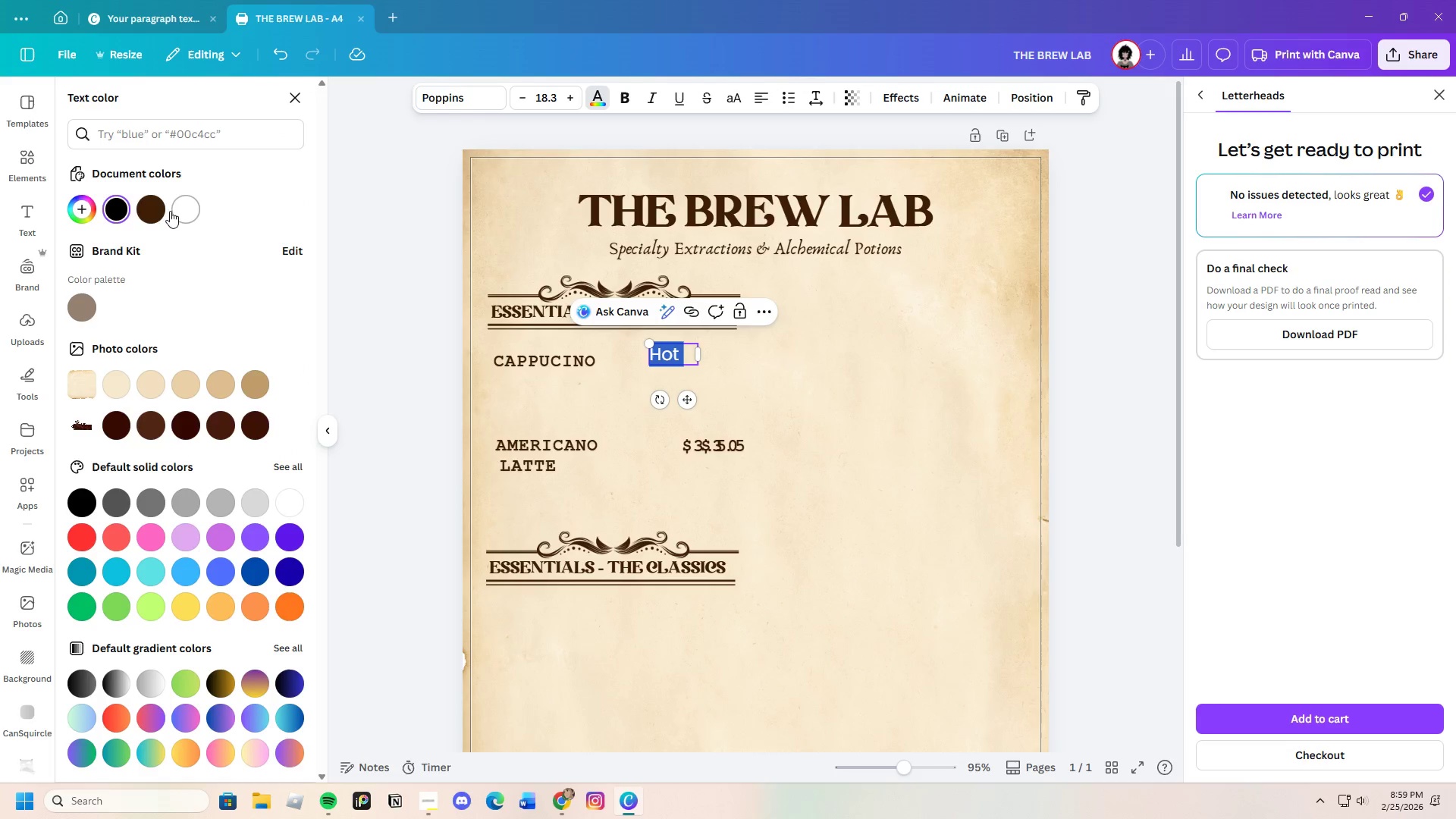 
left_click([153, 212])
 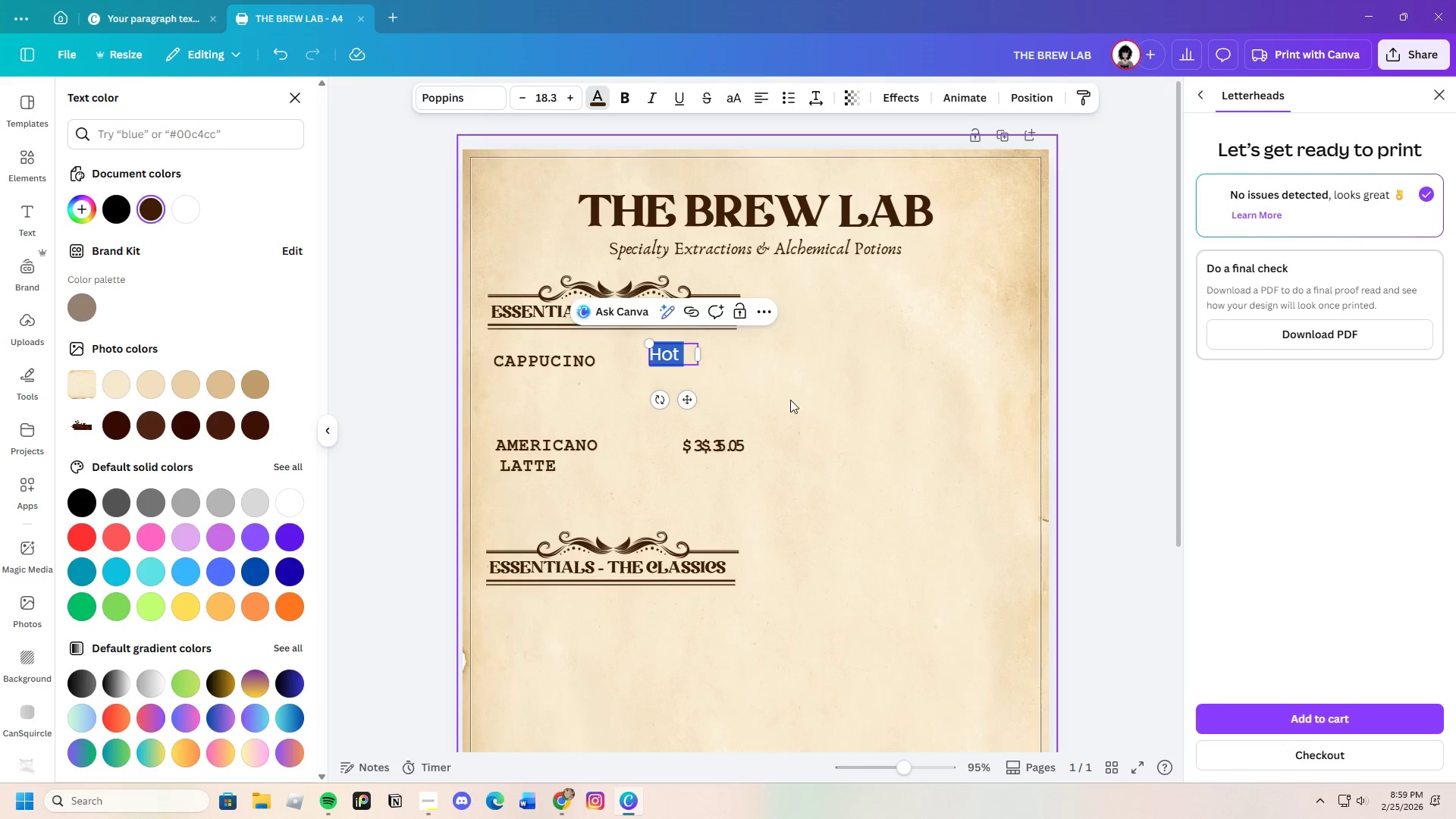 
left_click([800, 398])
 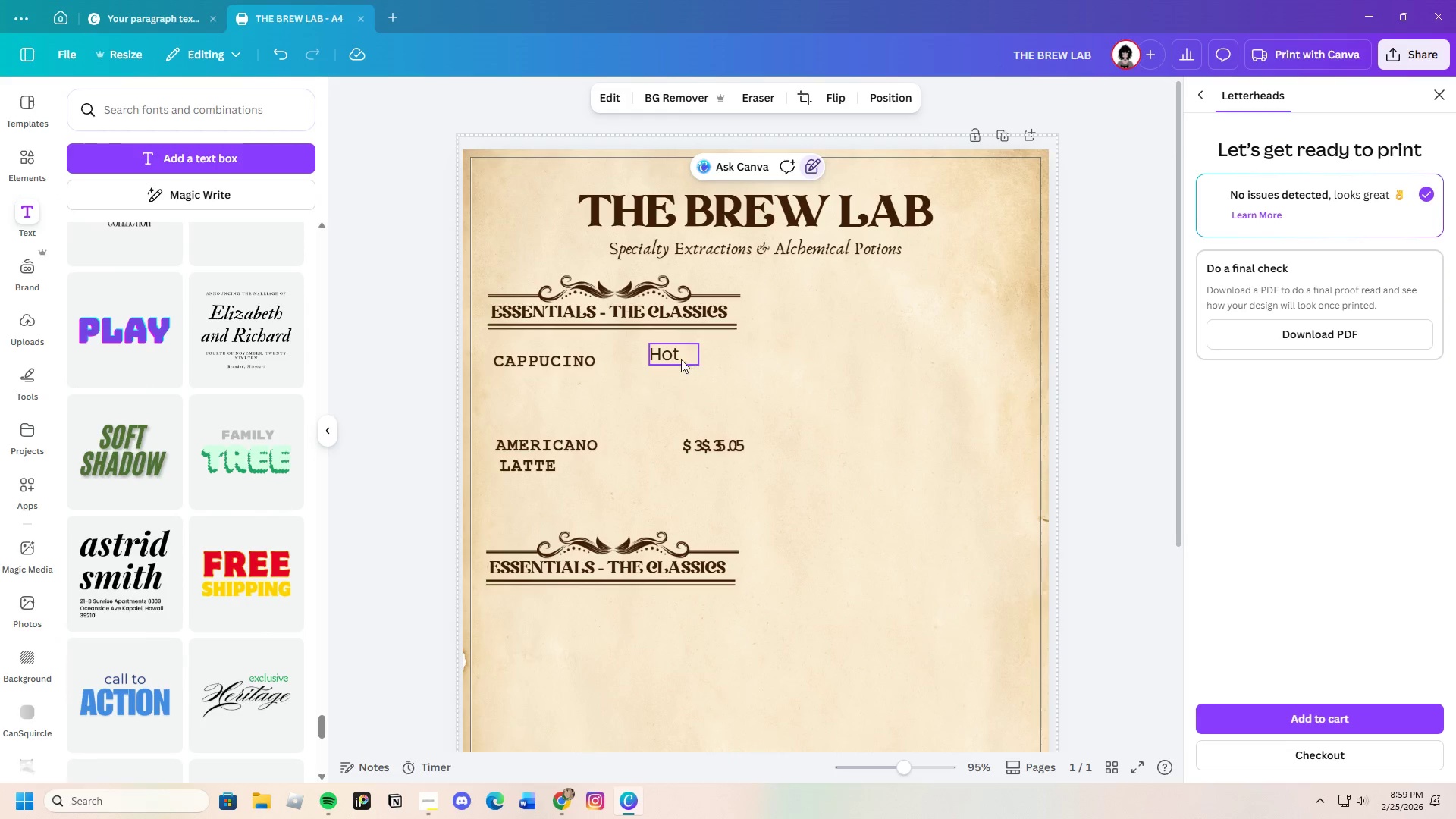 
left_click([666, 355])
 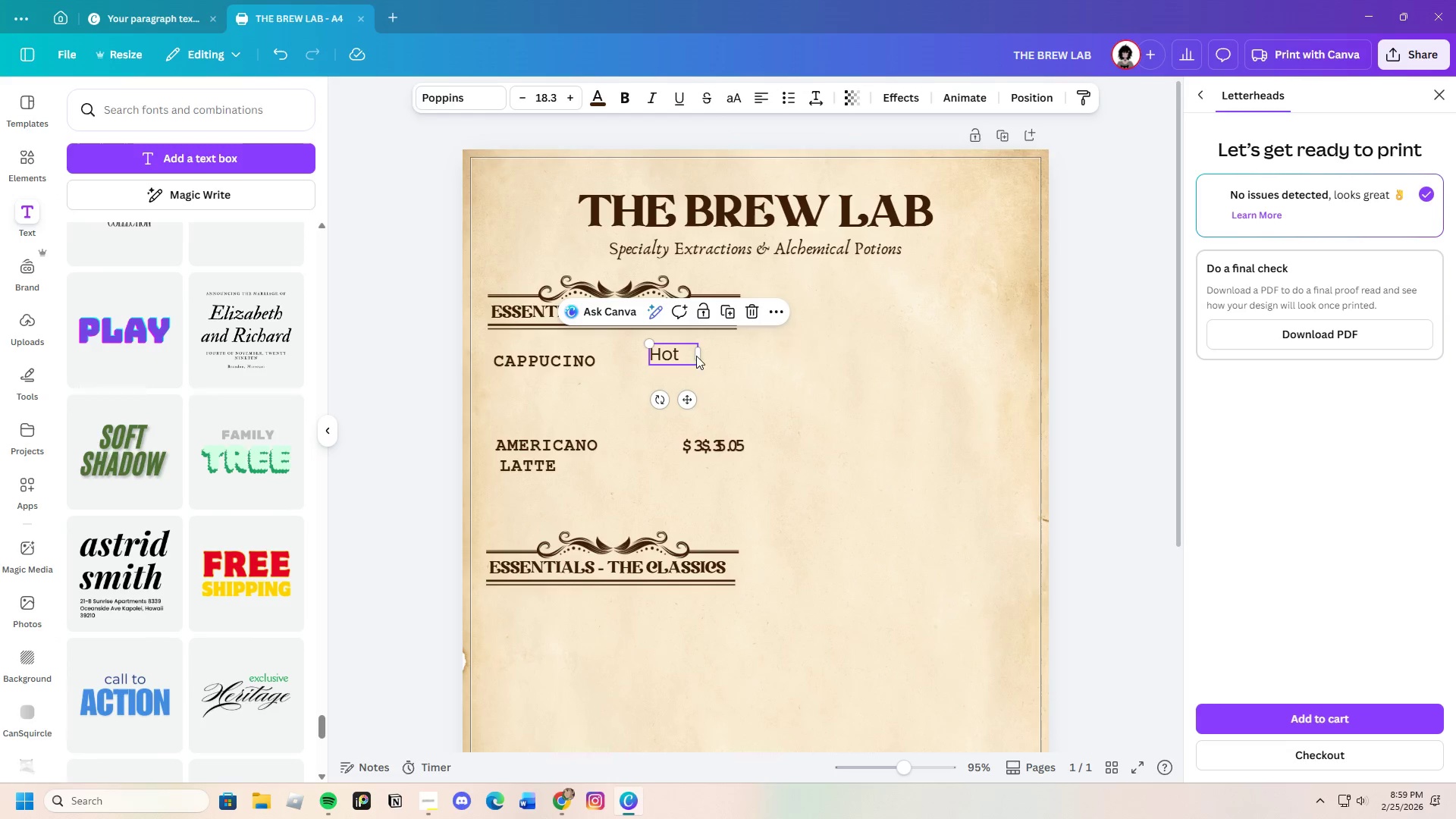 
left_click_drag(start_coordinate=[699, 354], to_coordinate=[686, 350])
 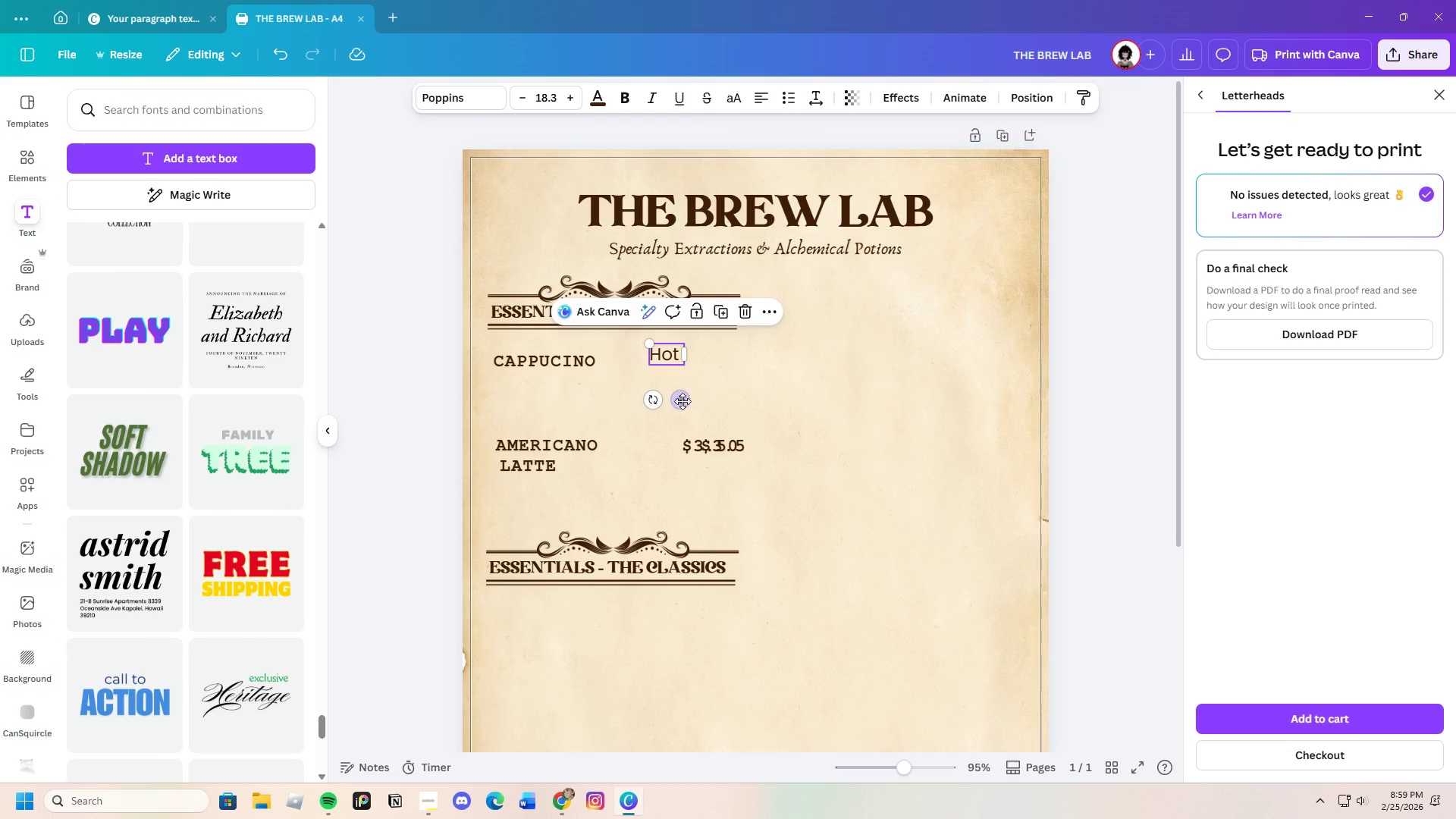 
left_click_drag(start_coordinate=[682, 401], to_coordinate=[689, 390])
 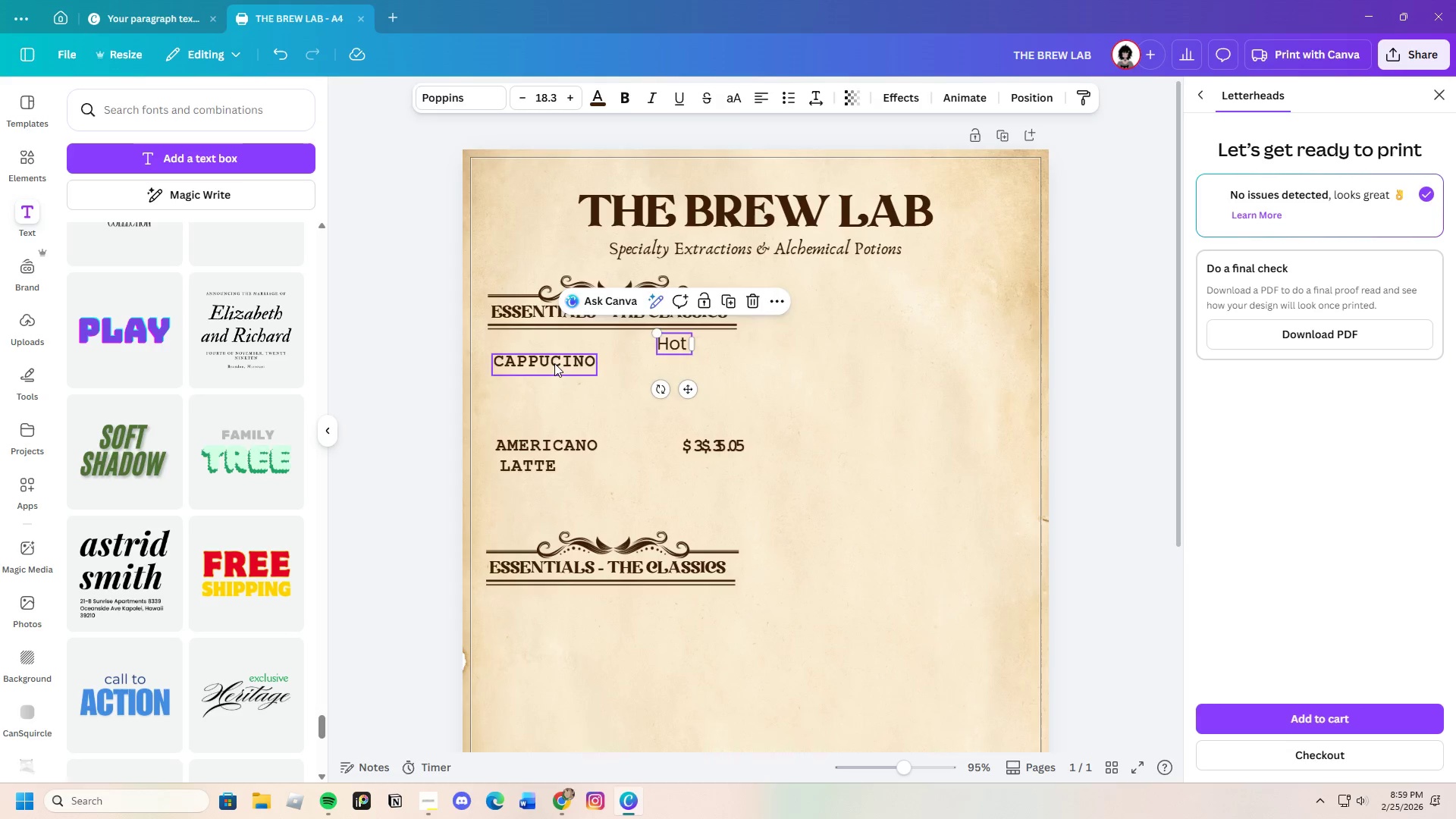 
left_click_drag(start_coordinate=[554, 363], to_coordinate=[557, 370])
 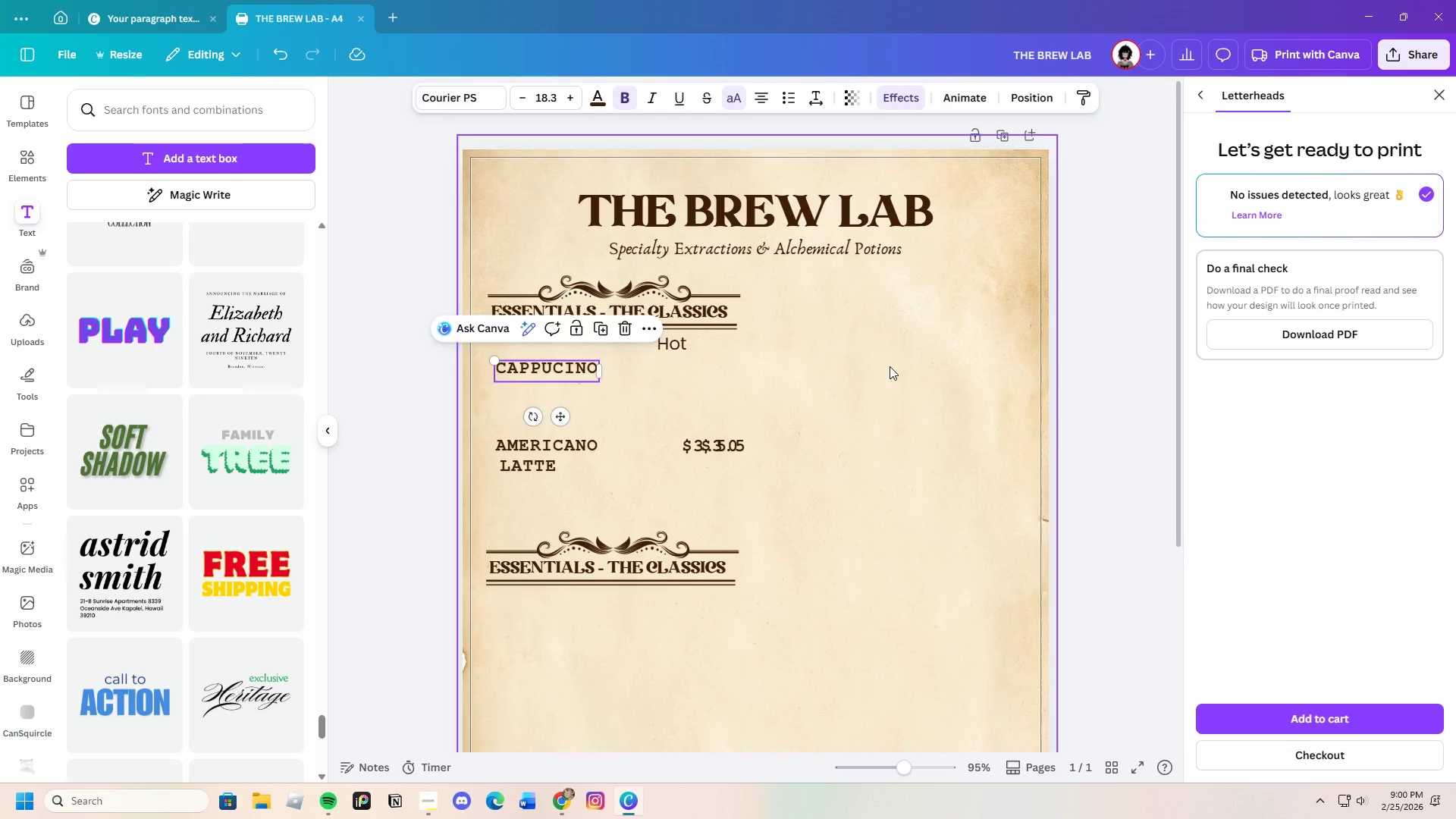 
left_click([890, 366])
 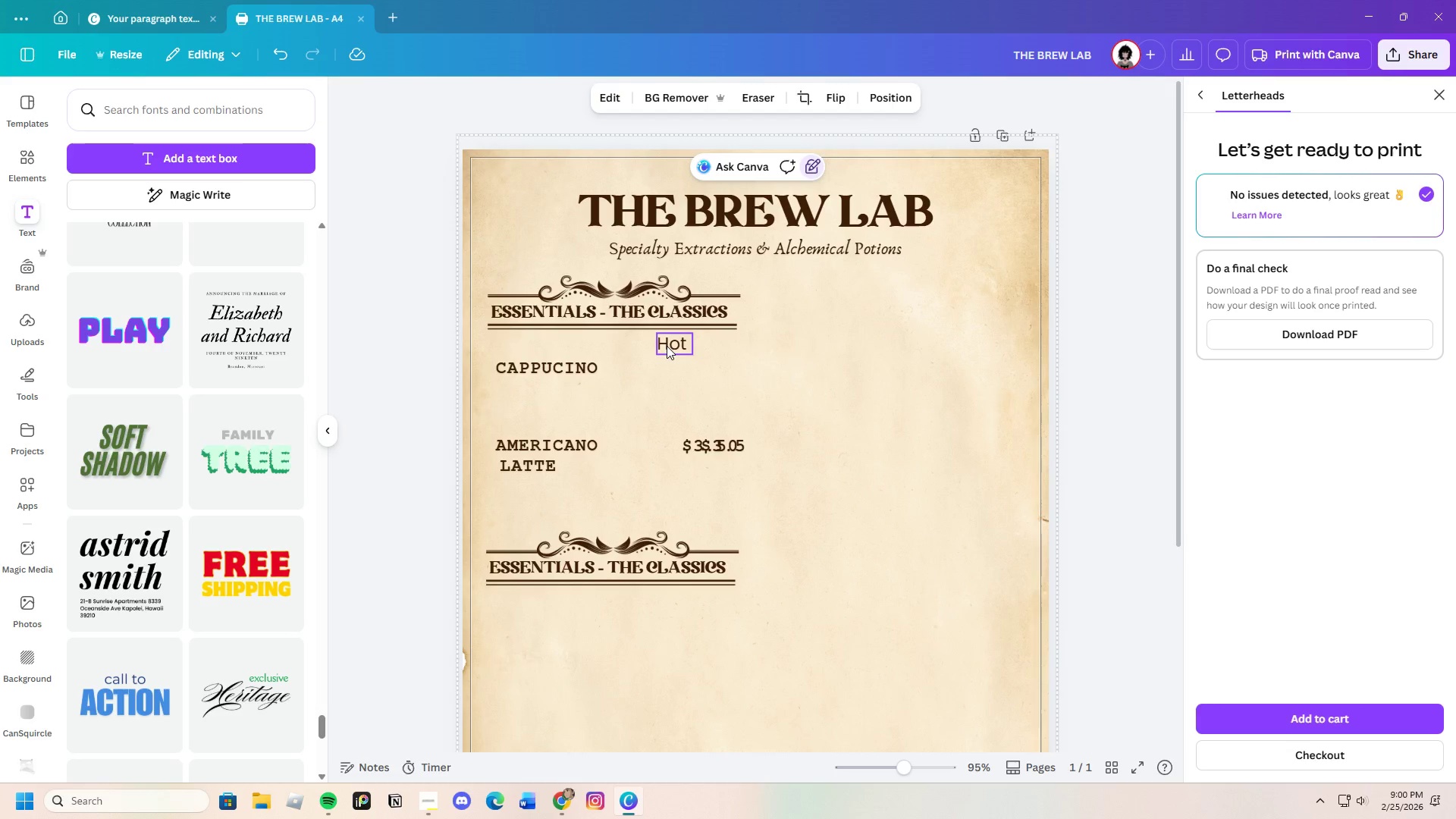 
left_click_drag(start_coordinate=[668, 346], to_coordinate=[676, 346])
 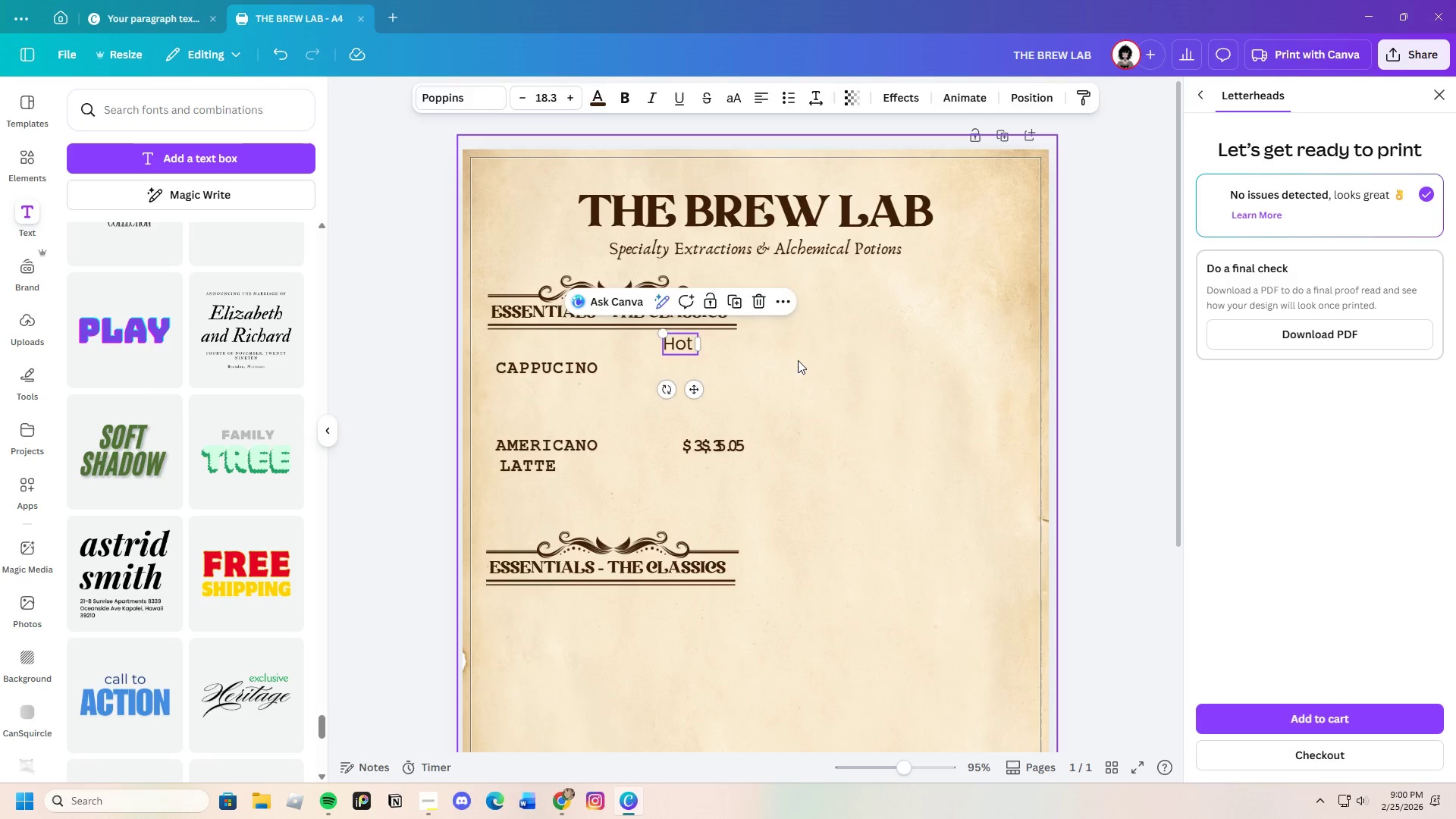 
left_click([798, 360])
 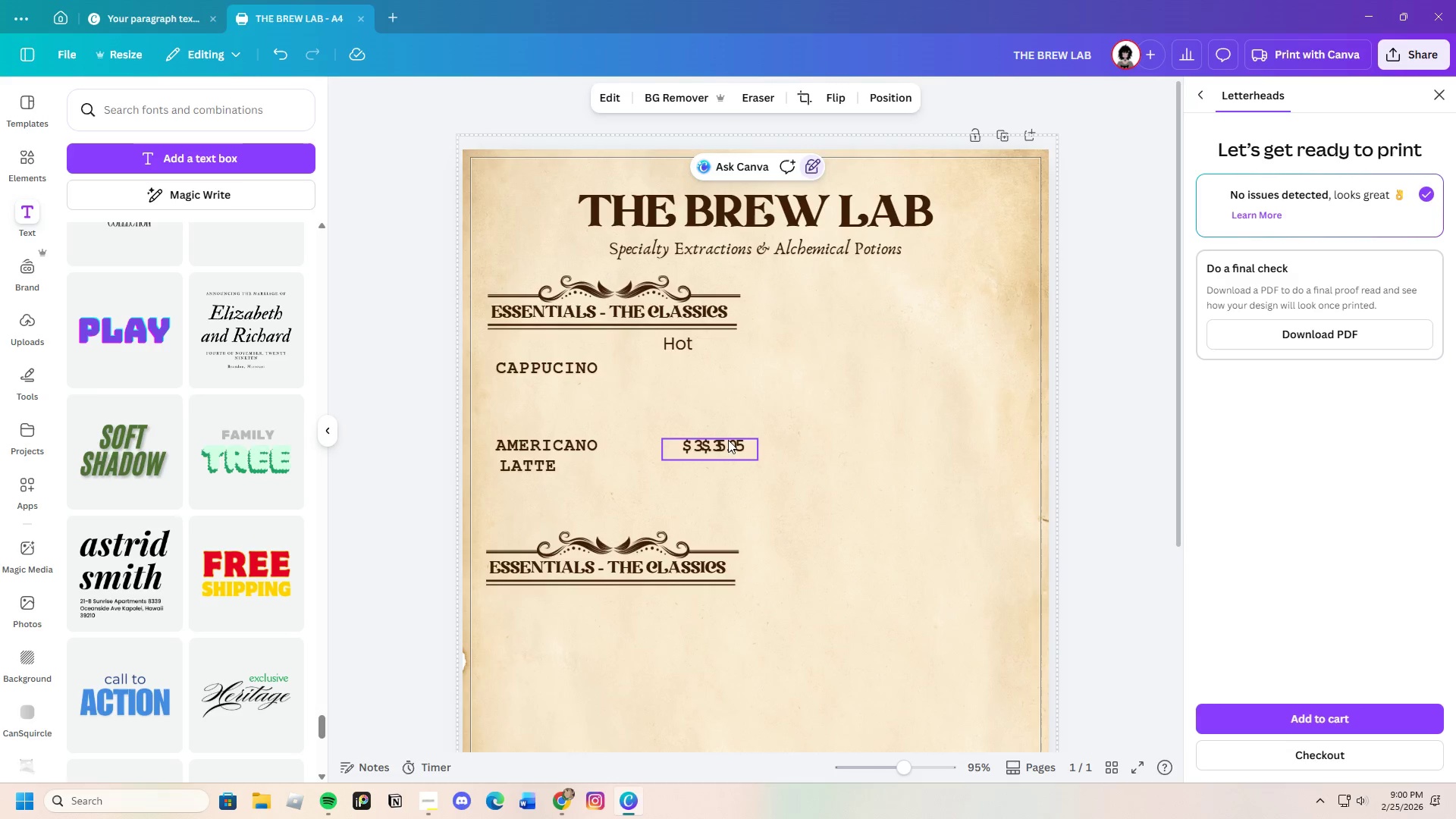 
left_click_drag(start_coordinate=[729, 441], to_coordinate=[798, 466])
 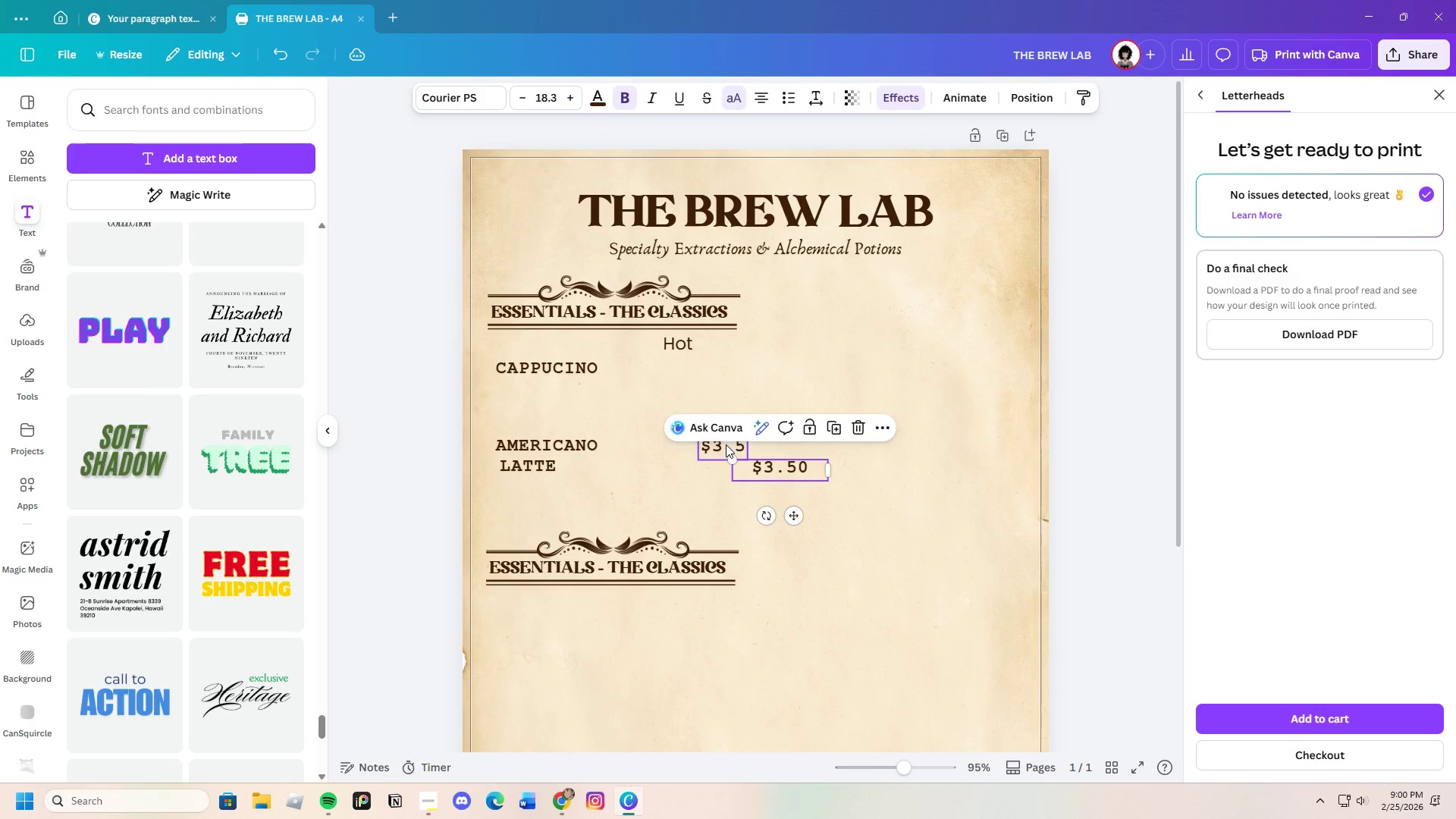 
left_click_drag(start_coordinate=[726, 444], to_coordinate=[683, 369])
 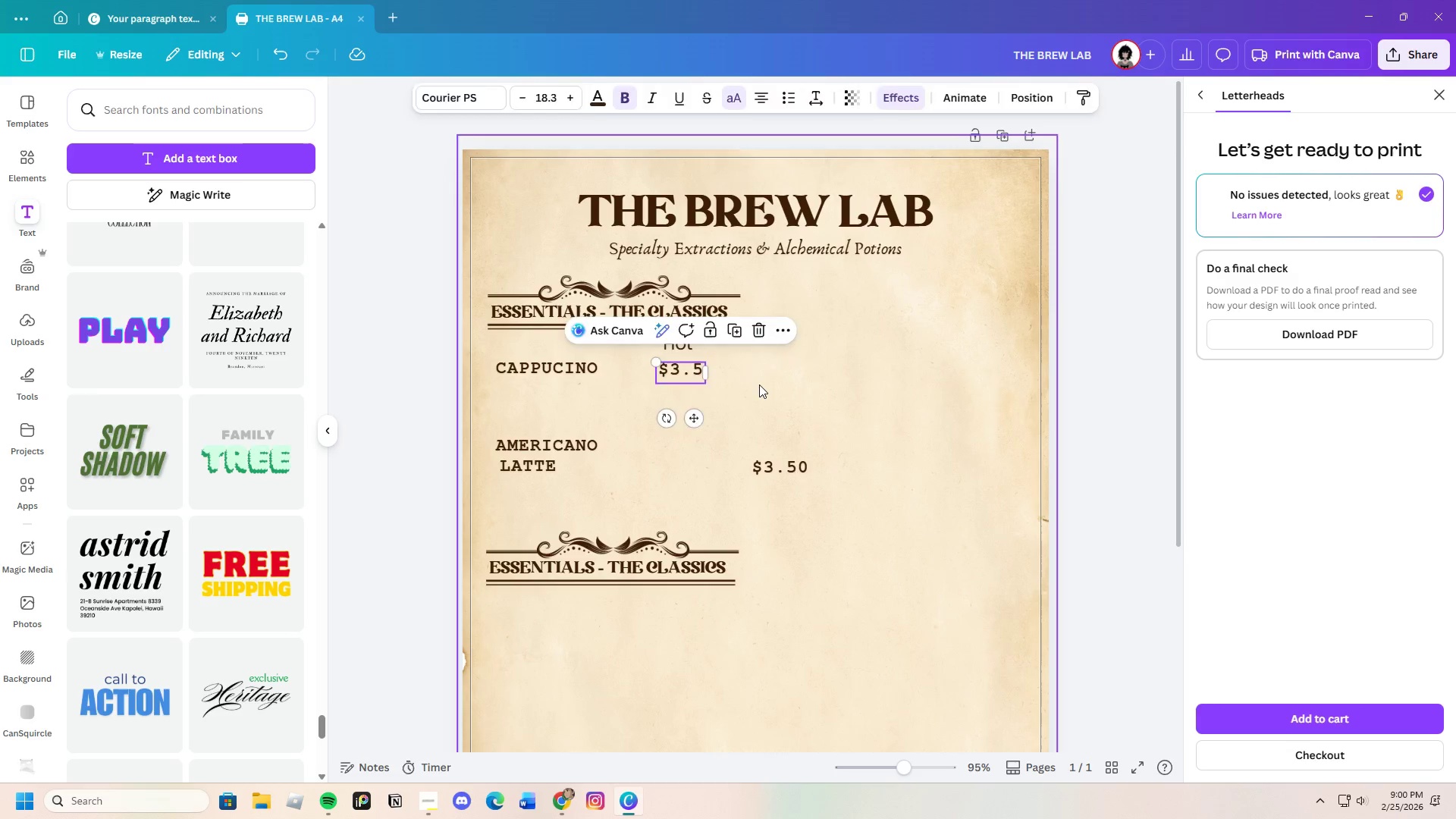 
left_click([759, 384])
 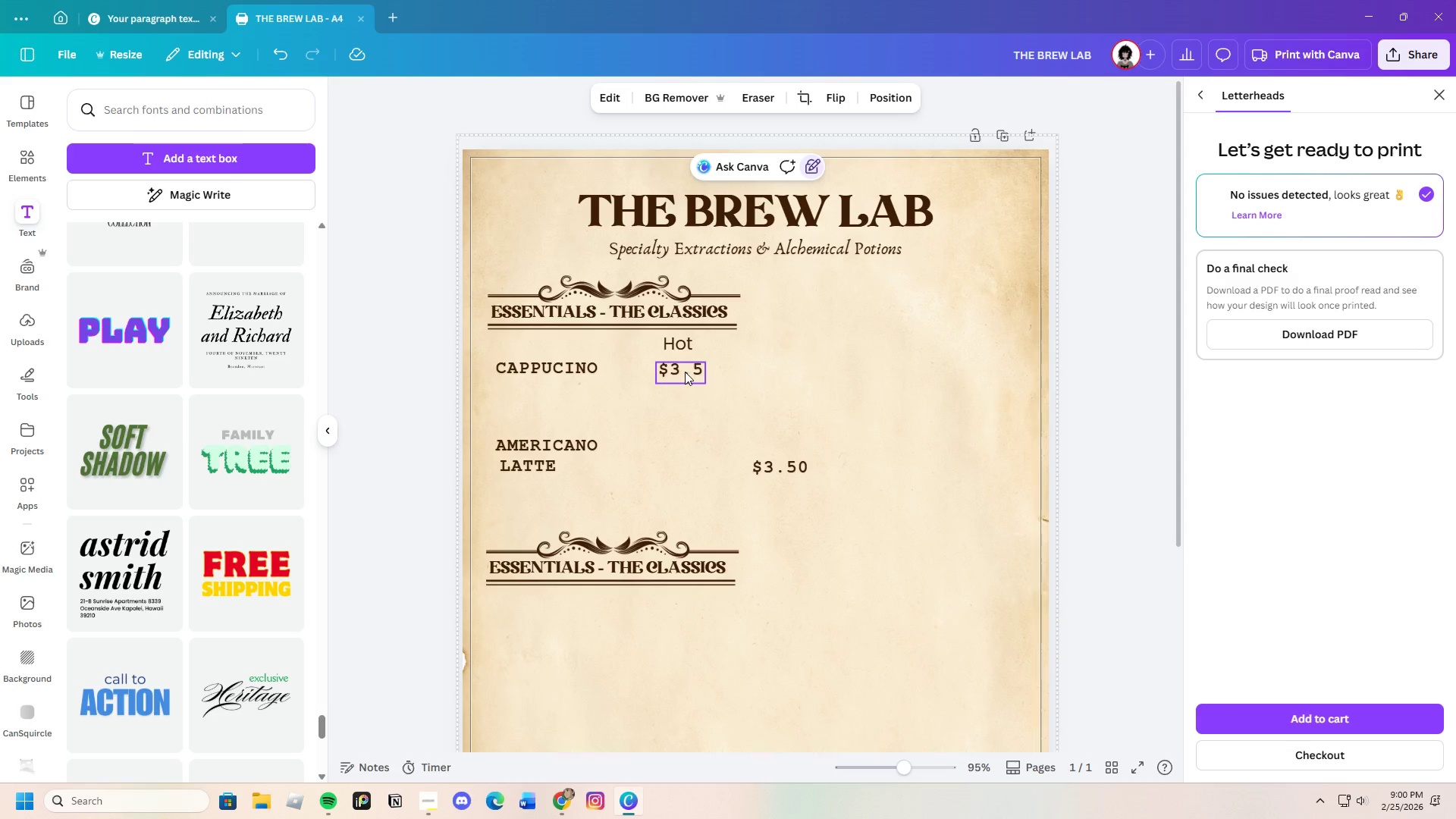 
left_click([683, 339])
 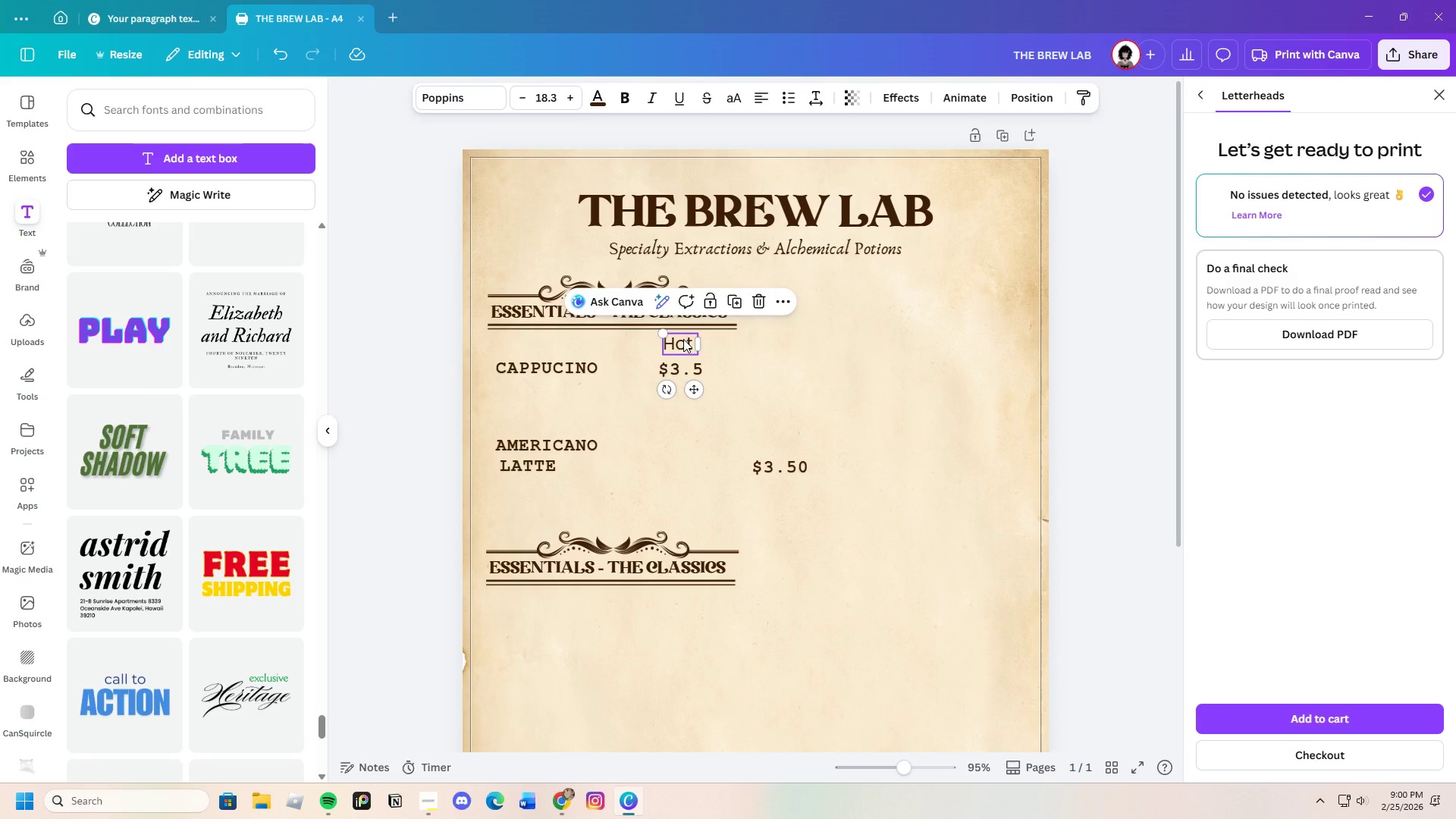 
key(Control+C)
 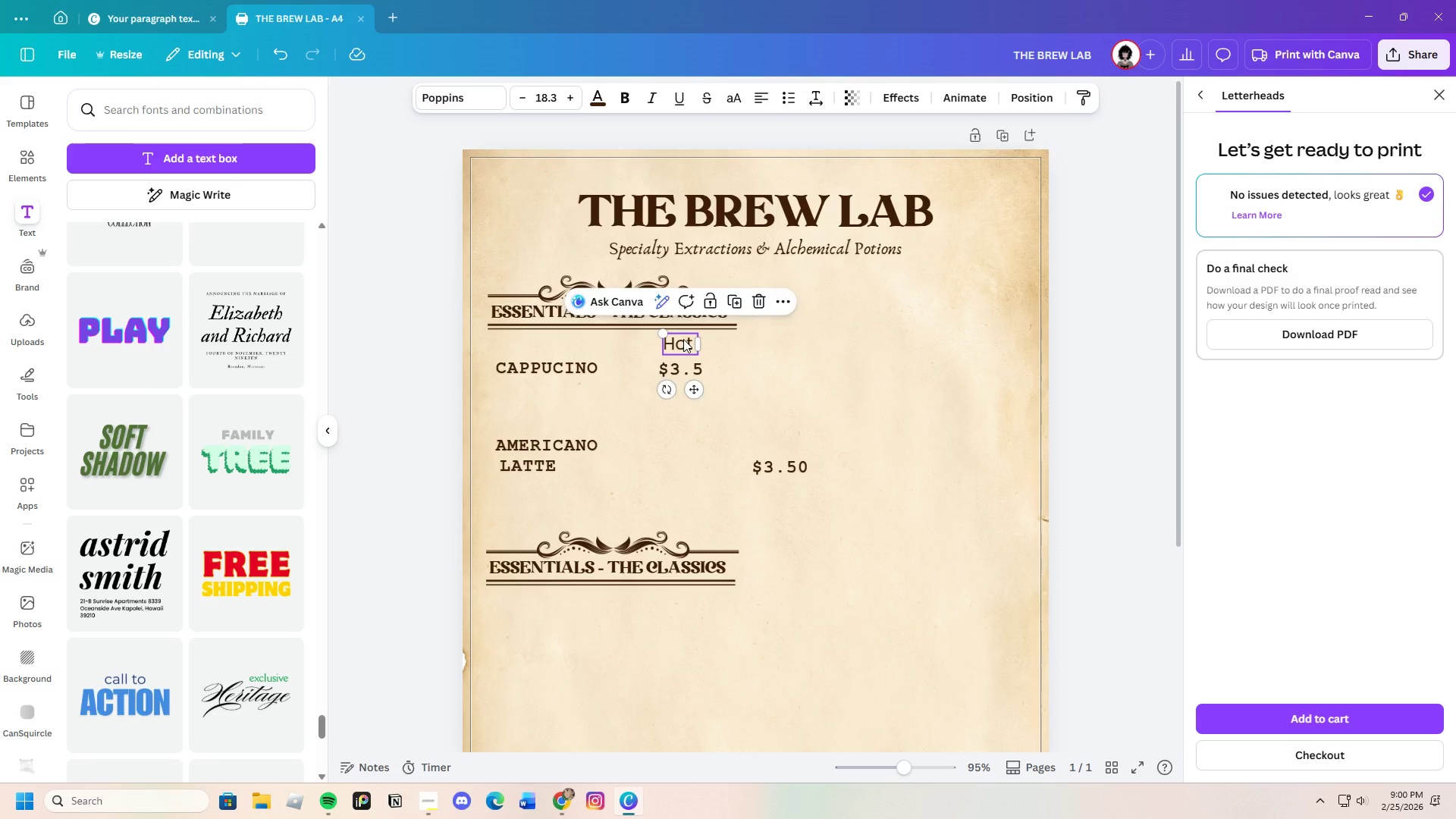 
key(Control+V)
 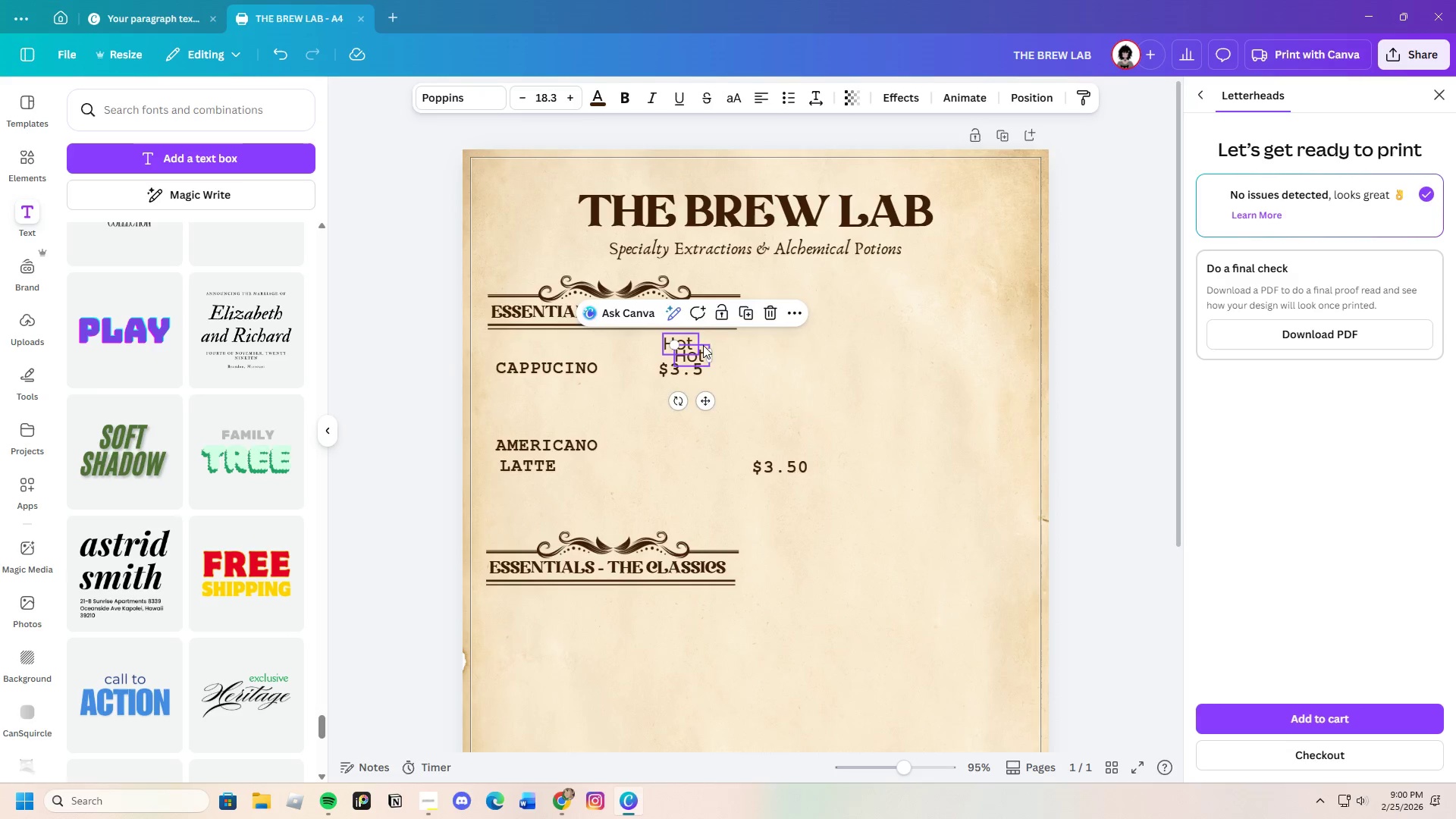 
left_click_drag(start_coordinate=[696, 344], to_coordinate=[728, 345])
 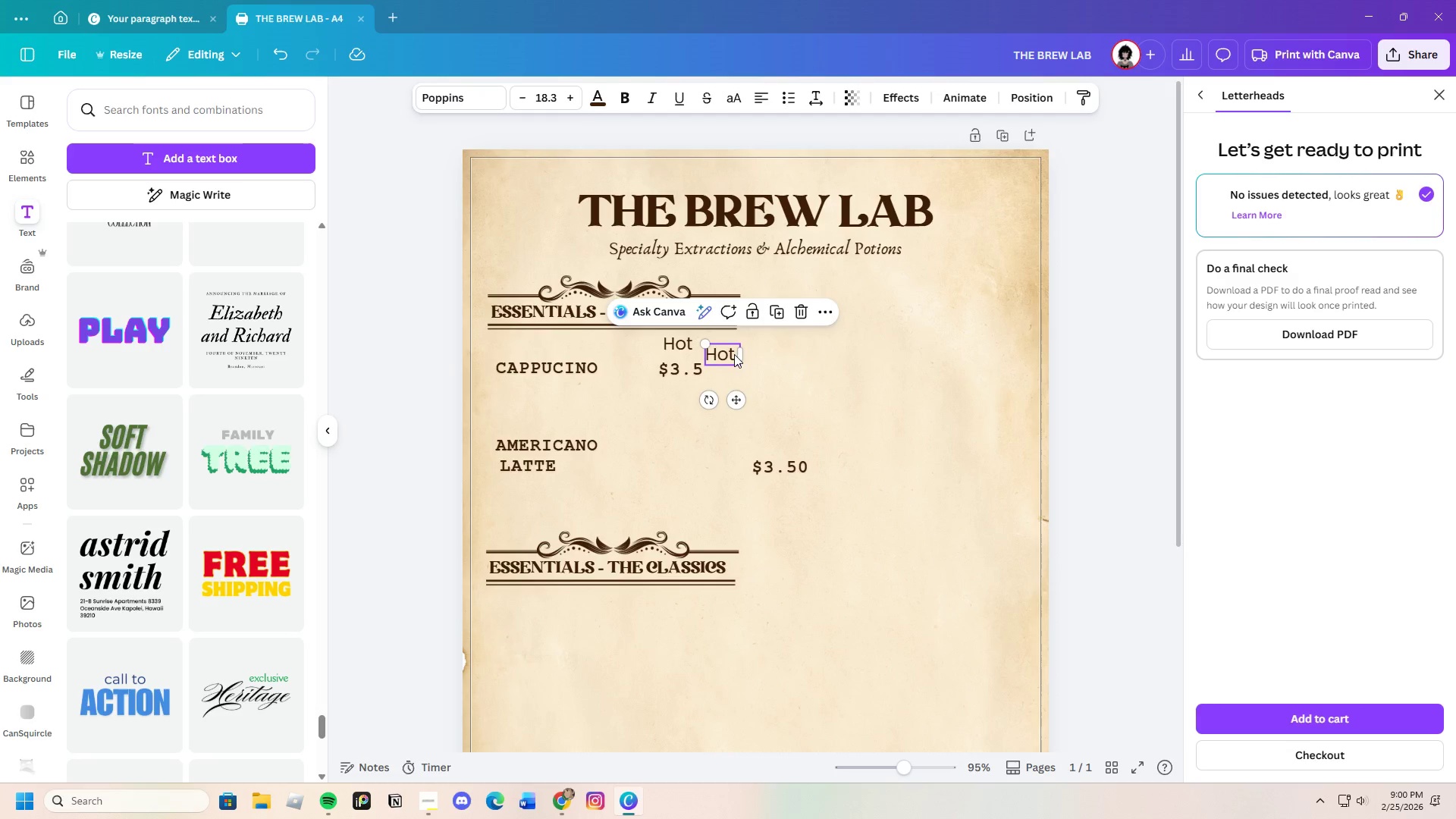 
left_click([734, 354])
 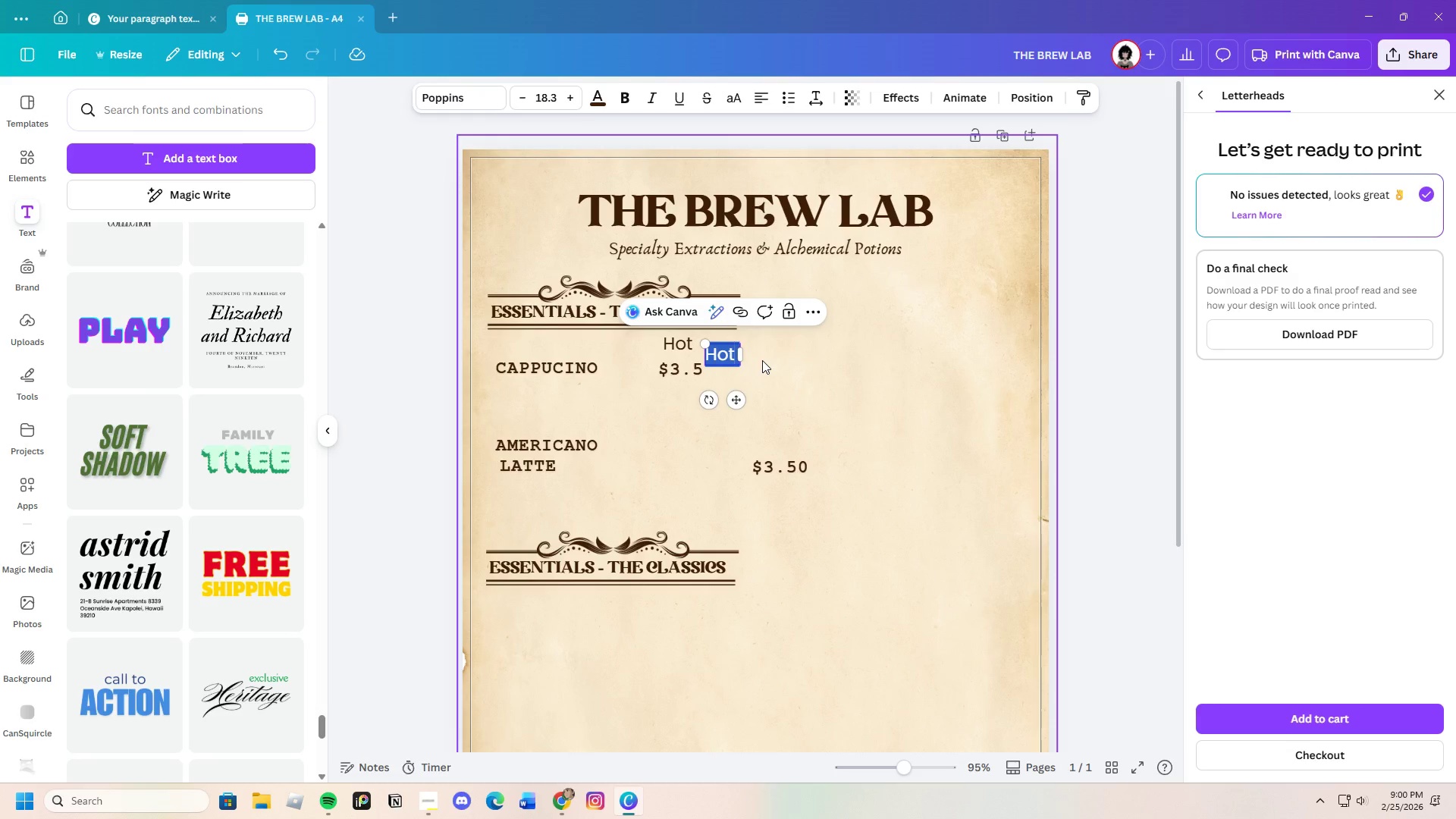 
key(Backspace)
type(Cold)
 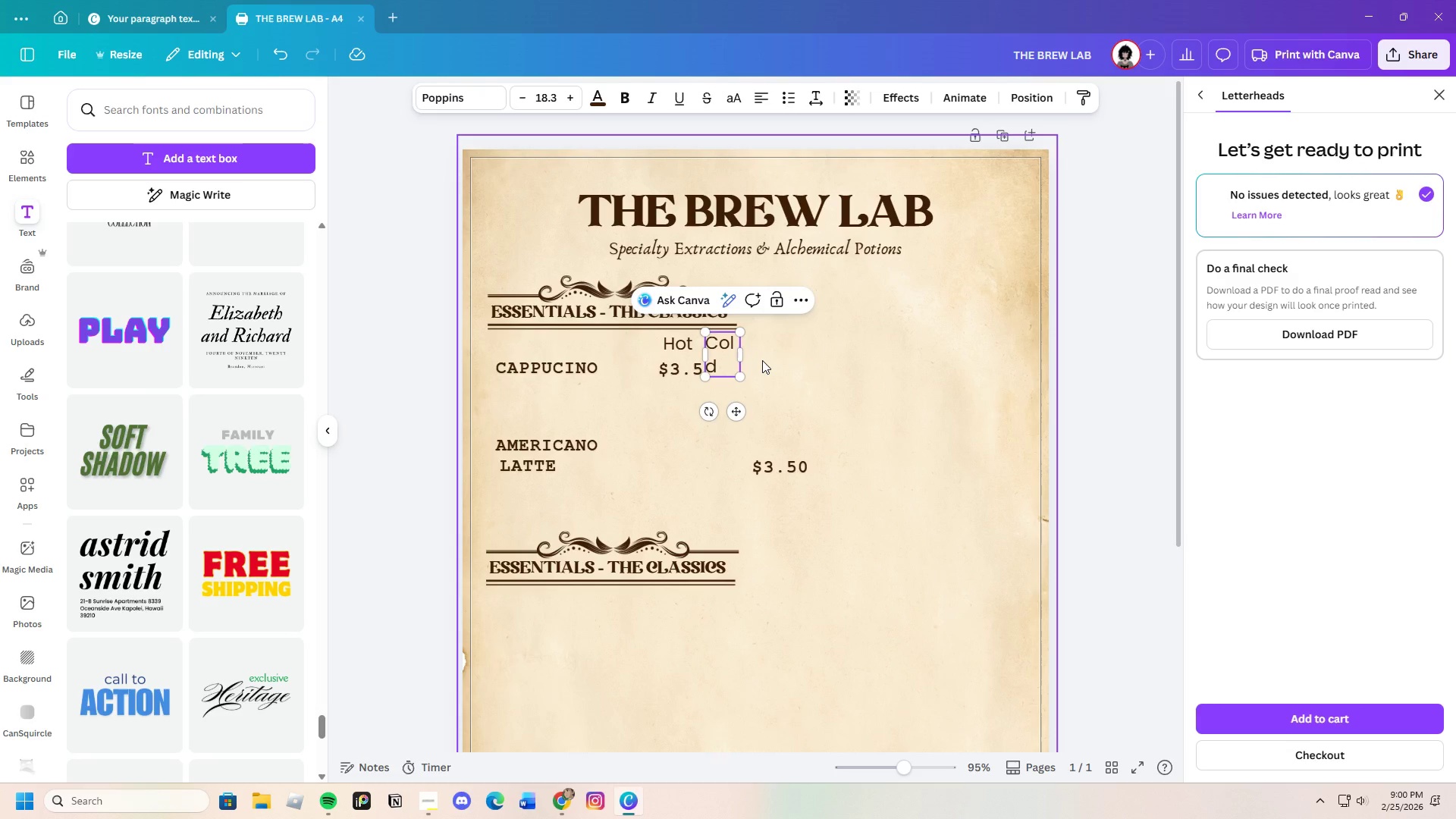 
left_click_drag(start_coordinate=[742, 358], to_coordinate=[749, 356])
 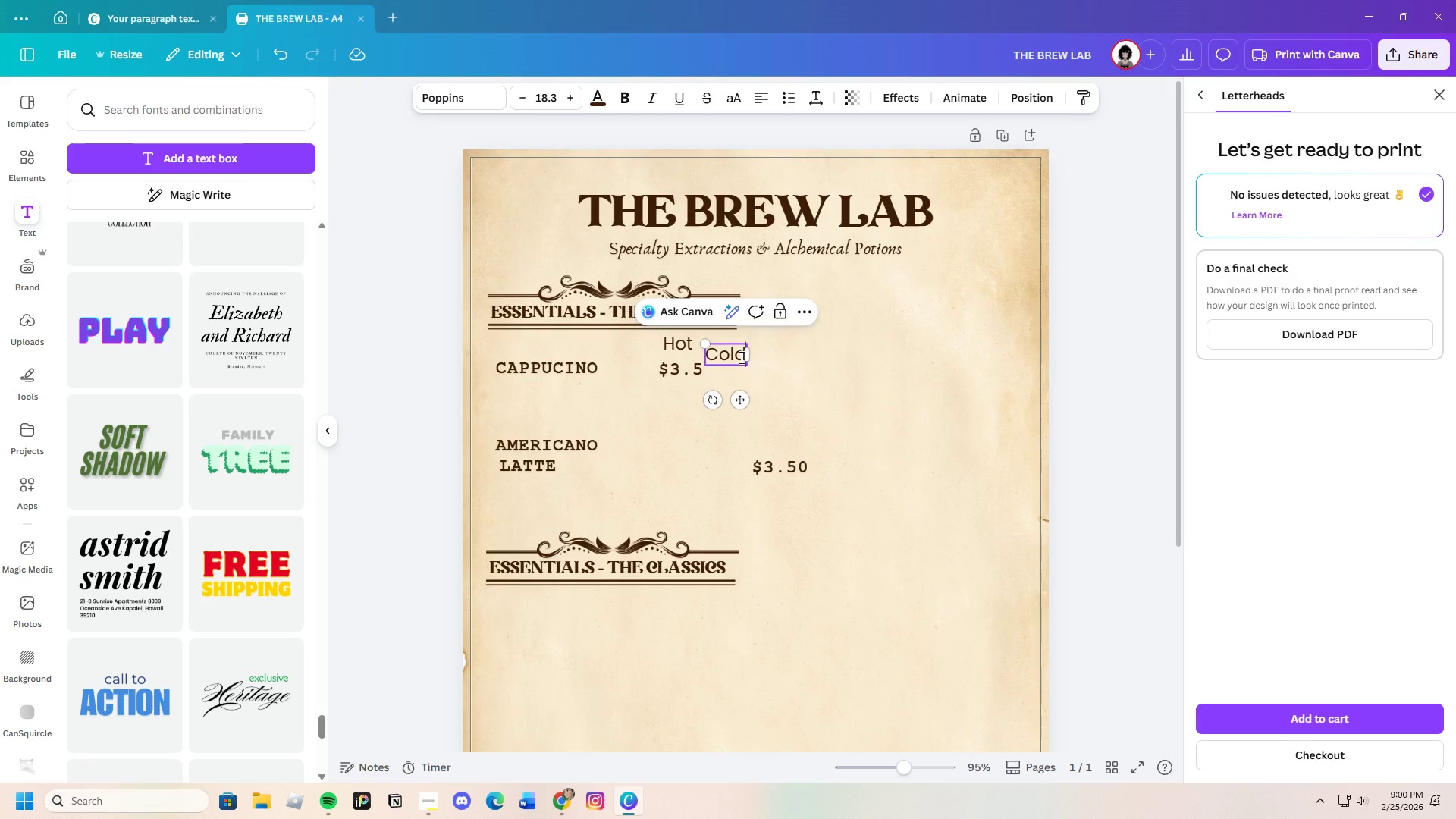 
left_click_drag(start_coordinate=[740, 357], to_coordinate=[717, 359])
 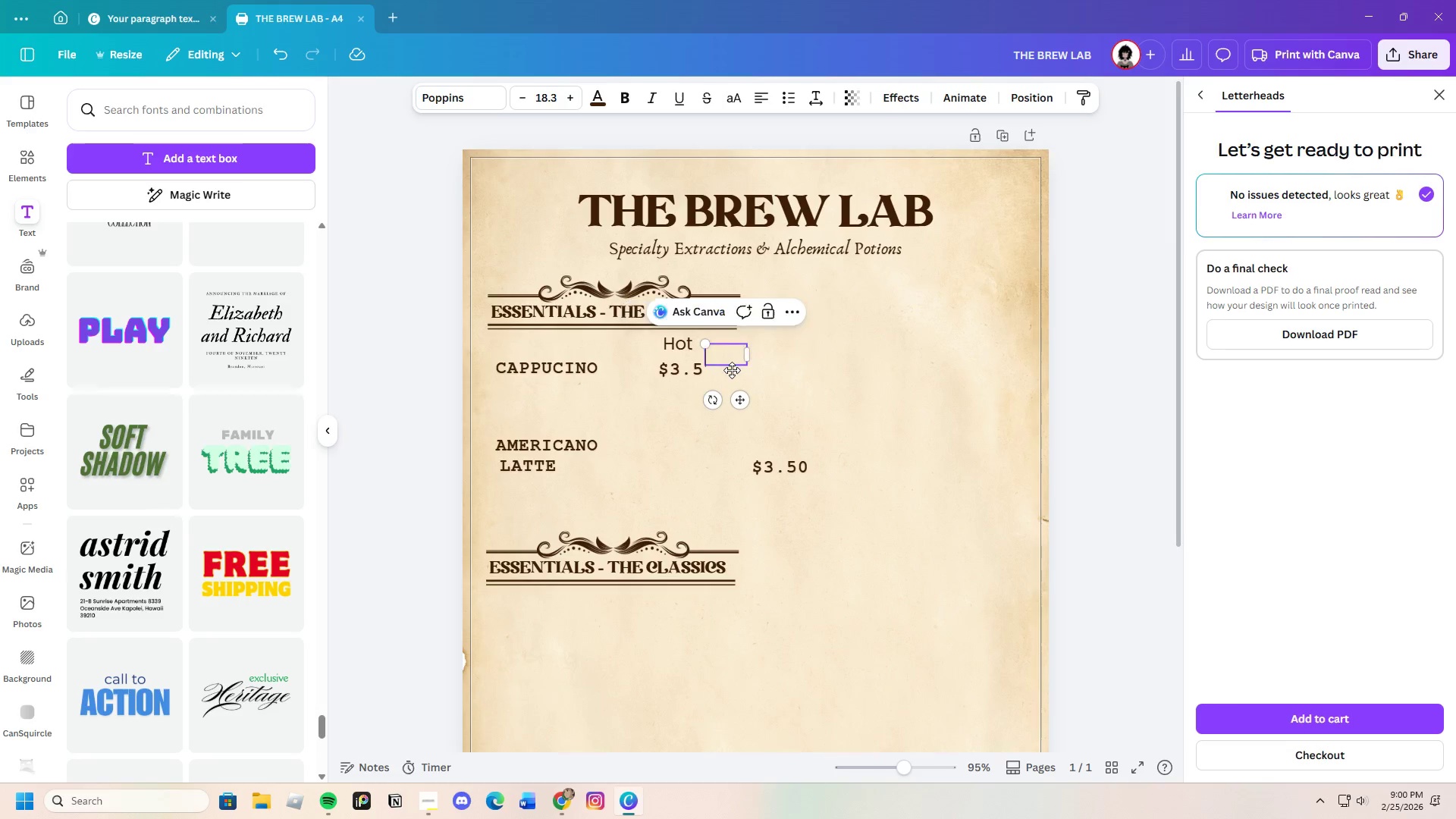 
key(Backspace)
type(Iced)
 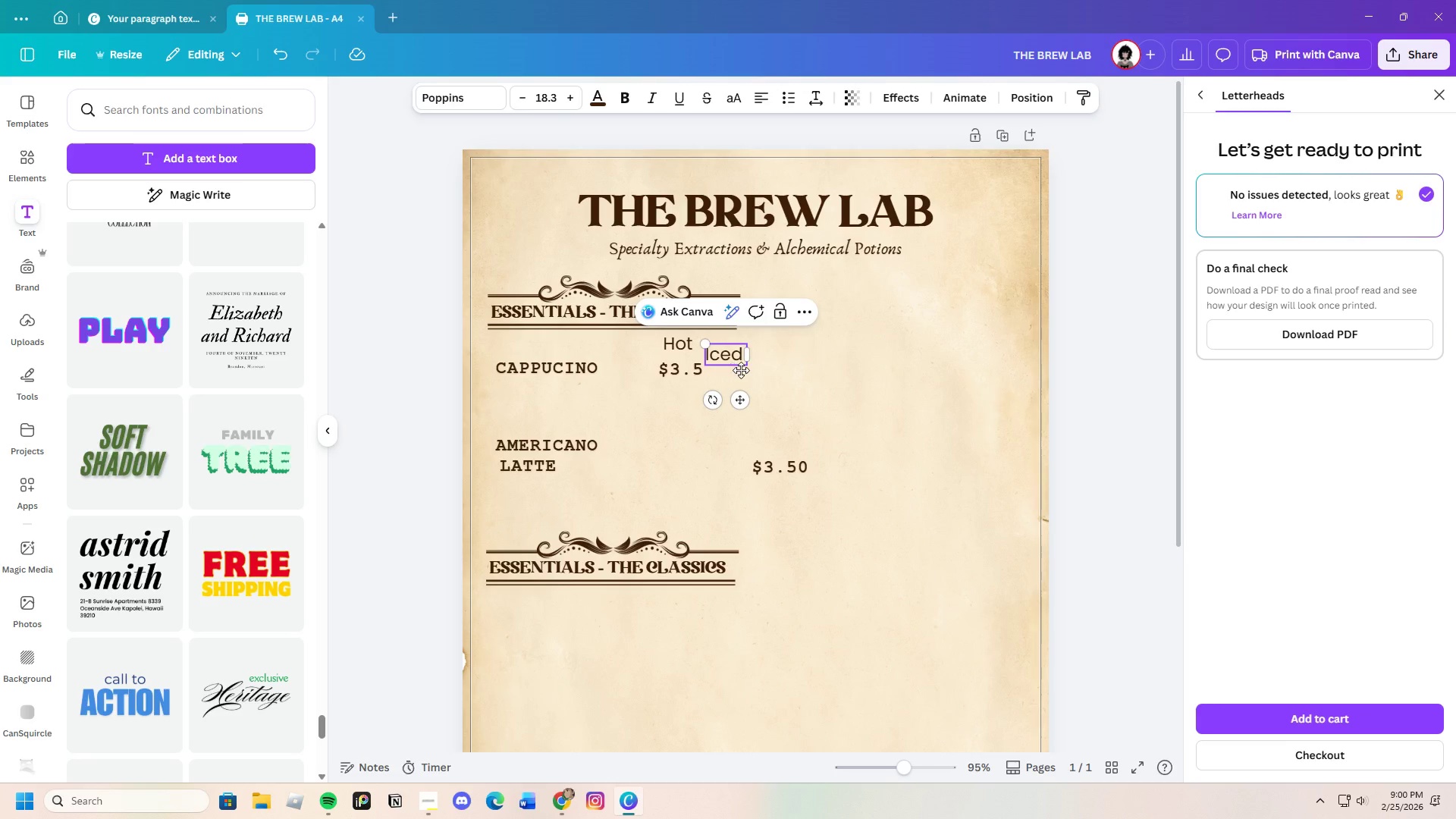 
left_click([772, 360])
 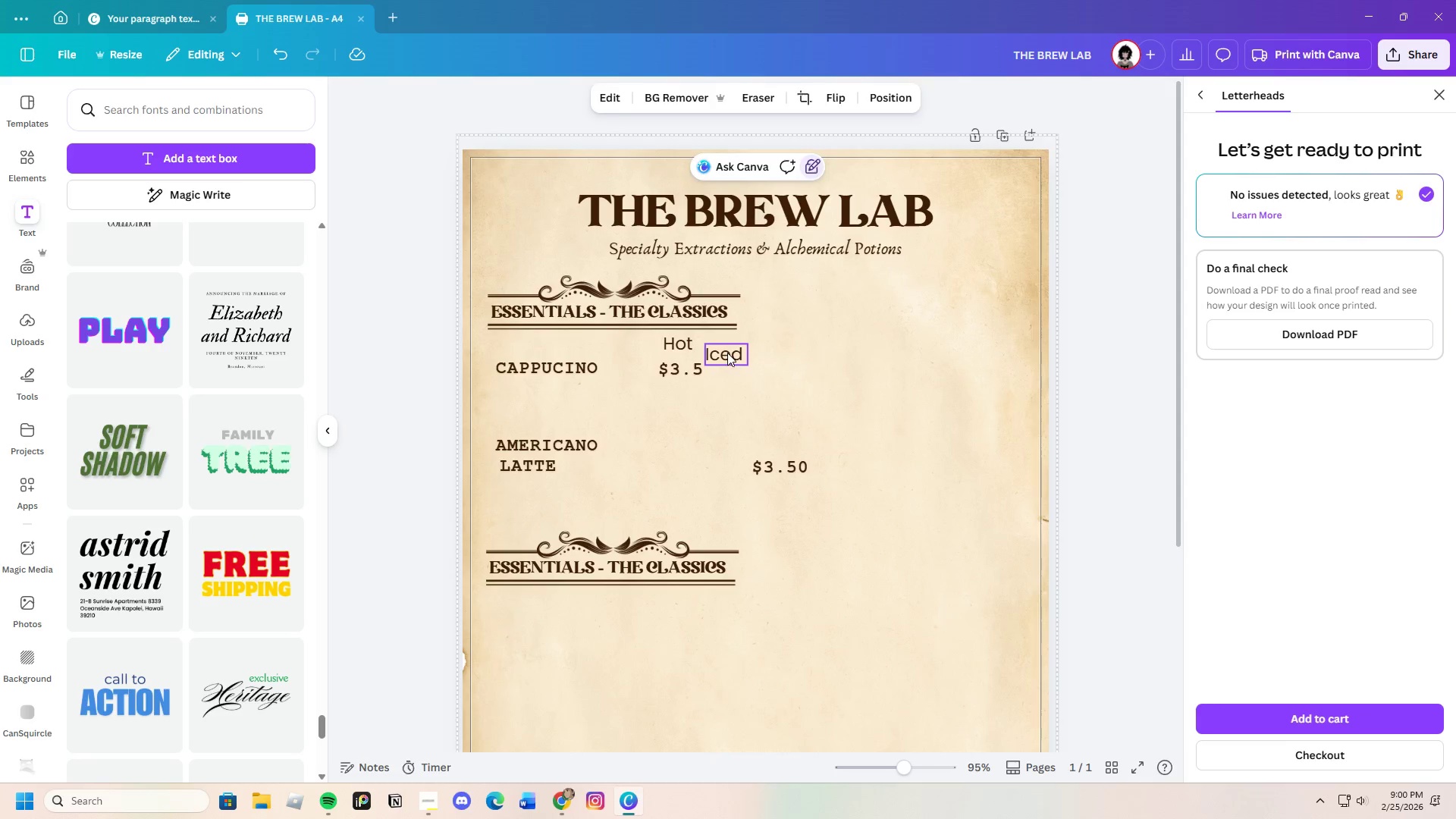 
left_click_drag(start_coordinate=[727, 353], to_coordinate=[727, 343])
 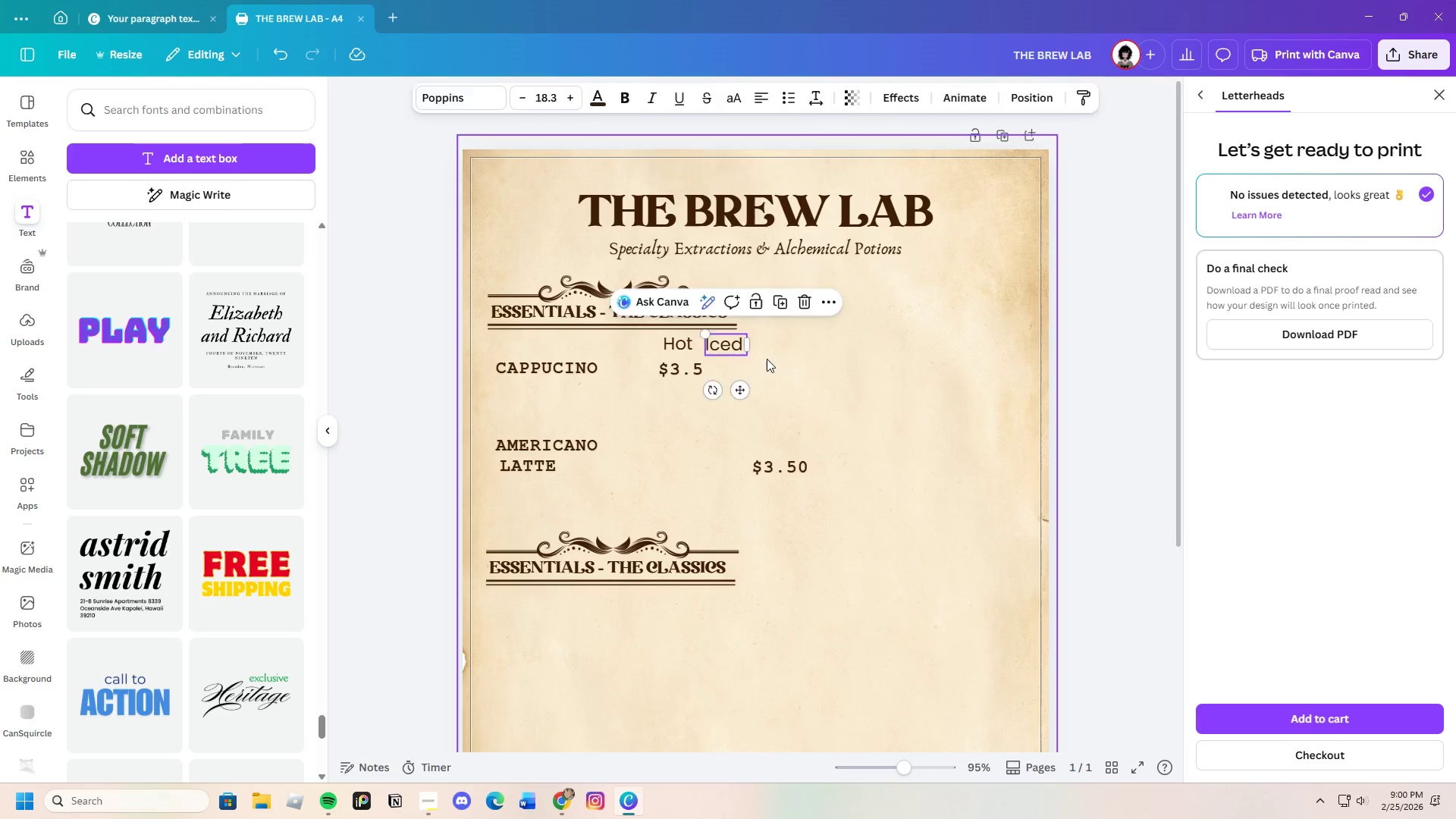 
left_click([767, 359])
 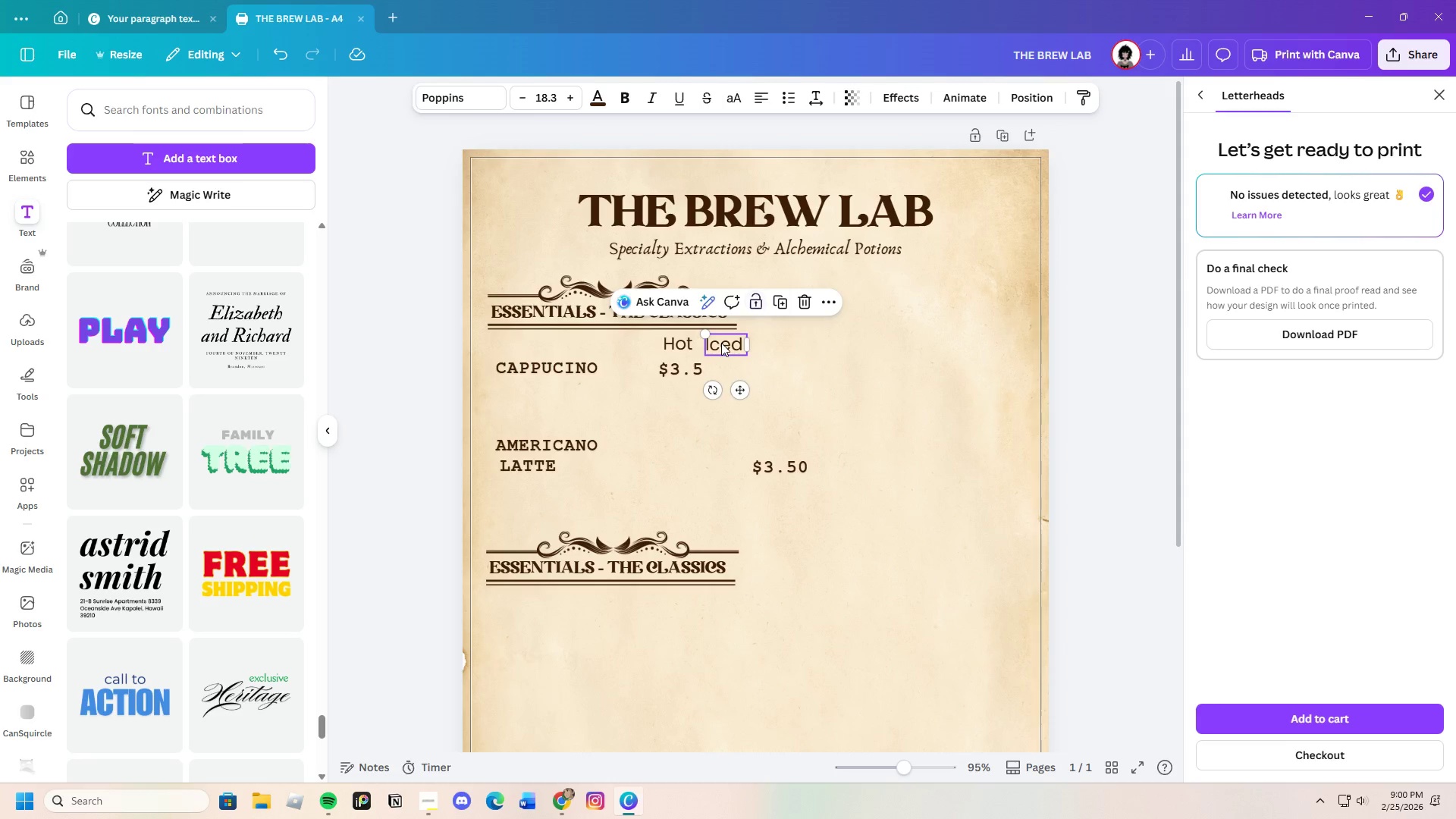 
left_click([721, 343])
 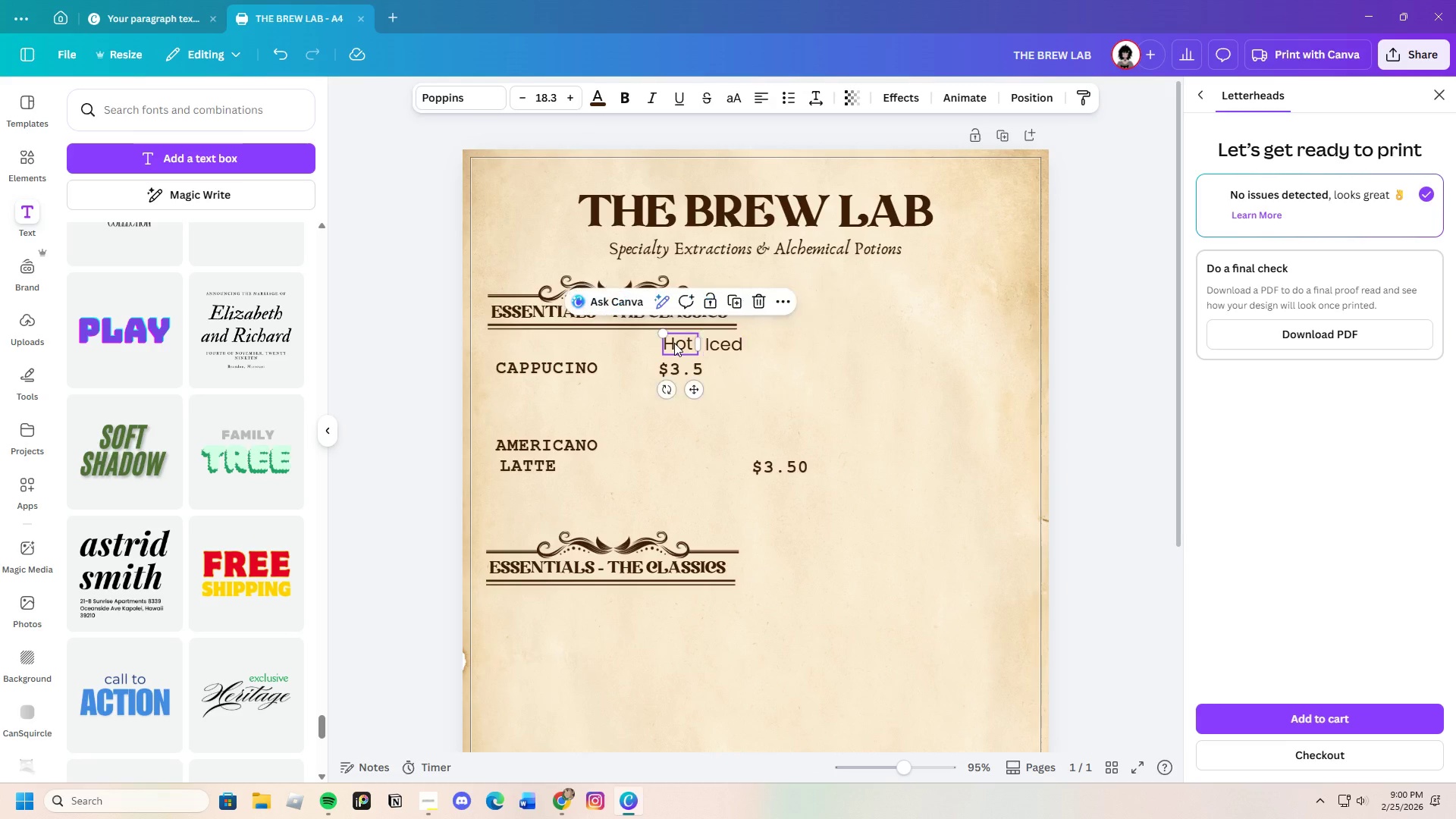 
left_click_drag(start_coordinate=[674, 343], to_coordinate=[661, 340])
 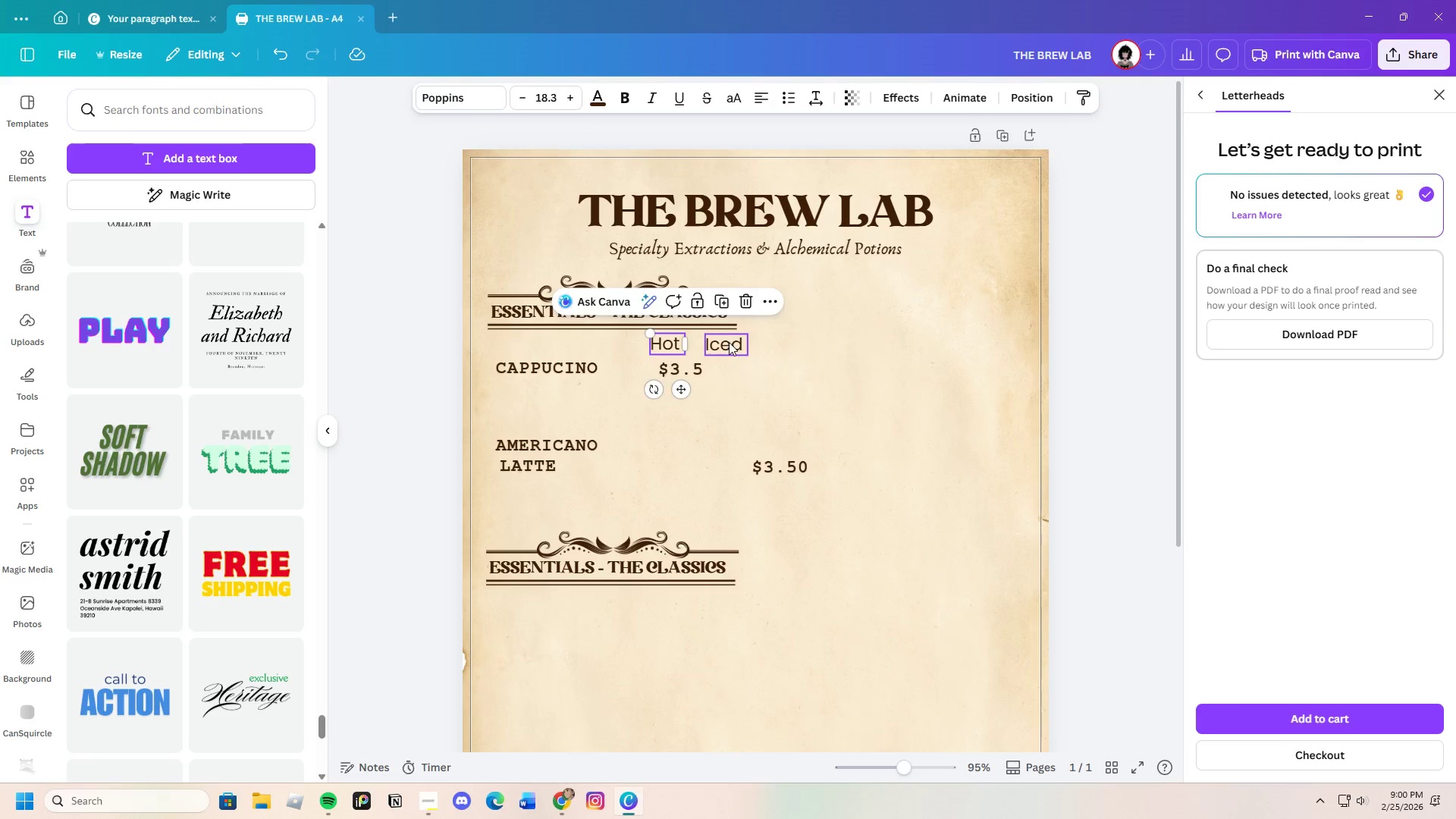 
left_click_drag(start_coordinate=[729, 342], to_coordinate=[718, 341])
 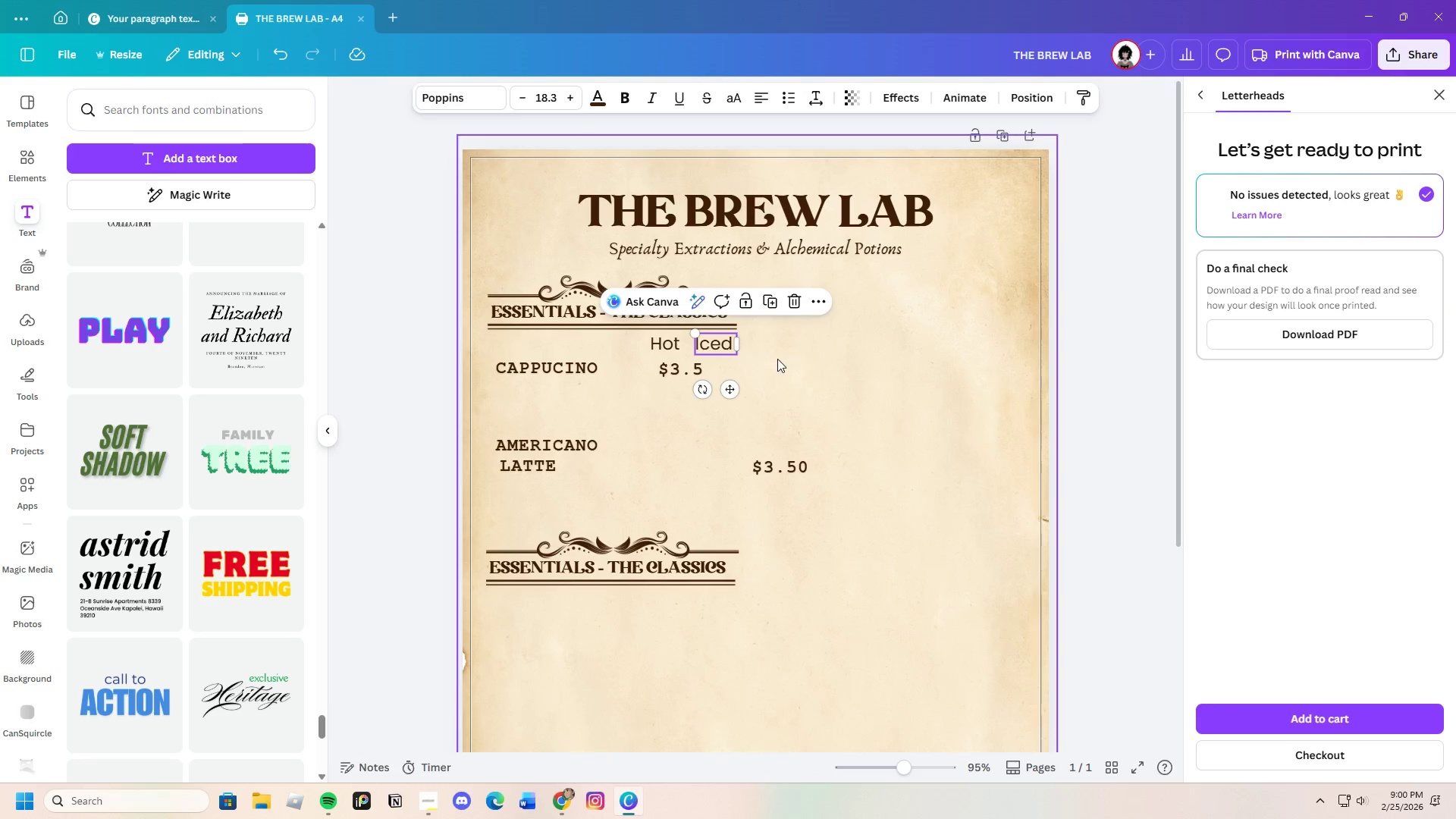 
left_click([777, 359])
 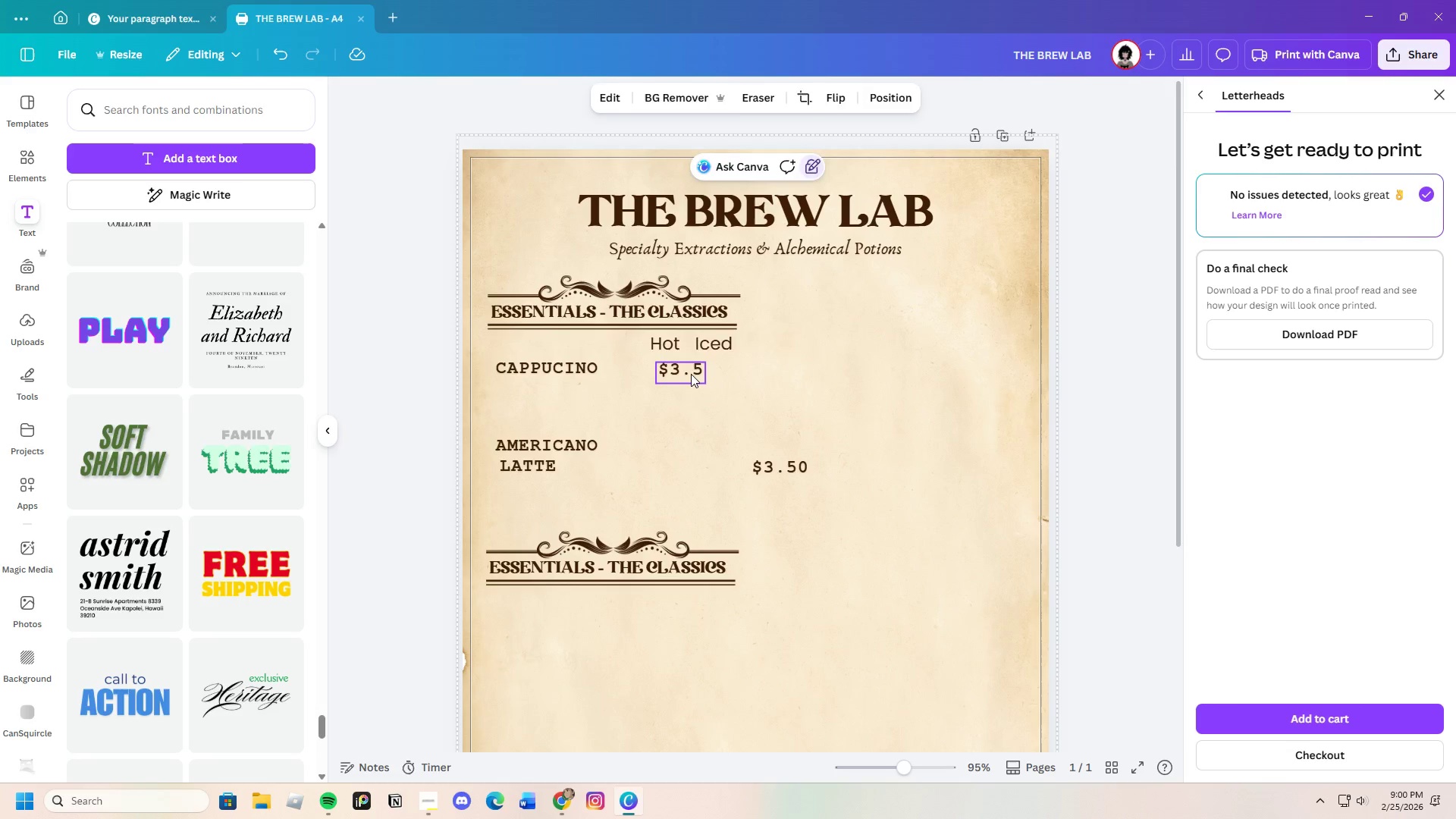 
left_click([691, 374])
 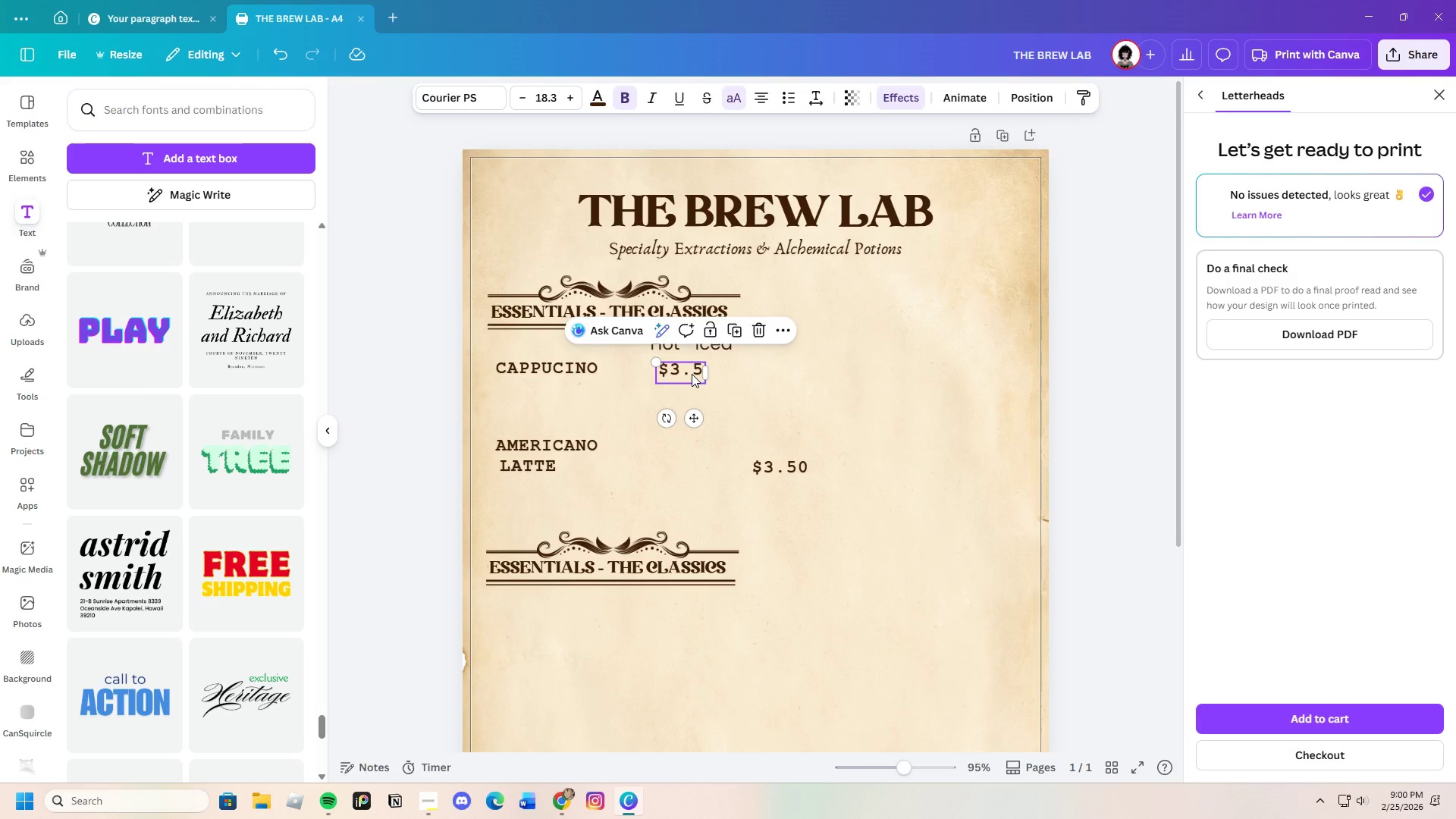 
left_click_drag(start_coordinate=[692, 374], to_coordinate=[673, 371])
 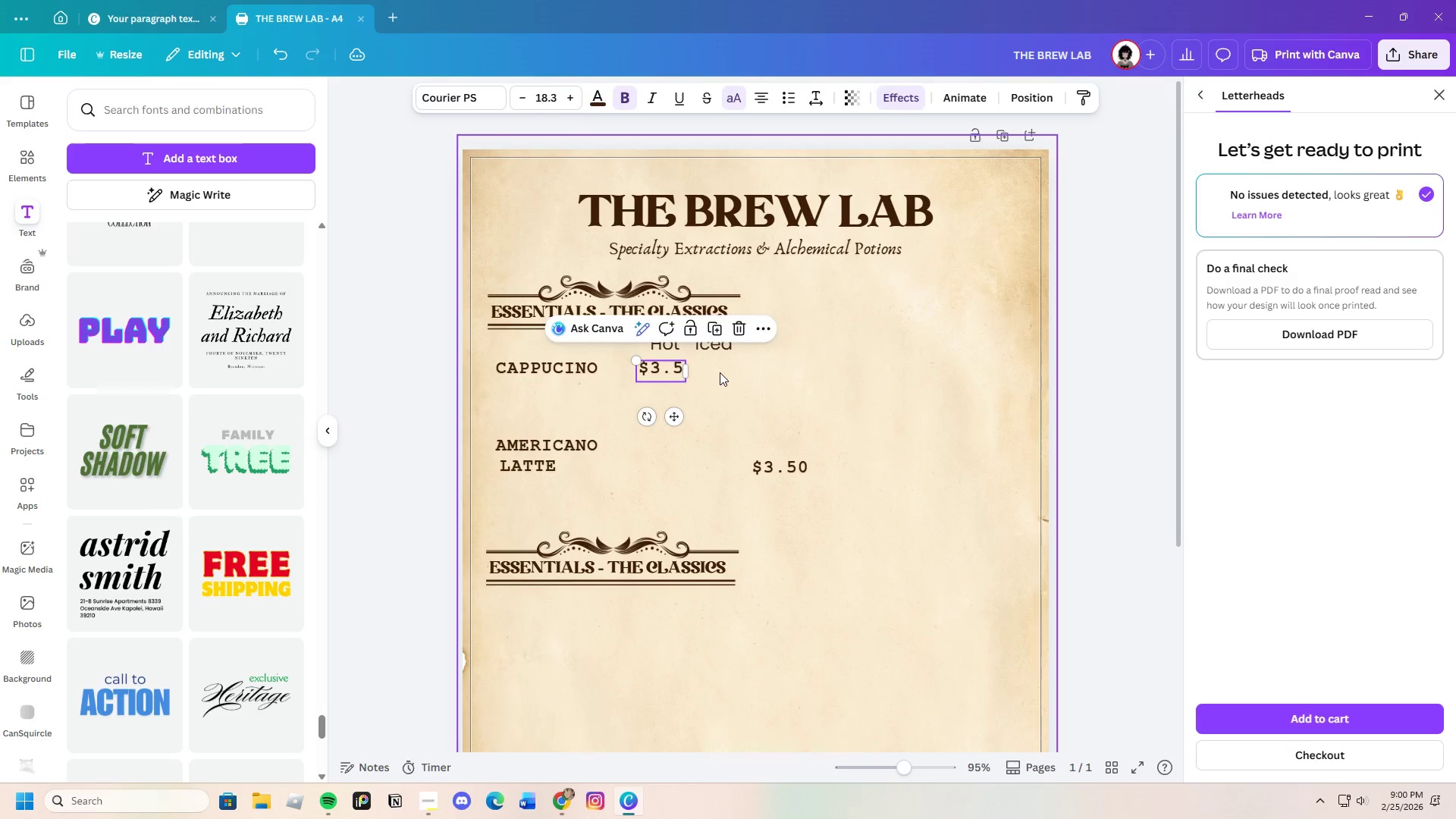 
left_click([720, 372])
 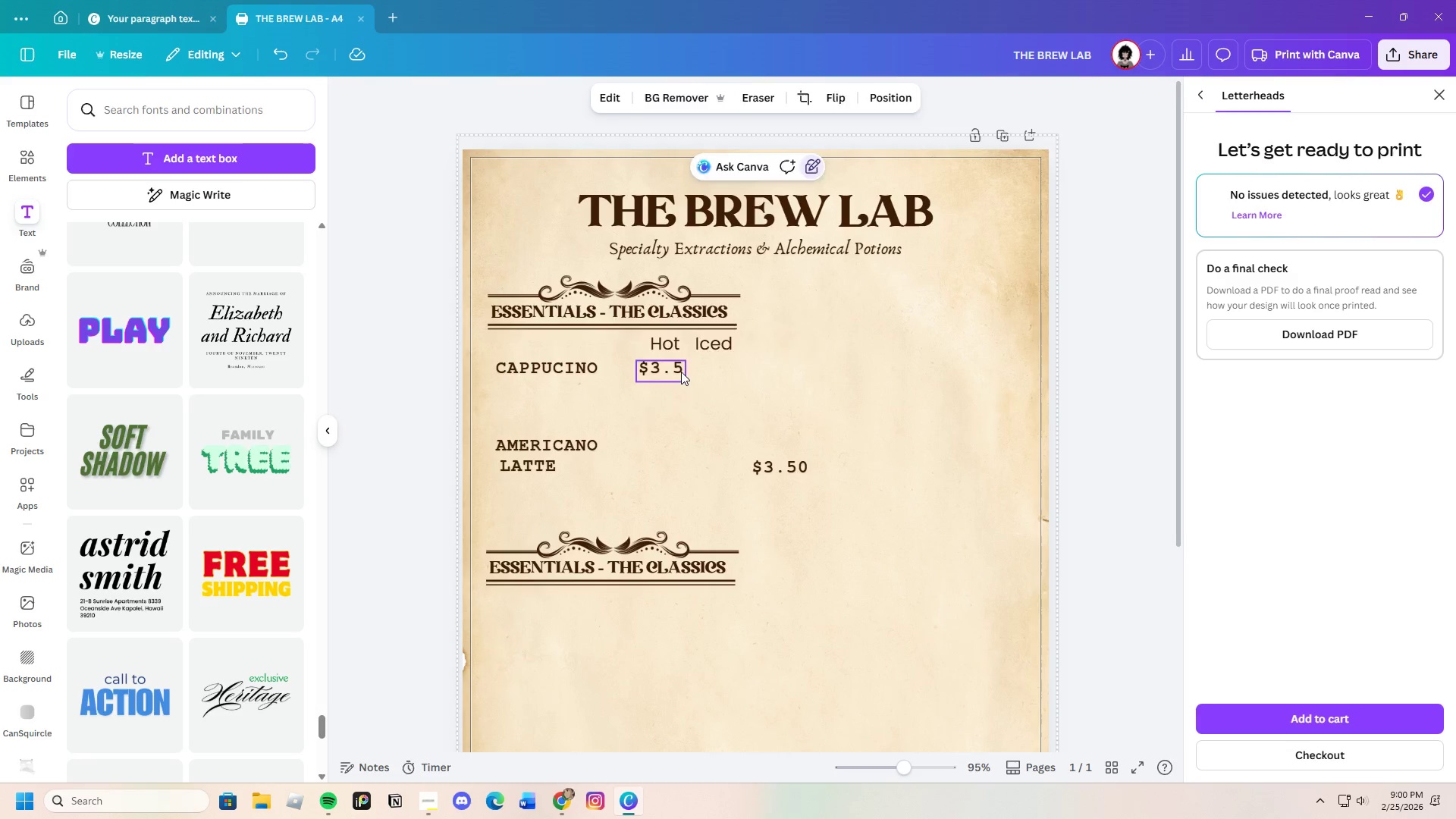 
left_click([681, 372])
 